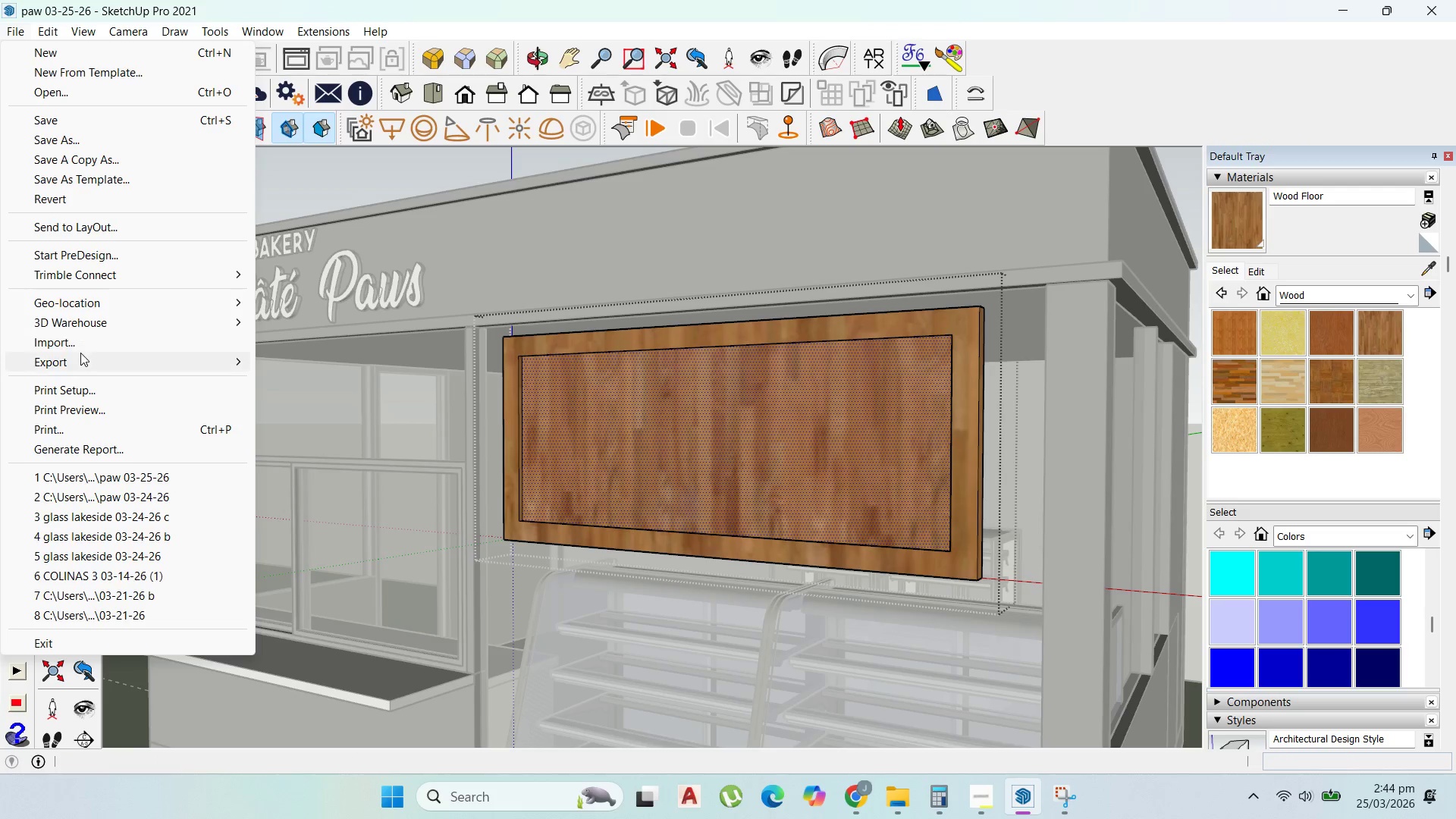 
left_click([82, 357])
 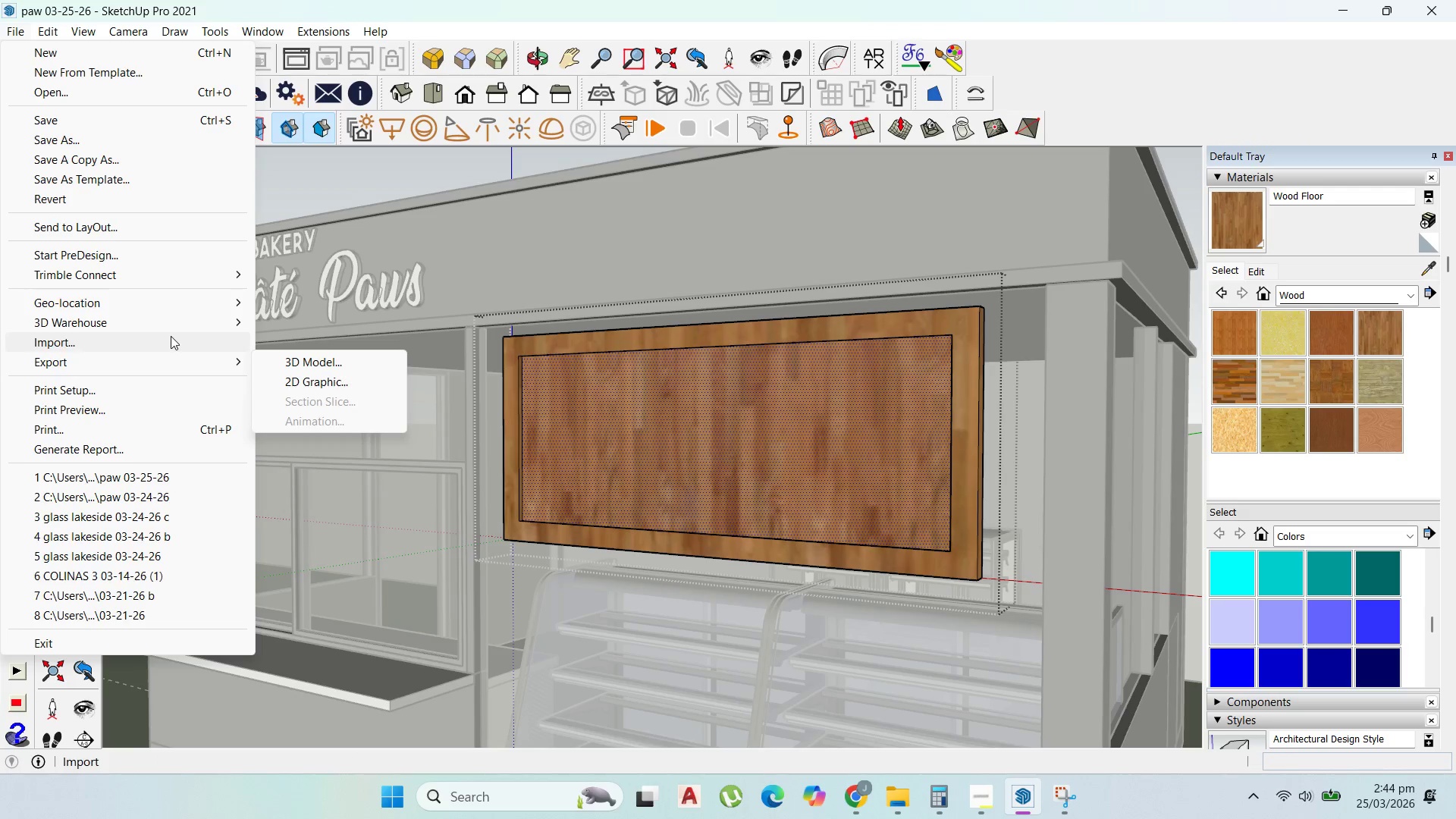 
left_click([170, 337])
 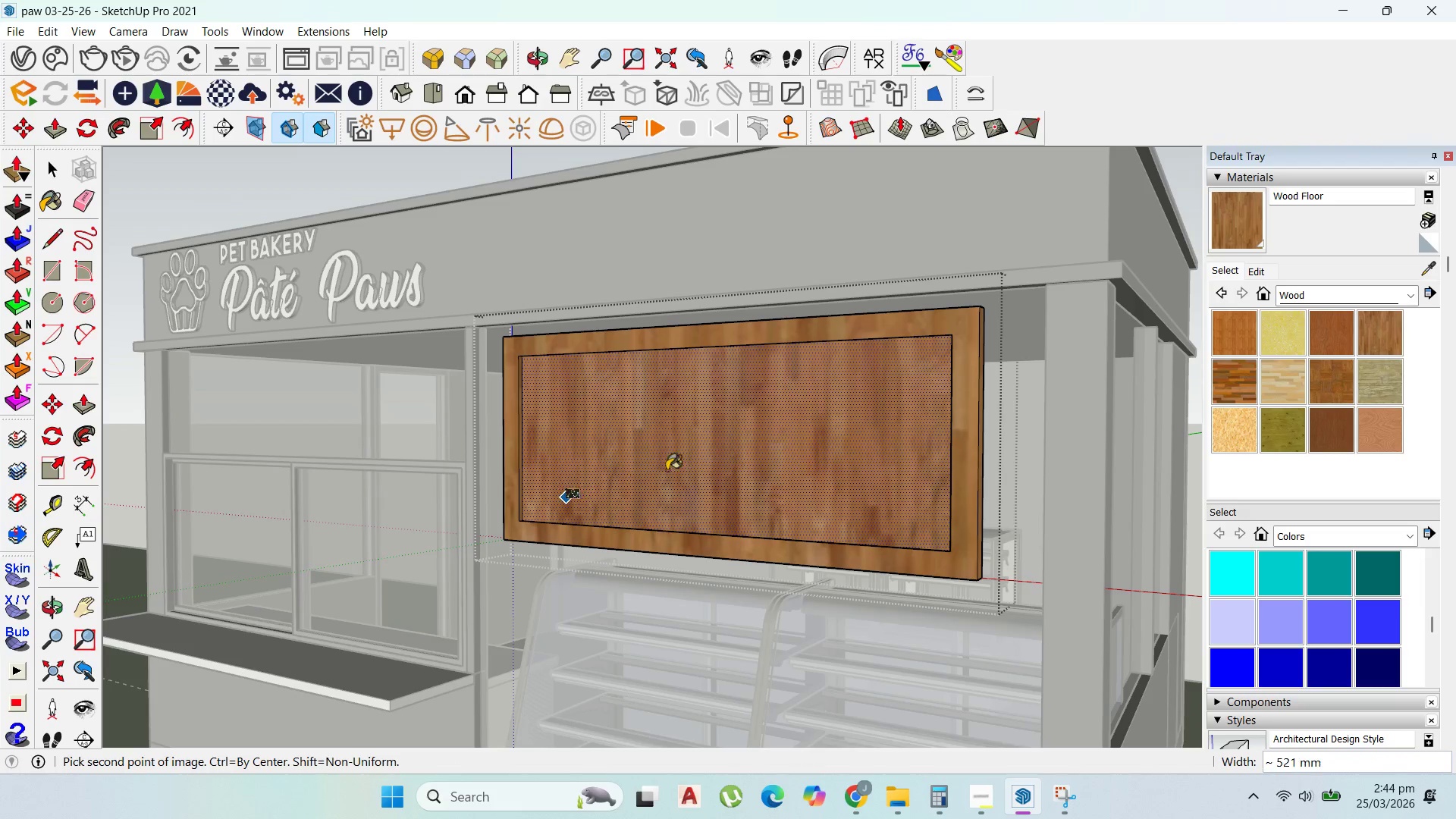 
left_click([920, 395])
 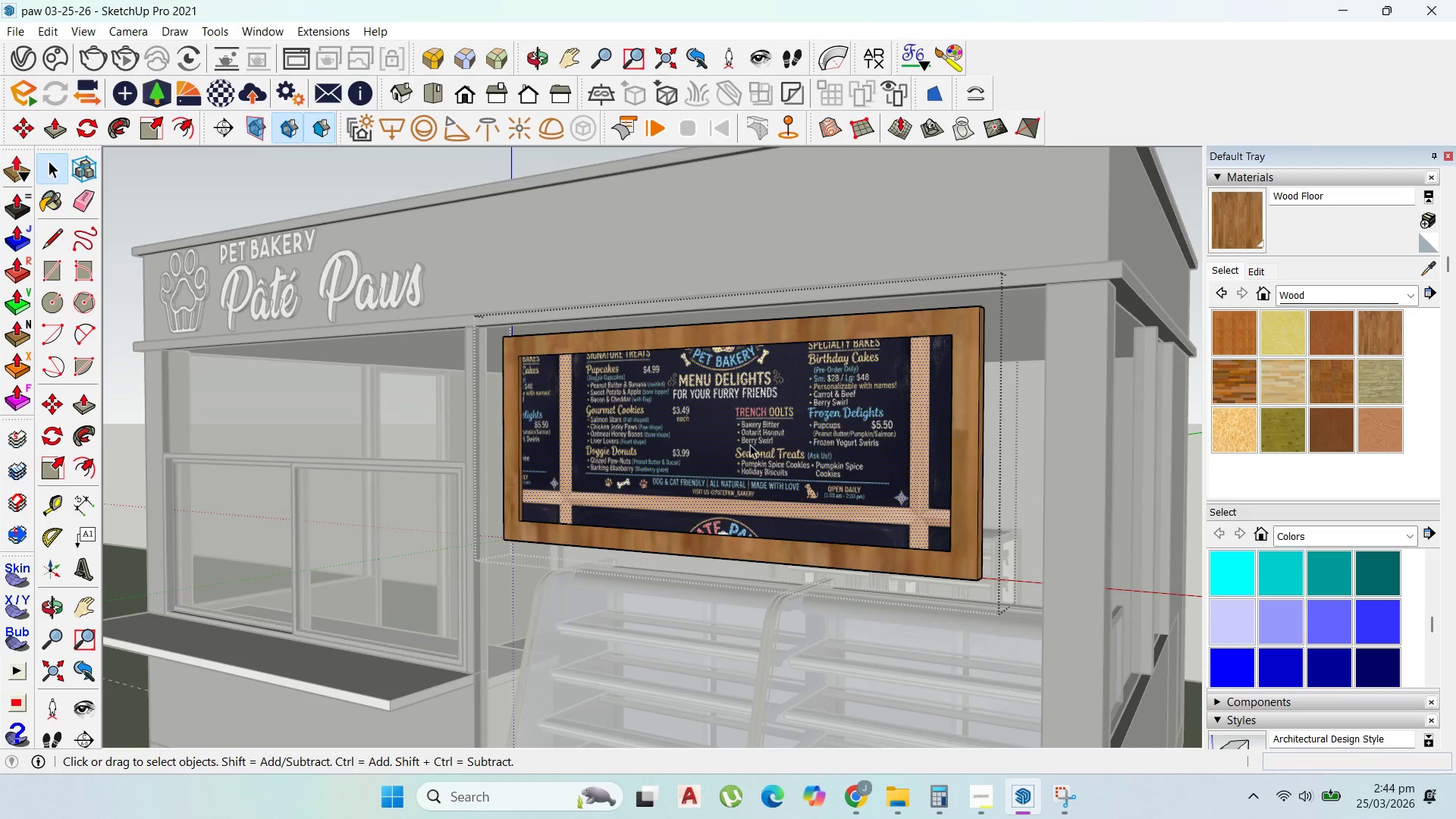 
scroll: coordinate [733, 455], scroll_direction: up, amount: 2.0
 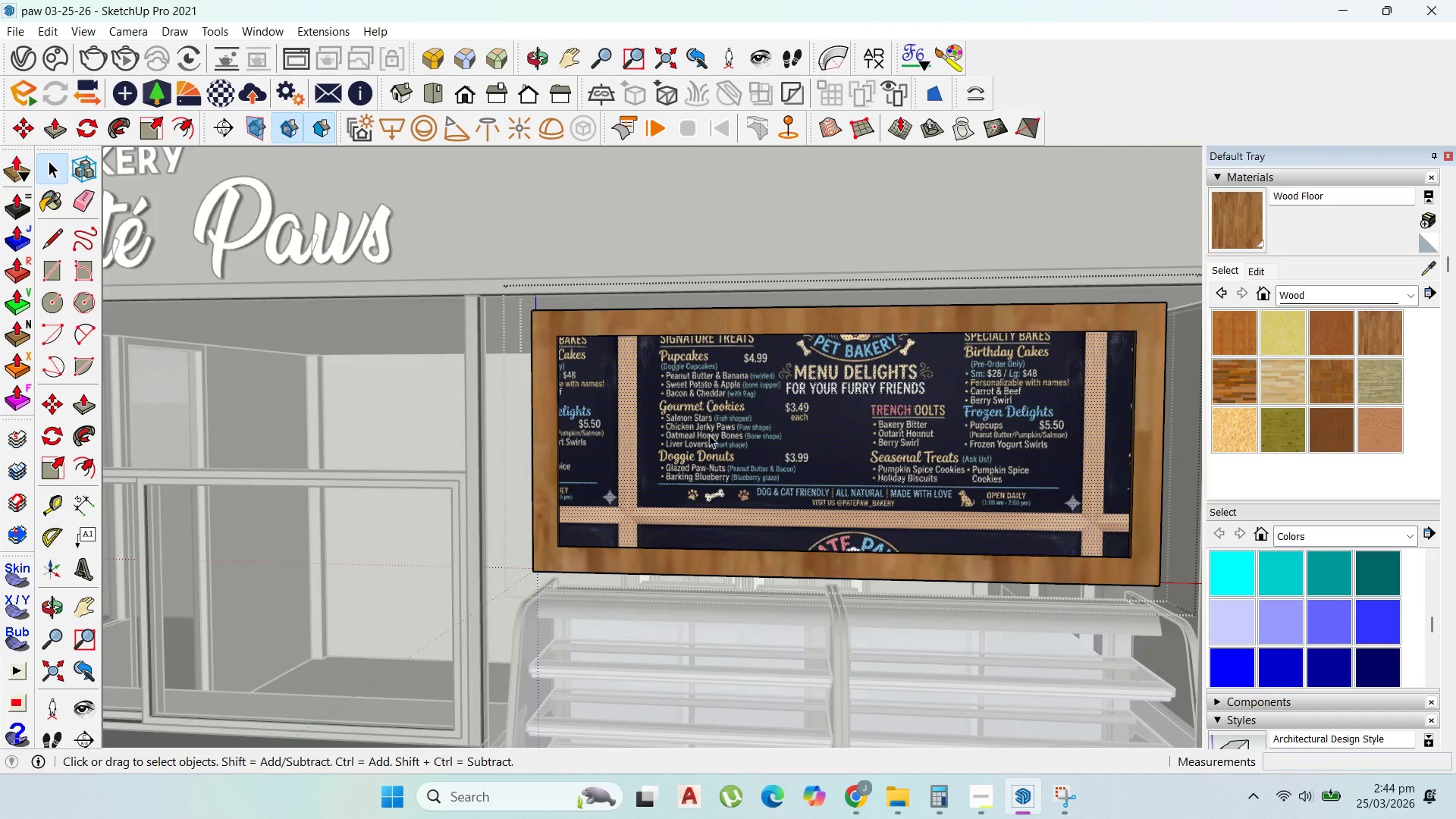 
scroll: coordinate [665, 418], scroll_direction: down, amount: 3.0
 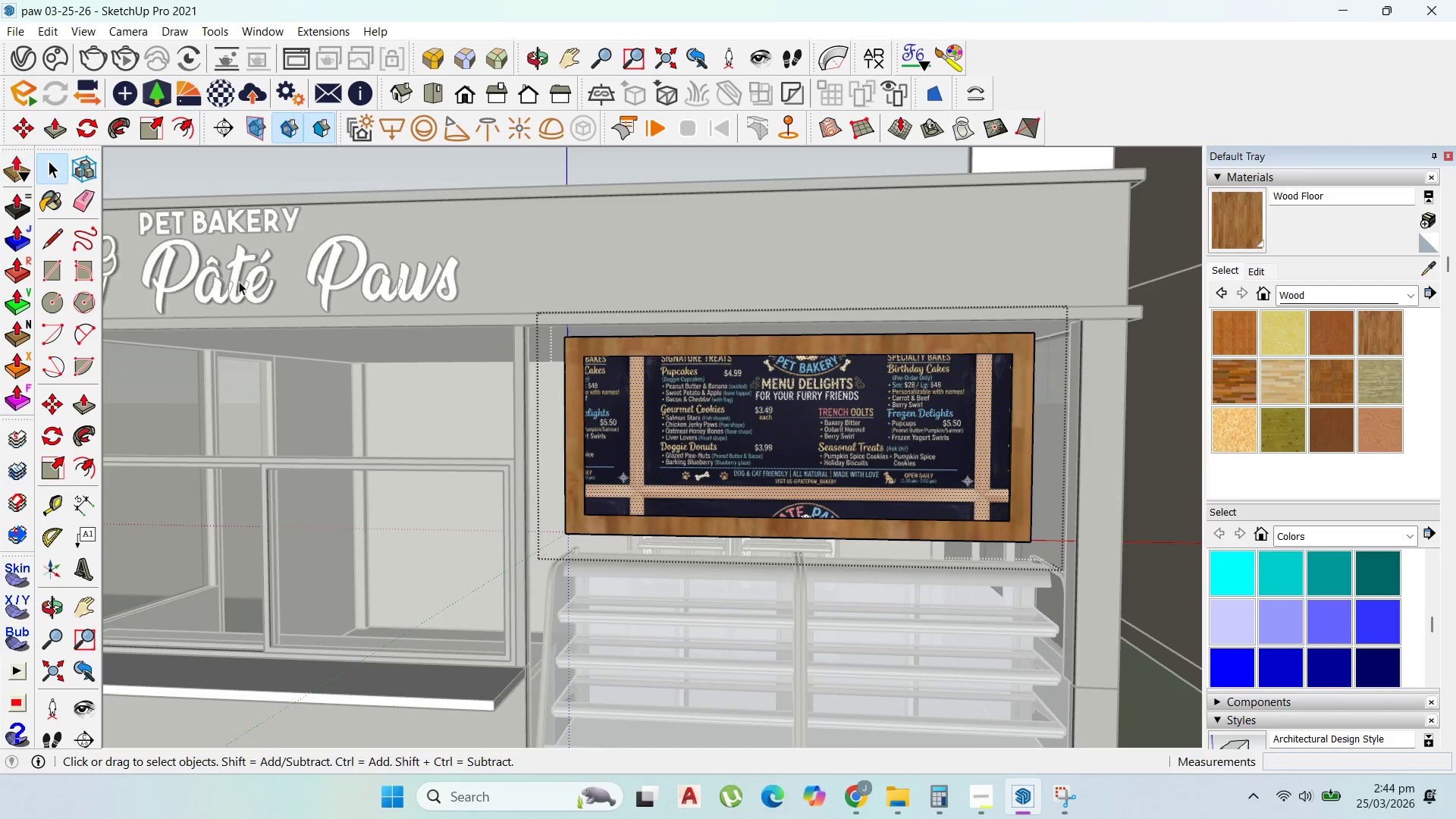 
left_click([740, 449])
 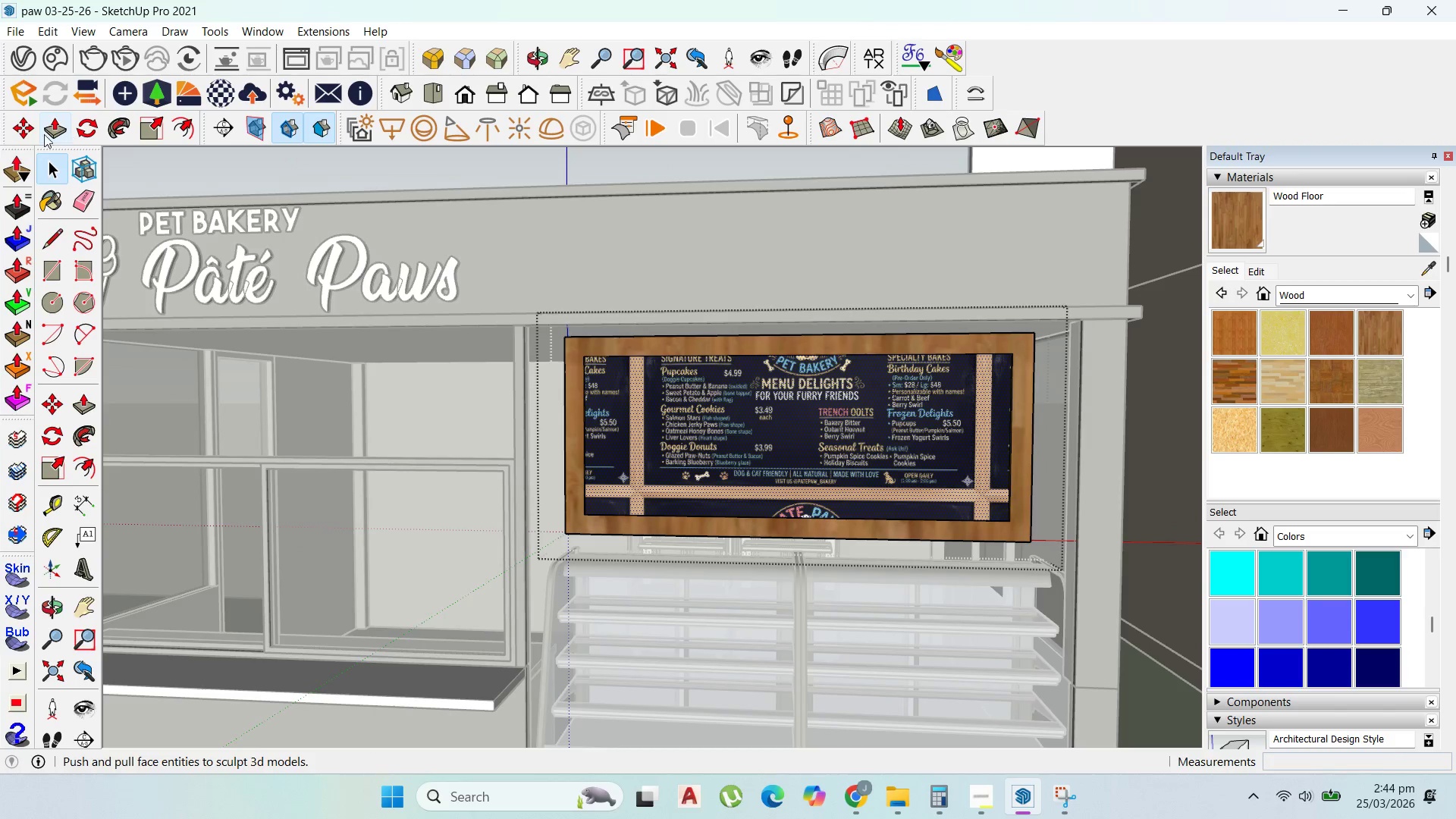 
left_click([20, 130])
 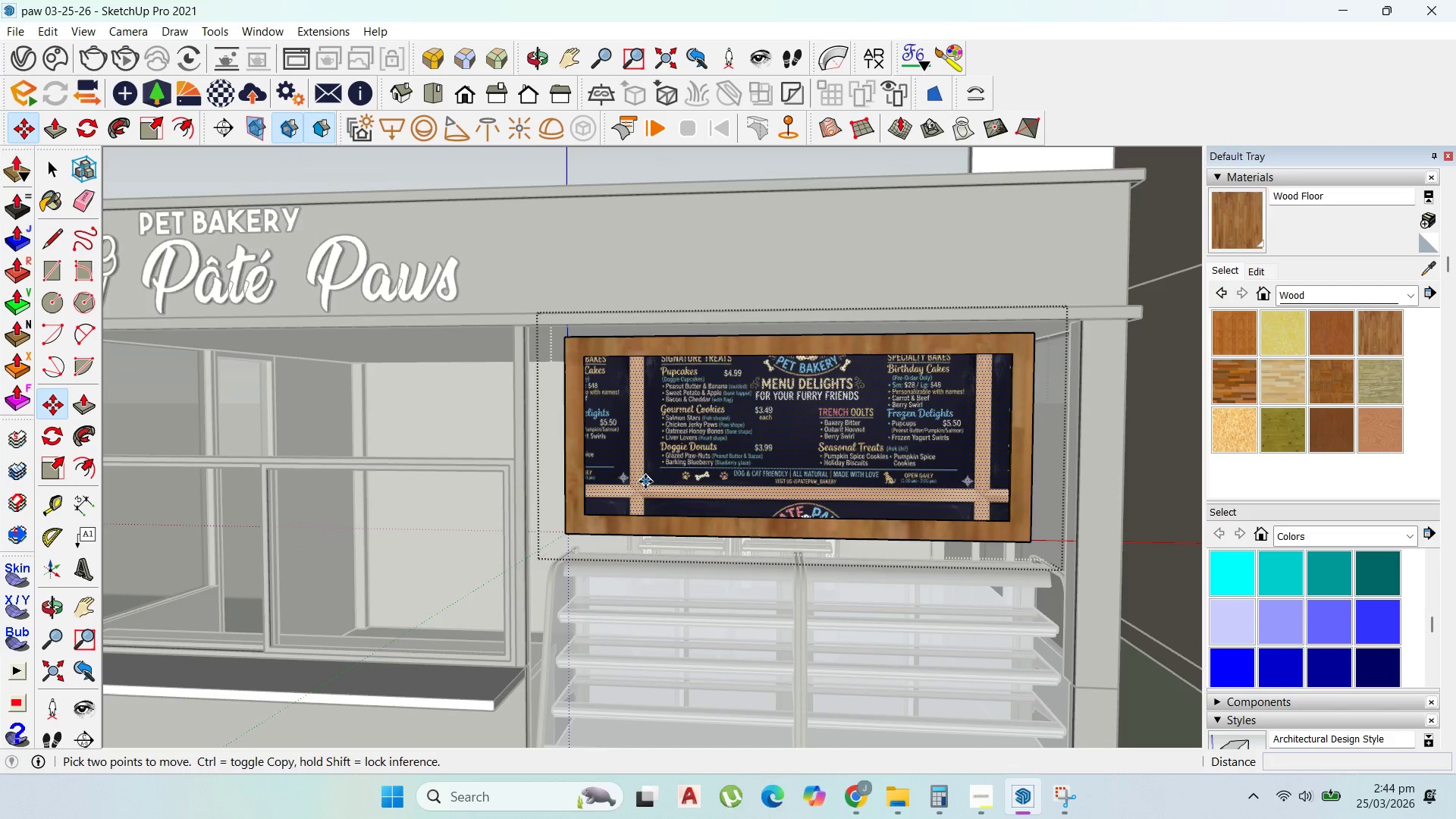 
right_click([686, 459])
 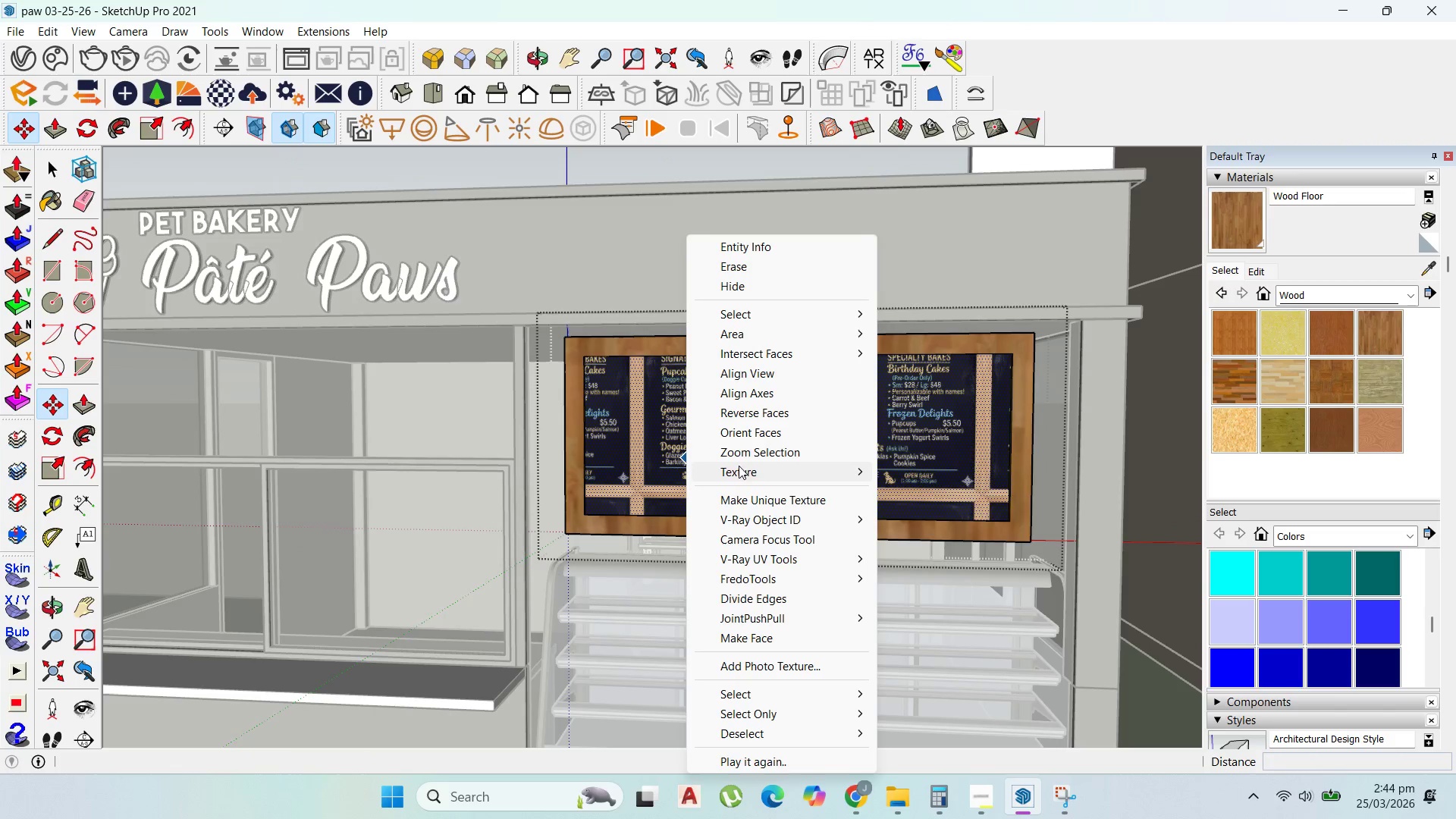 
left_click([739, 466])
 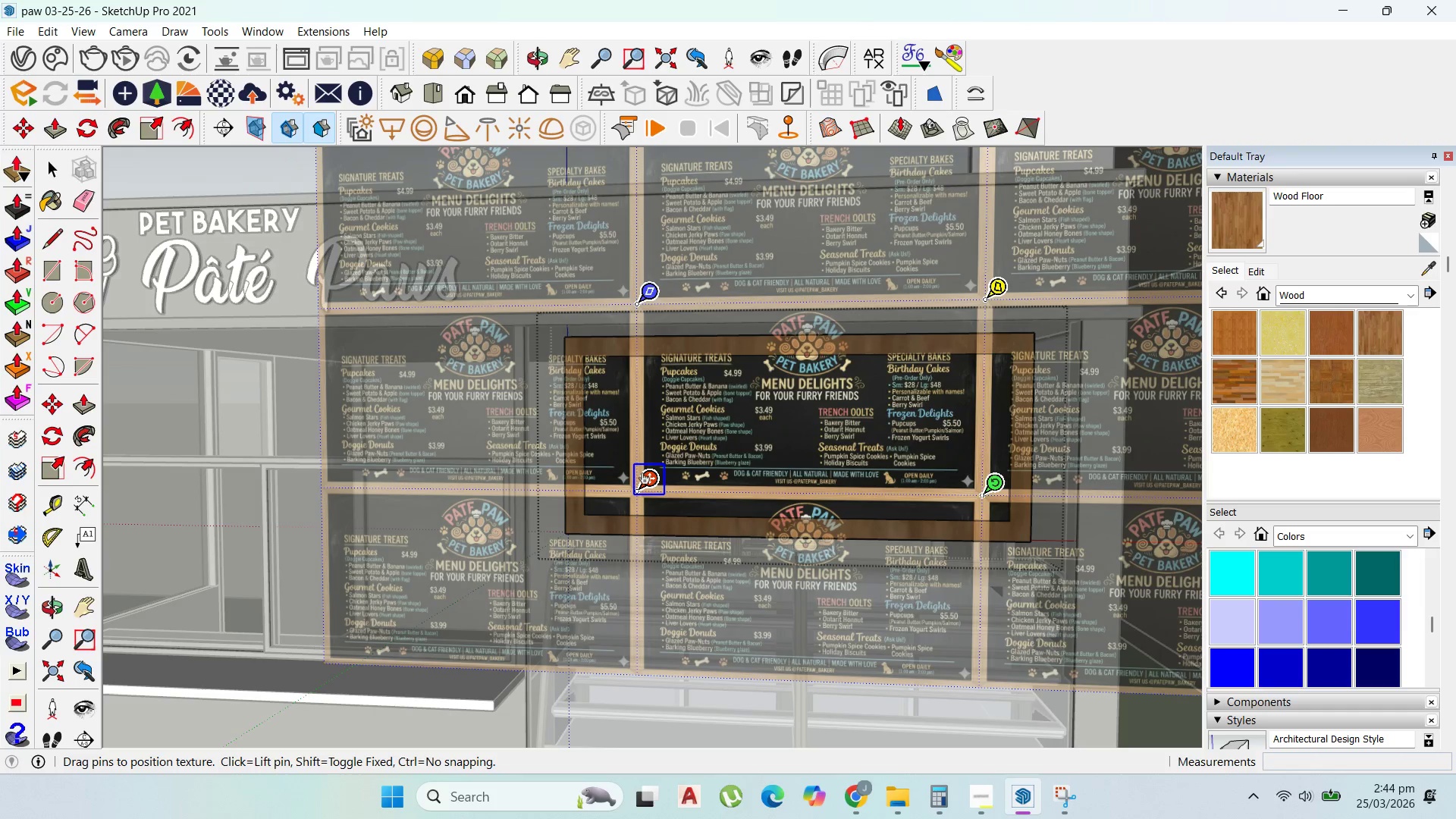 
left_click_drag(start_coordinate=[646, 477], to_coordinate=[582, 522])
 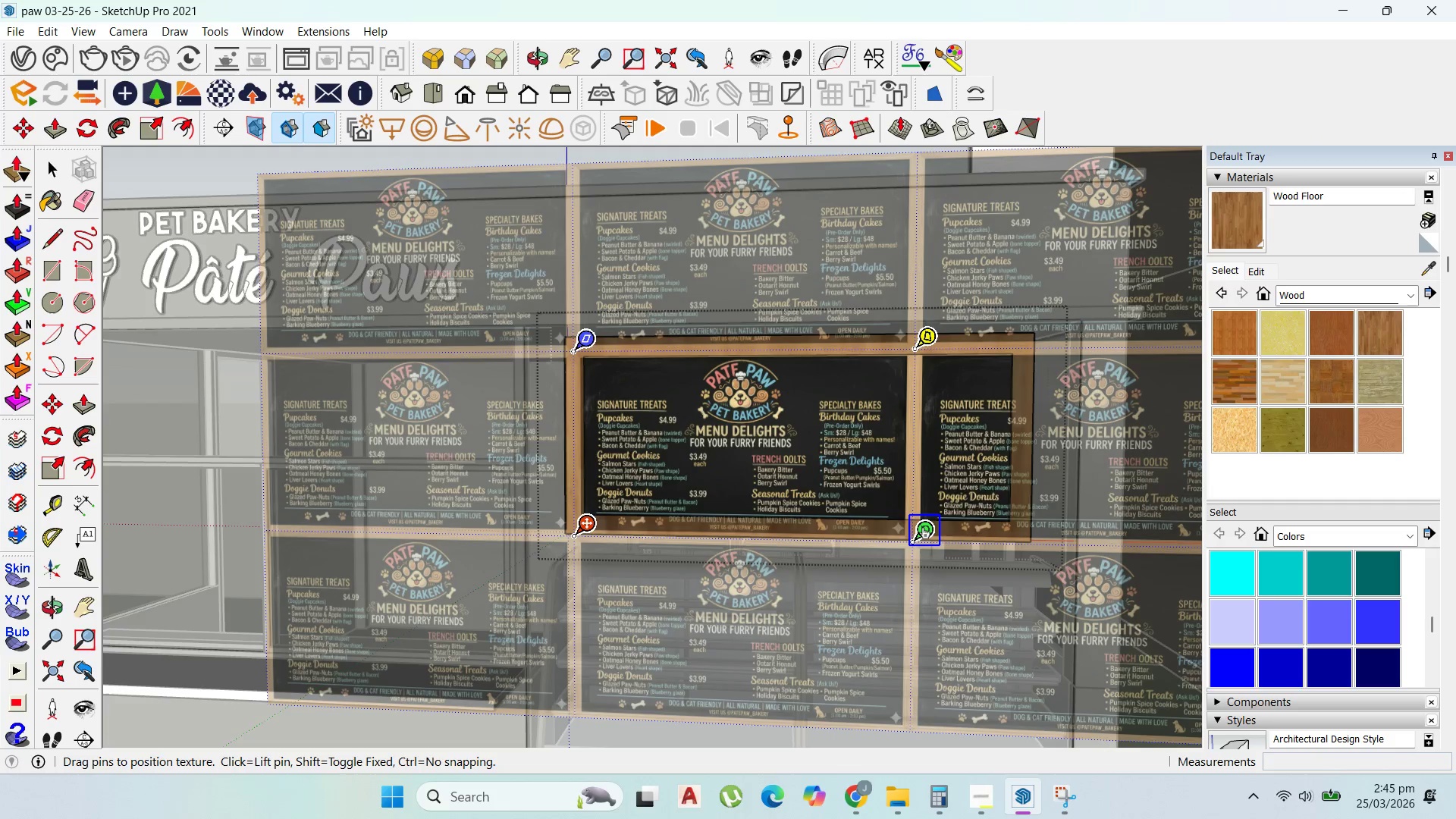 
left_click_drag(start_coordinate=[921, 532], to_coordinate=[1013, 524])
 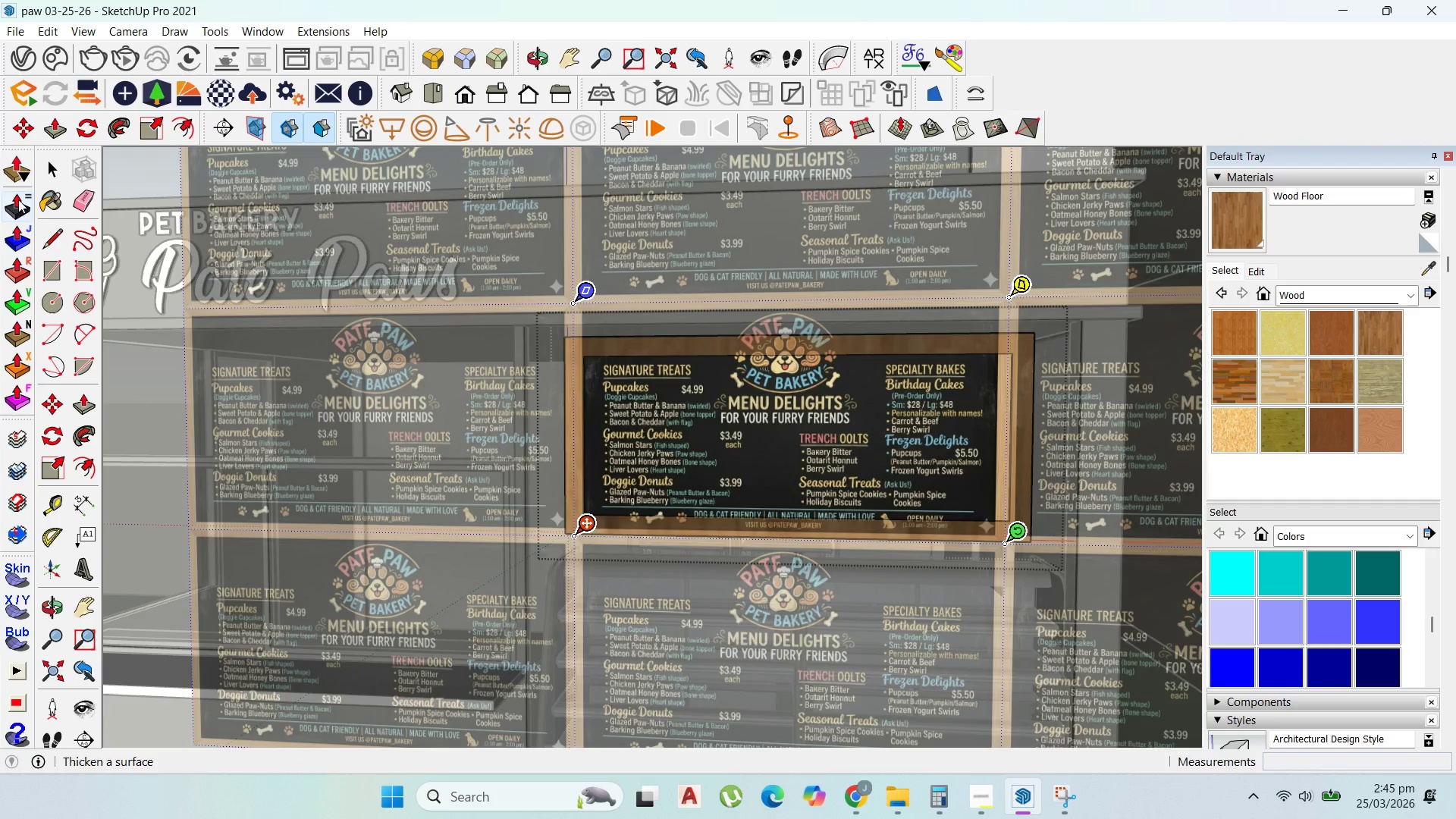 
left_click([47, 165])
 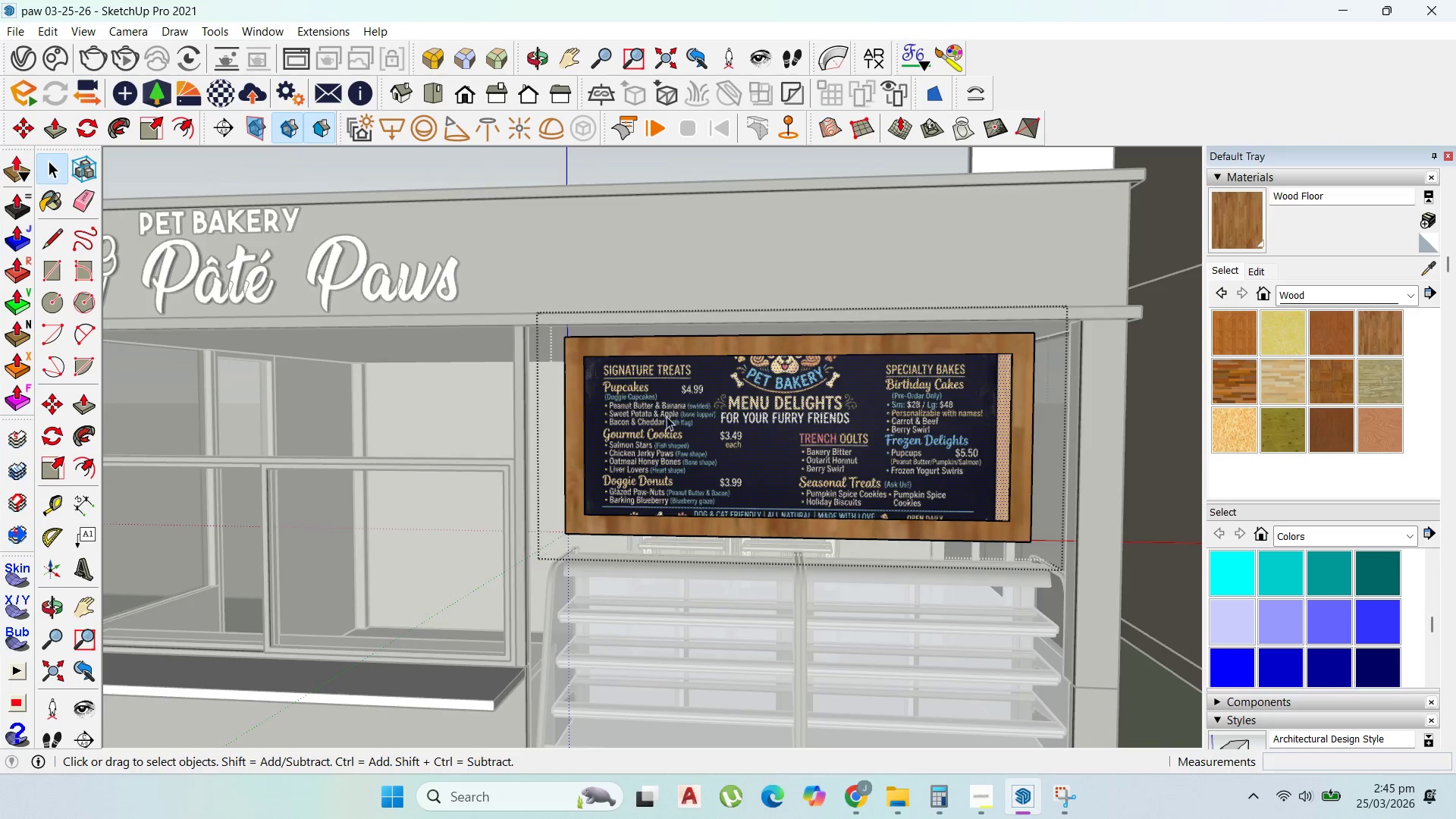 
scroll: coordinate [743, 410], scroll_direction: up, amount: 3.0
 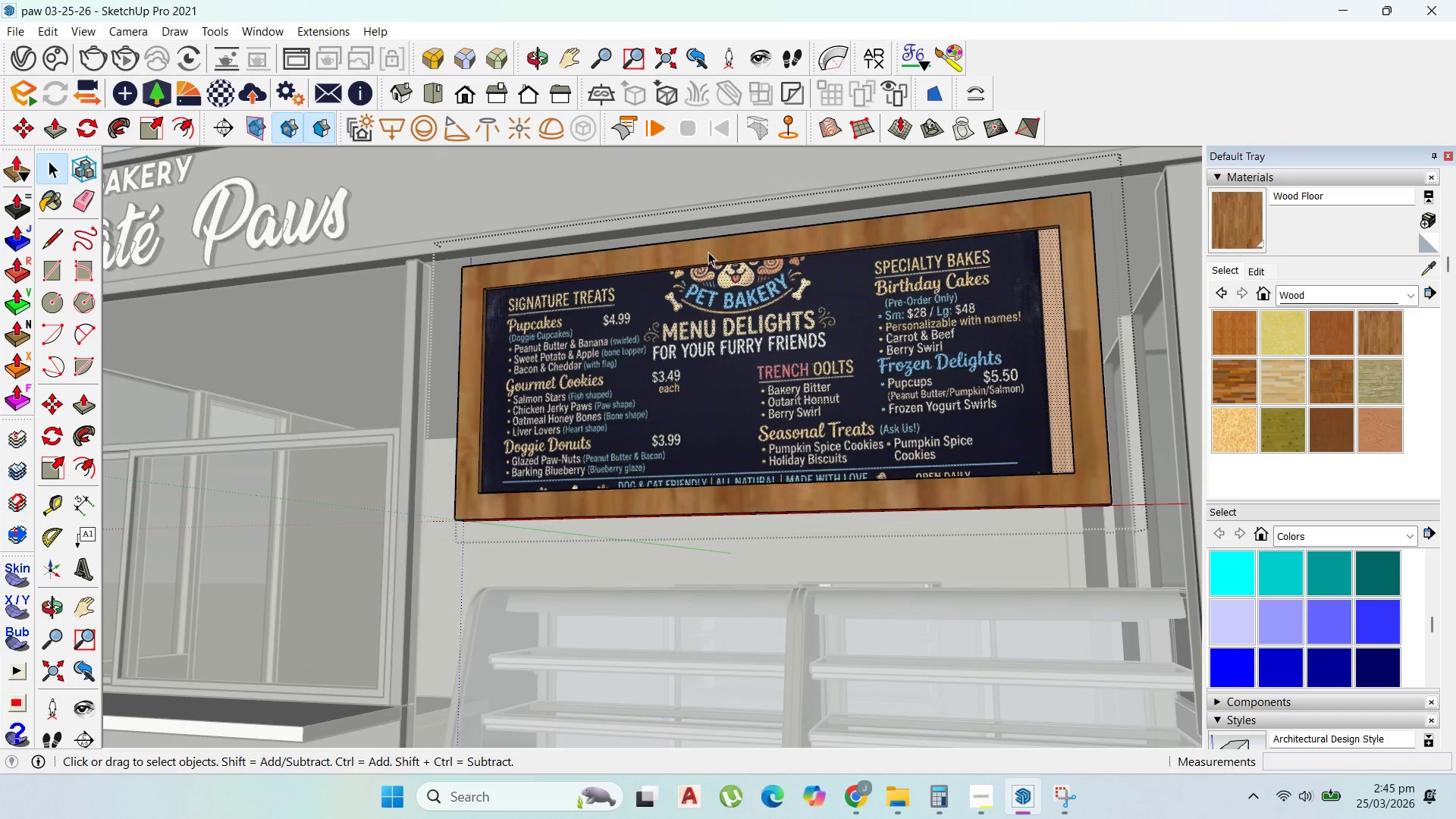 
left_click([720, 251])
 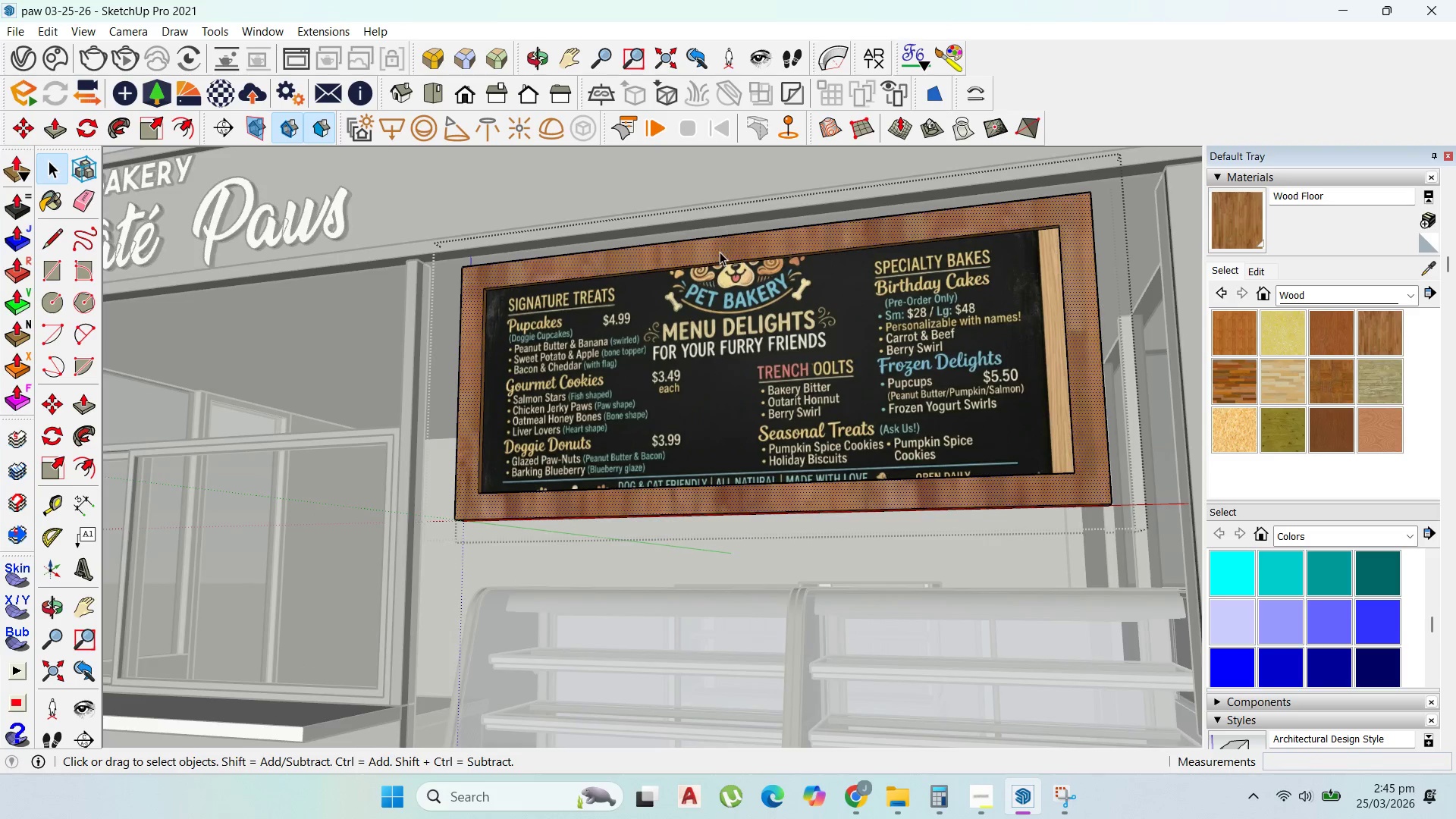 
scroll: coordinate [722, 255], scroll_direction: up, amount: 2.0
 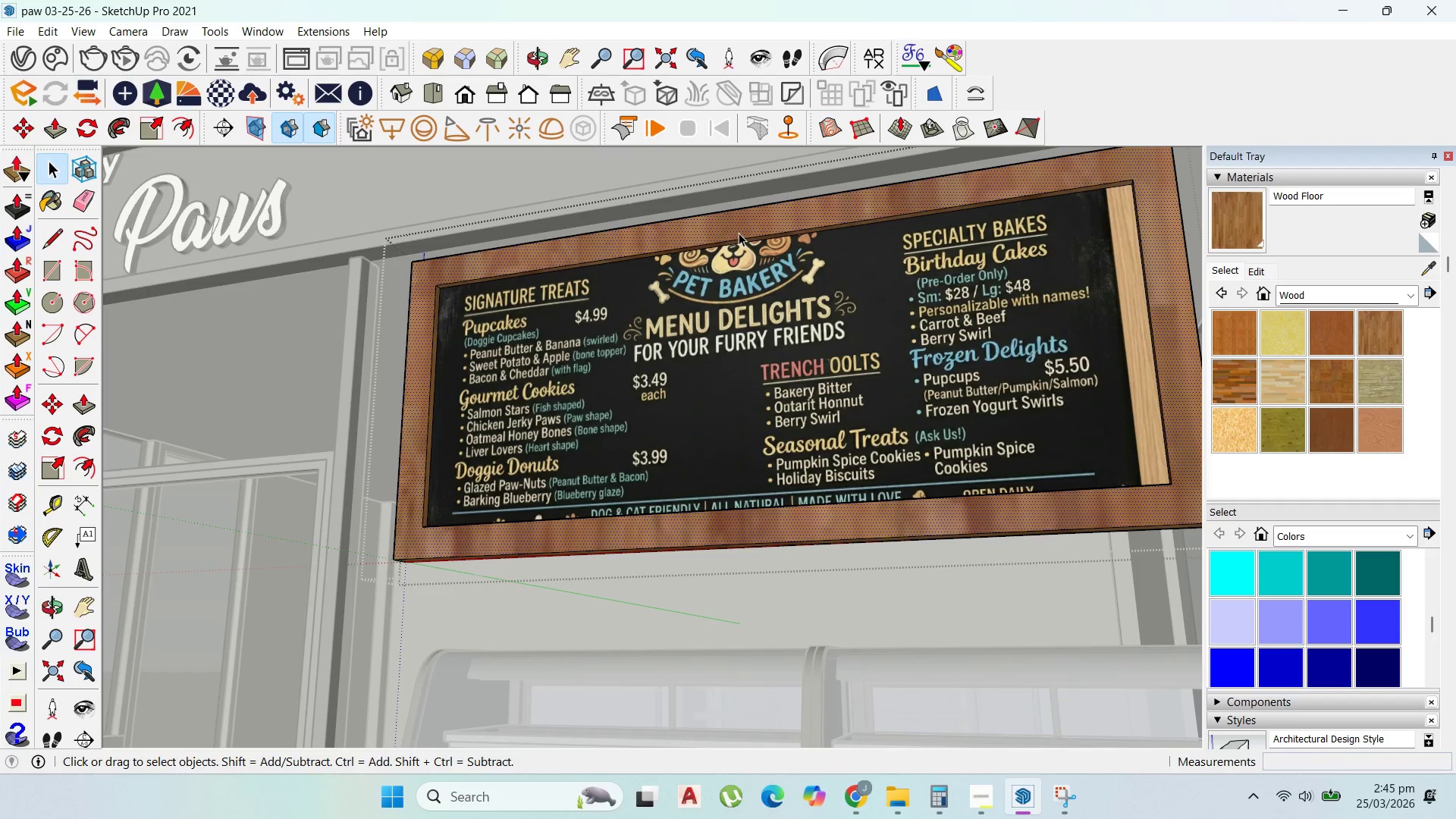 
double_click([740, 233])
 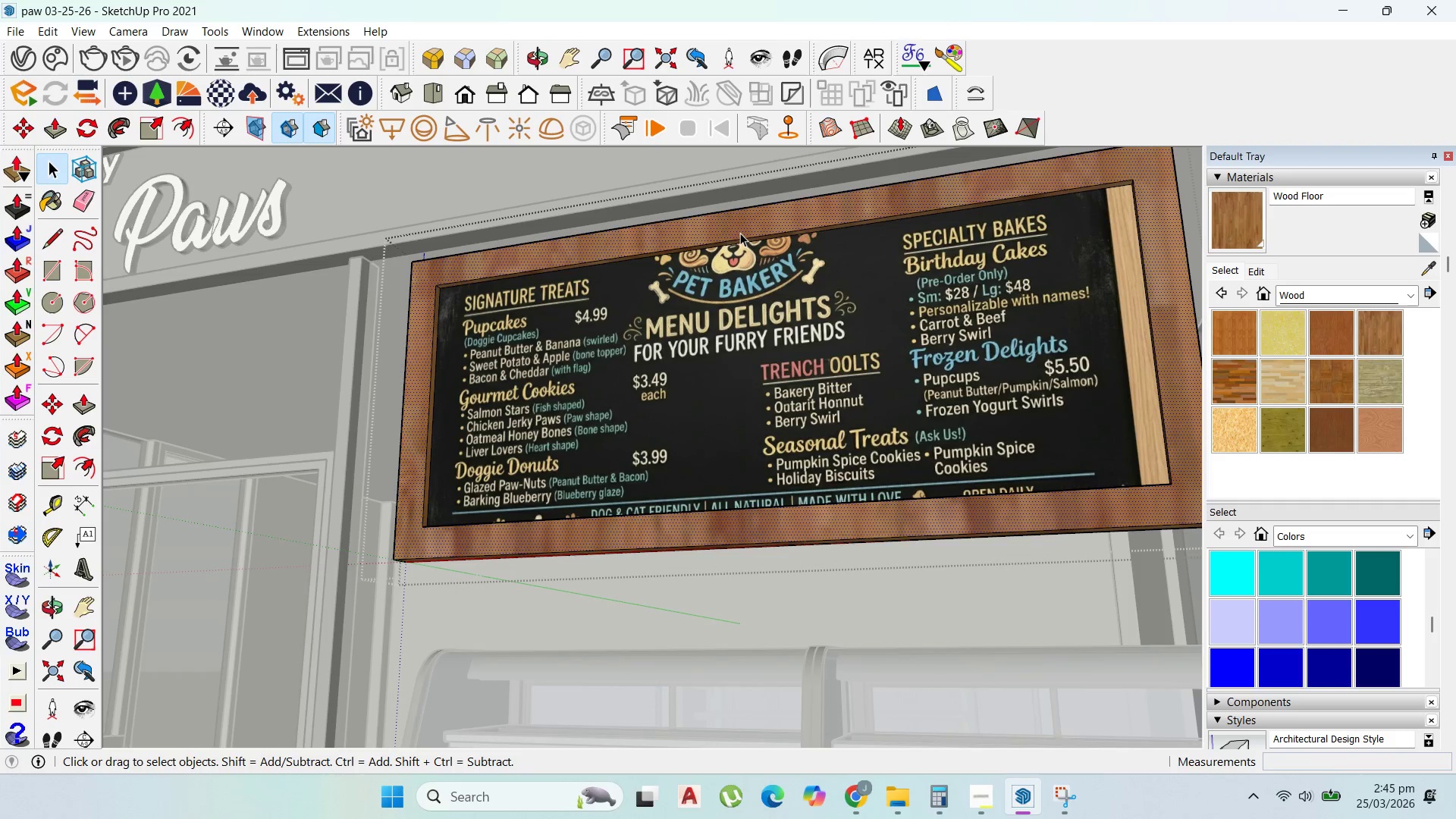 
triple_click([740, 233])
 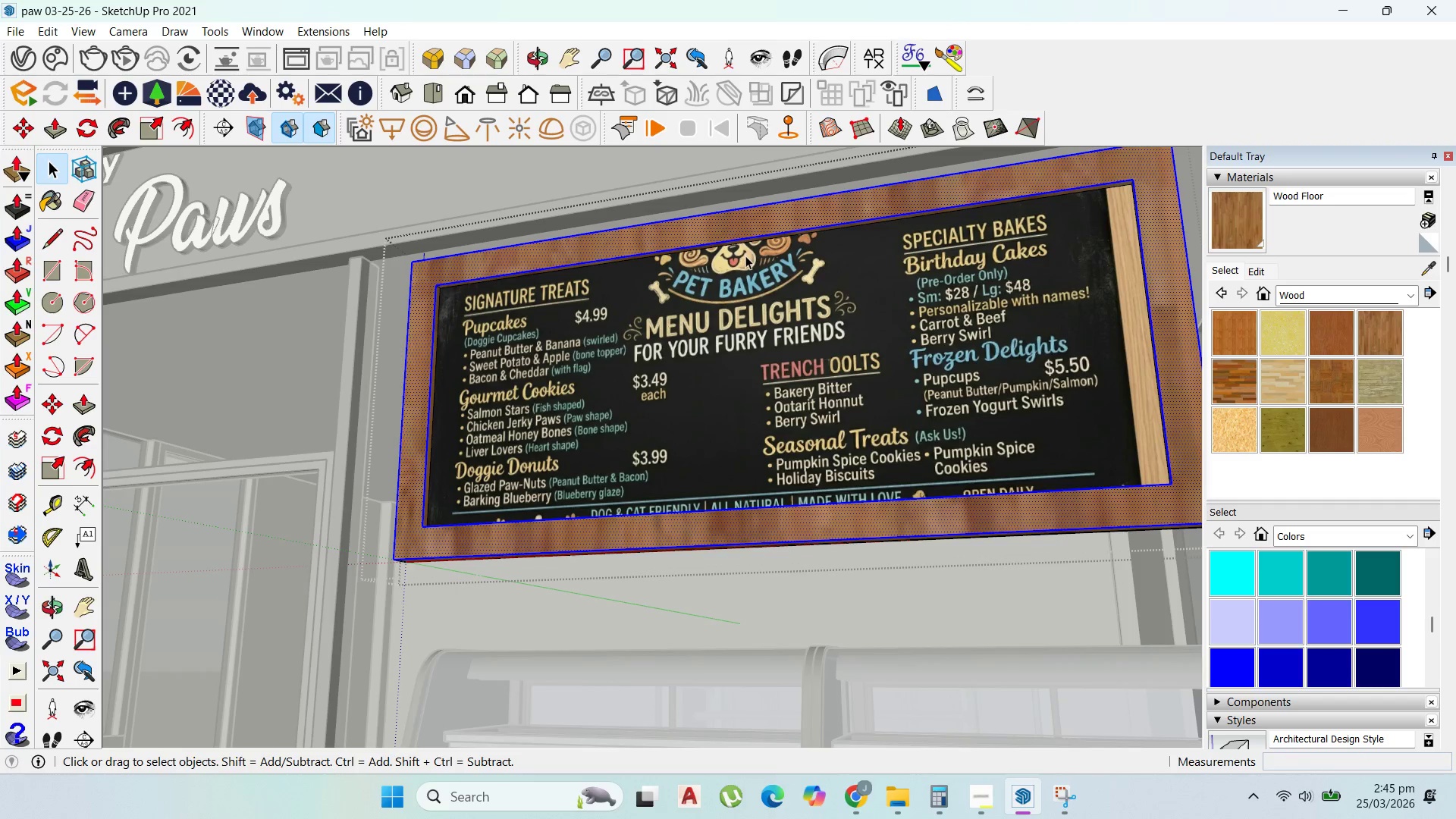 
key(P)
 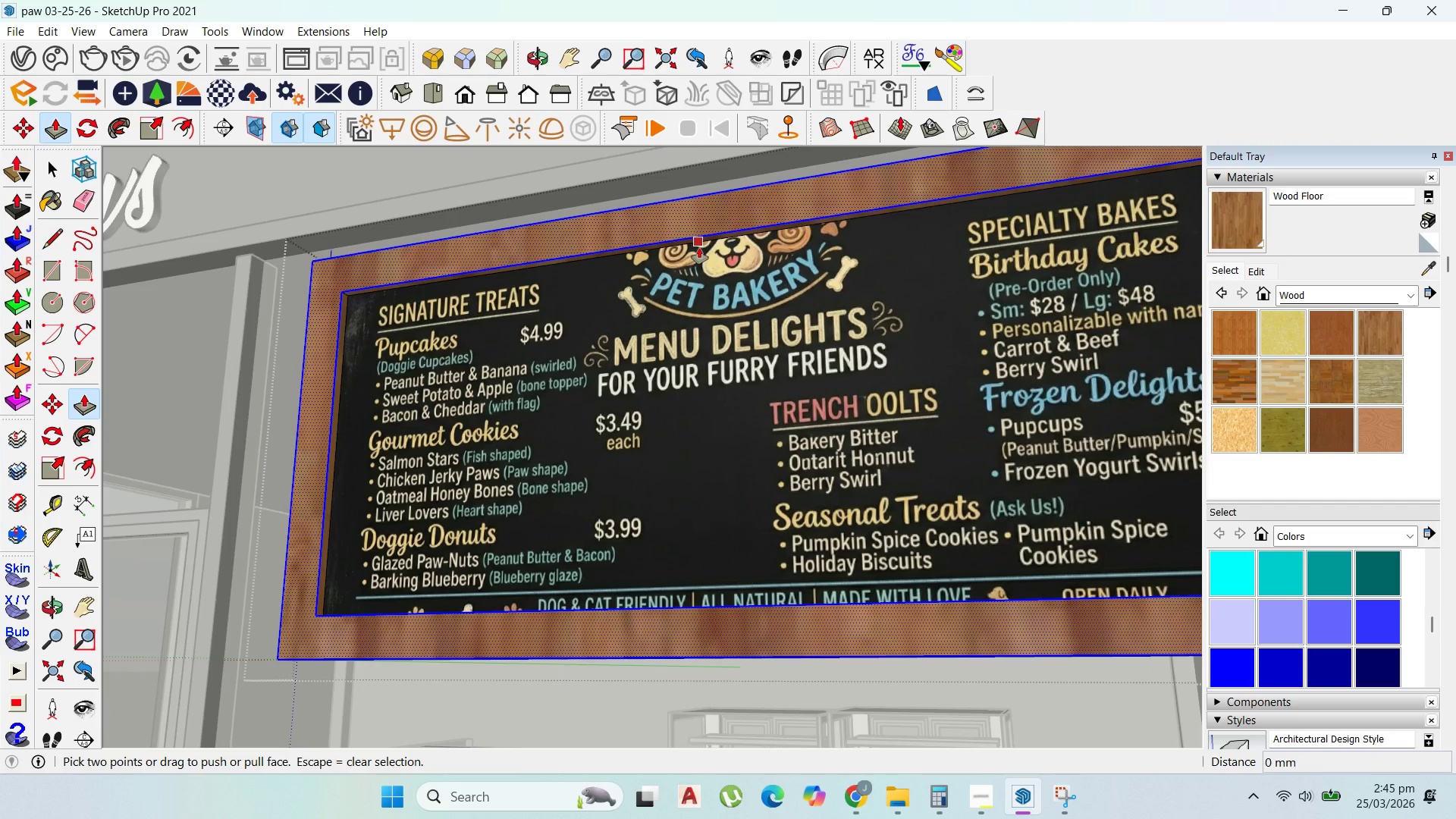 
scroll: coordinate [727, 268], scroll_direction: up, amount: 3.0
 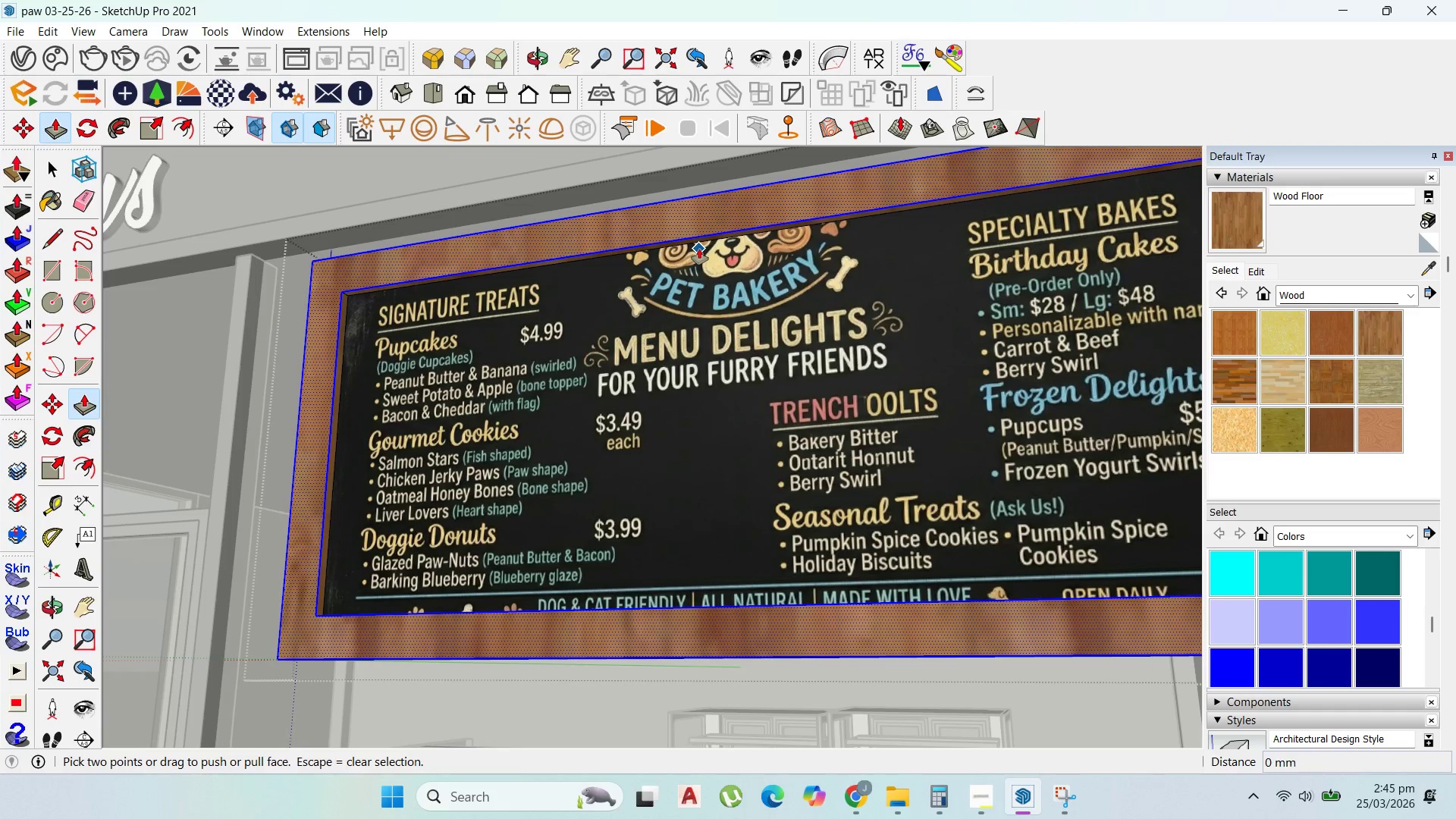 
key(Escape)
 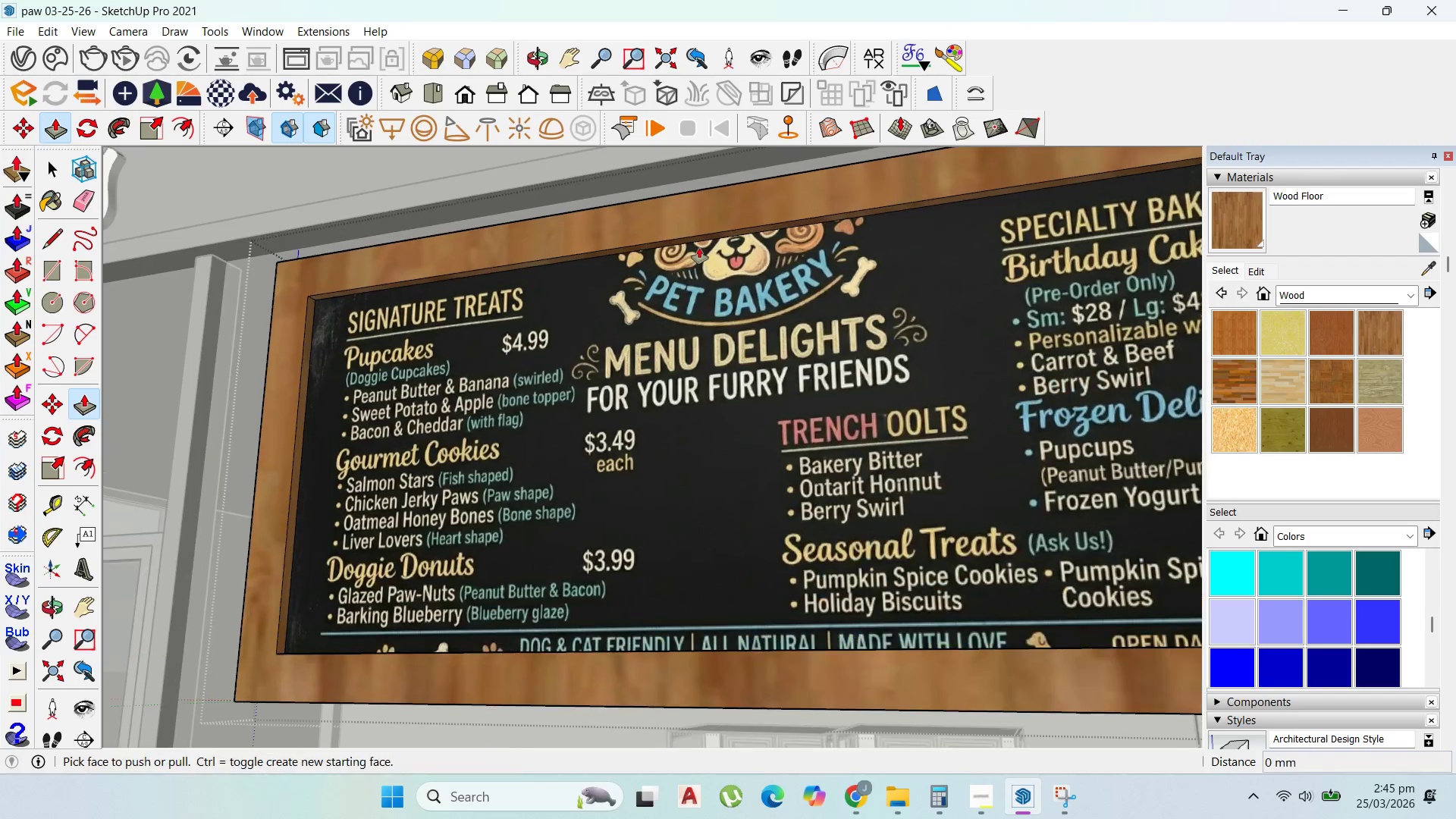 
scroll: coordinate [699, 248], scroll_direction: up, amount: 1.0
 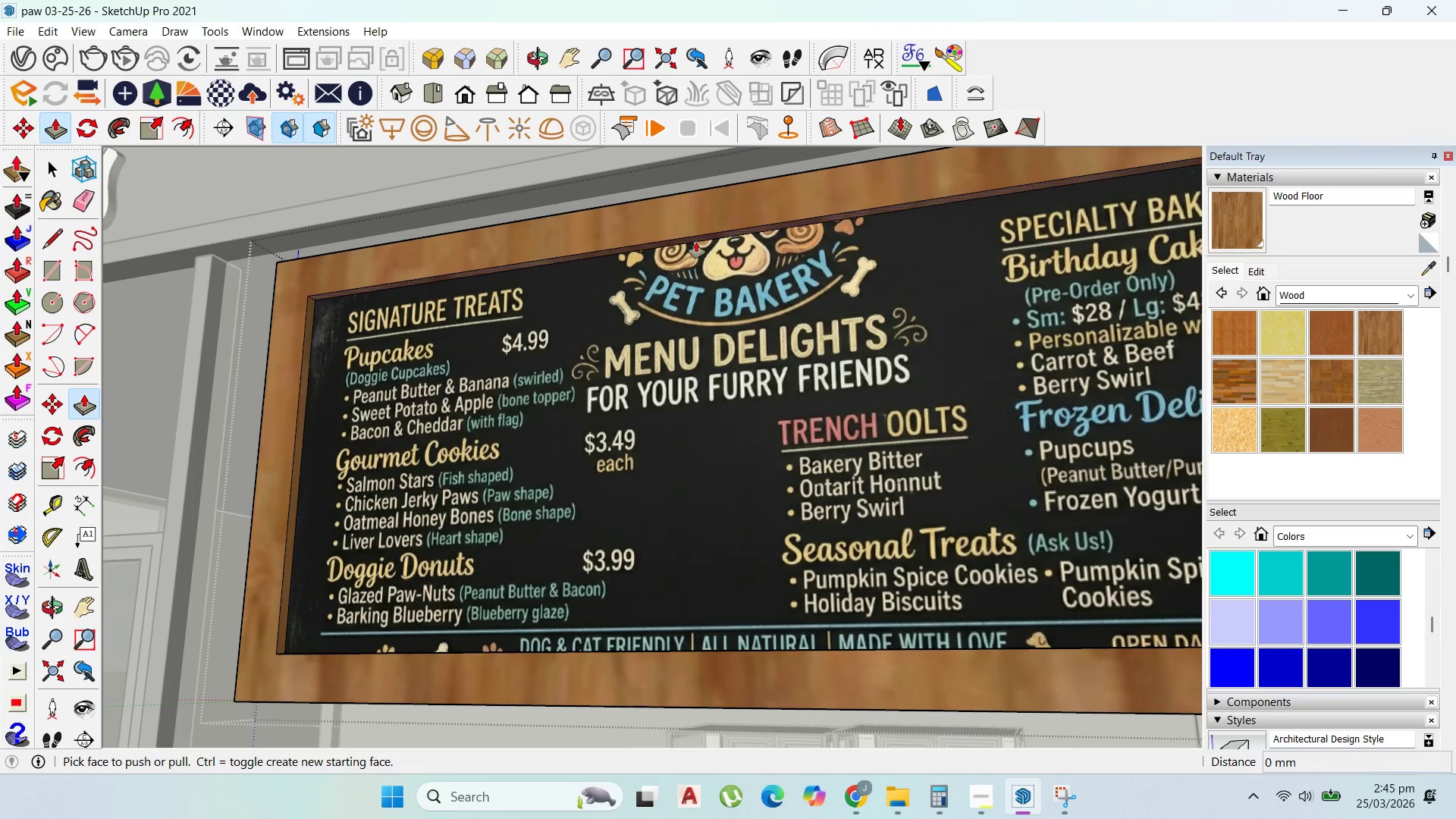 
left_click([696, 242])
 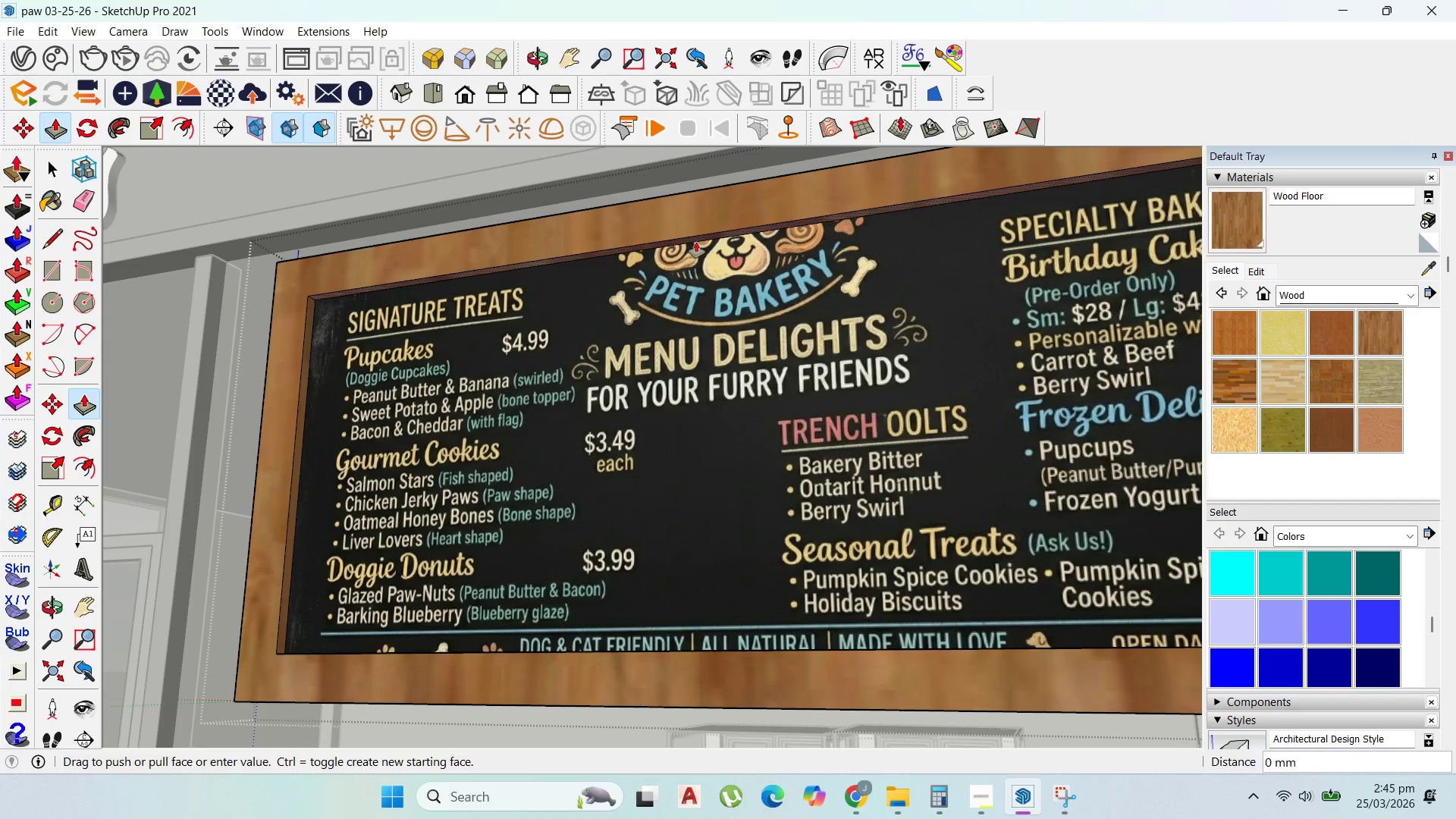 
key(Escape)
 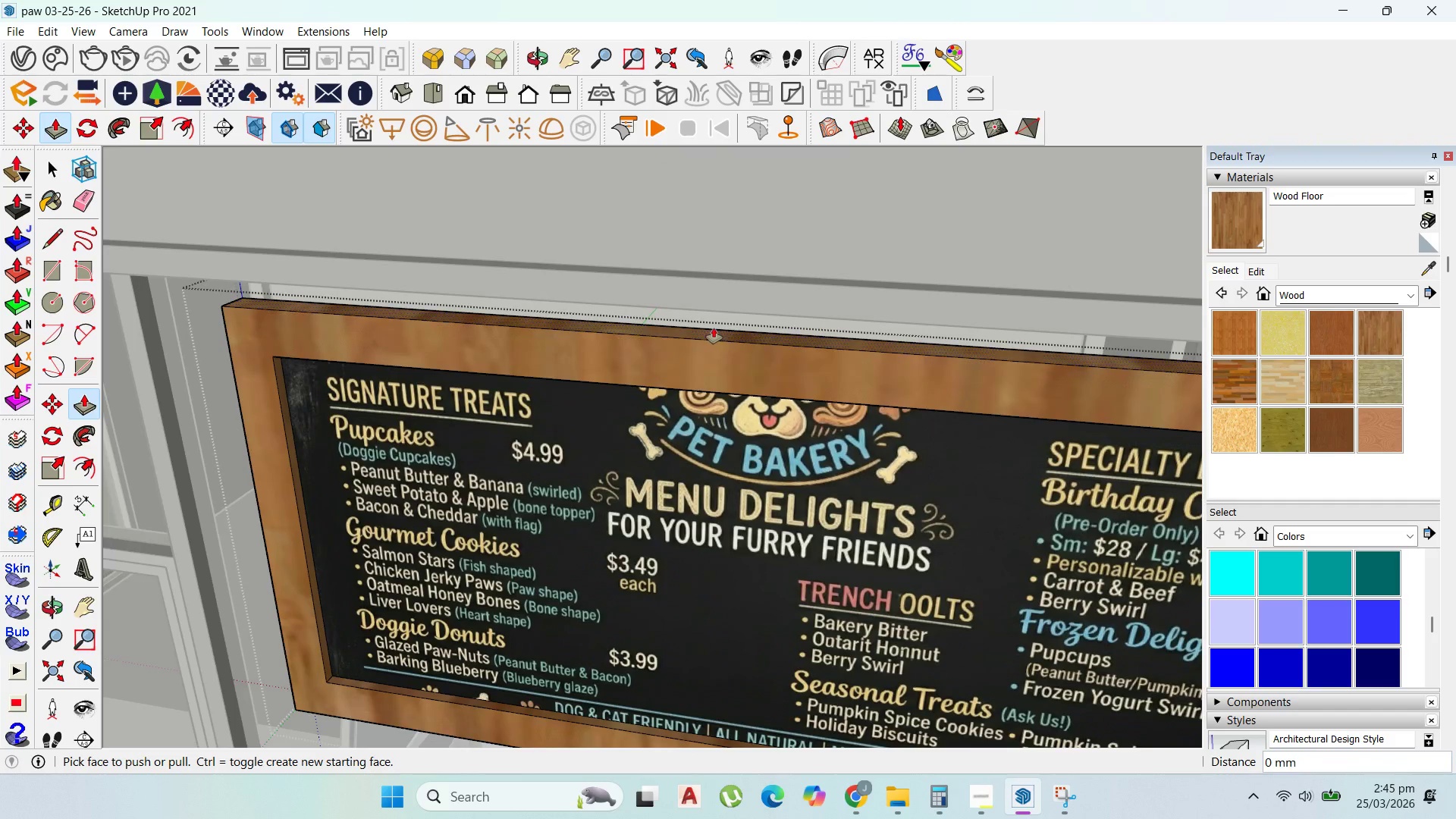 
left_click([715, 335])
 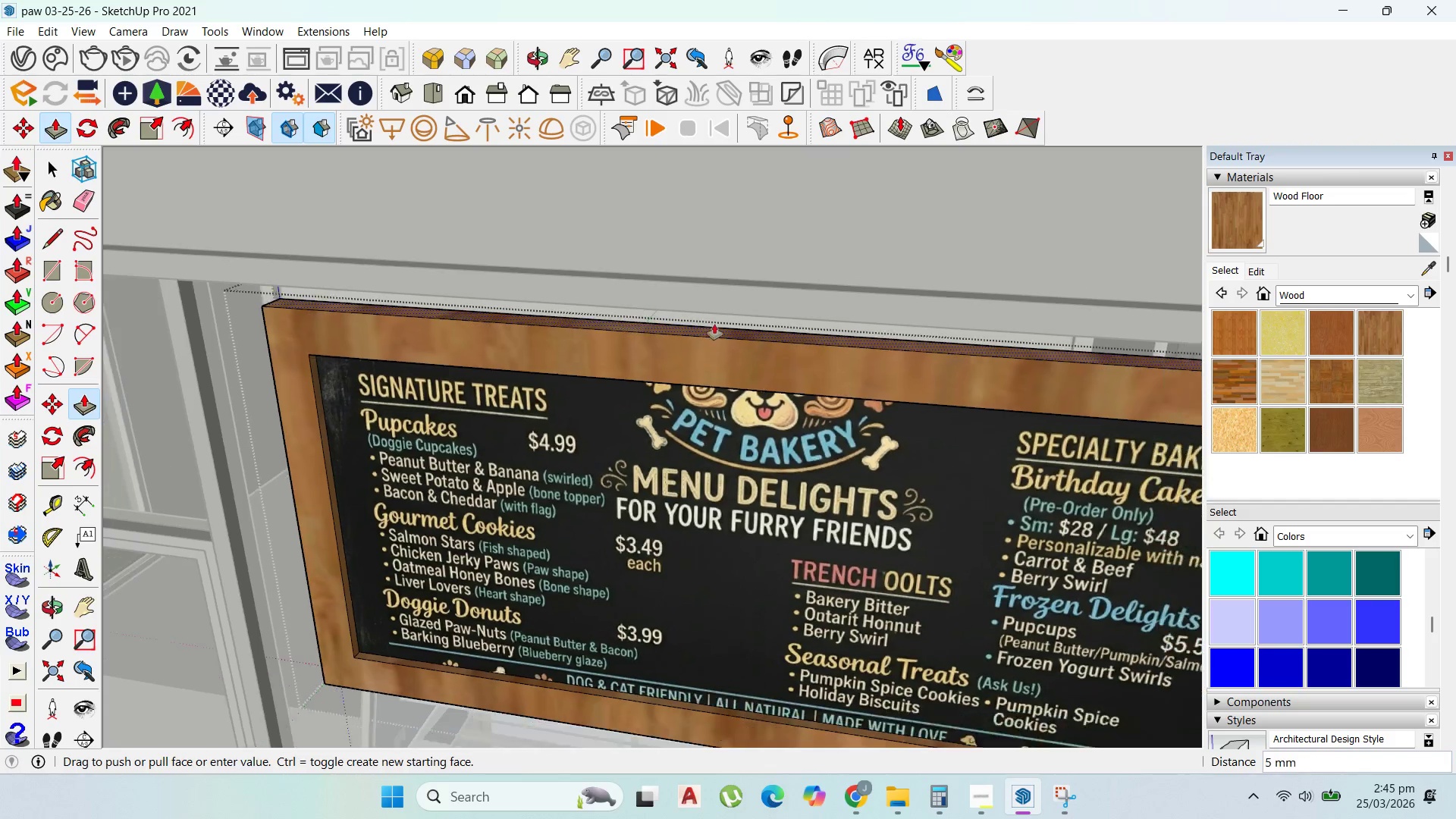 
scroll: coordinate [715, 331], scroll_direction: down, amount: 2.0
 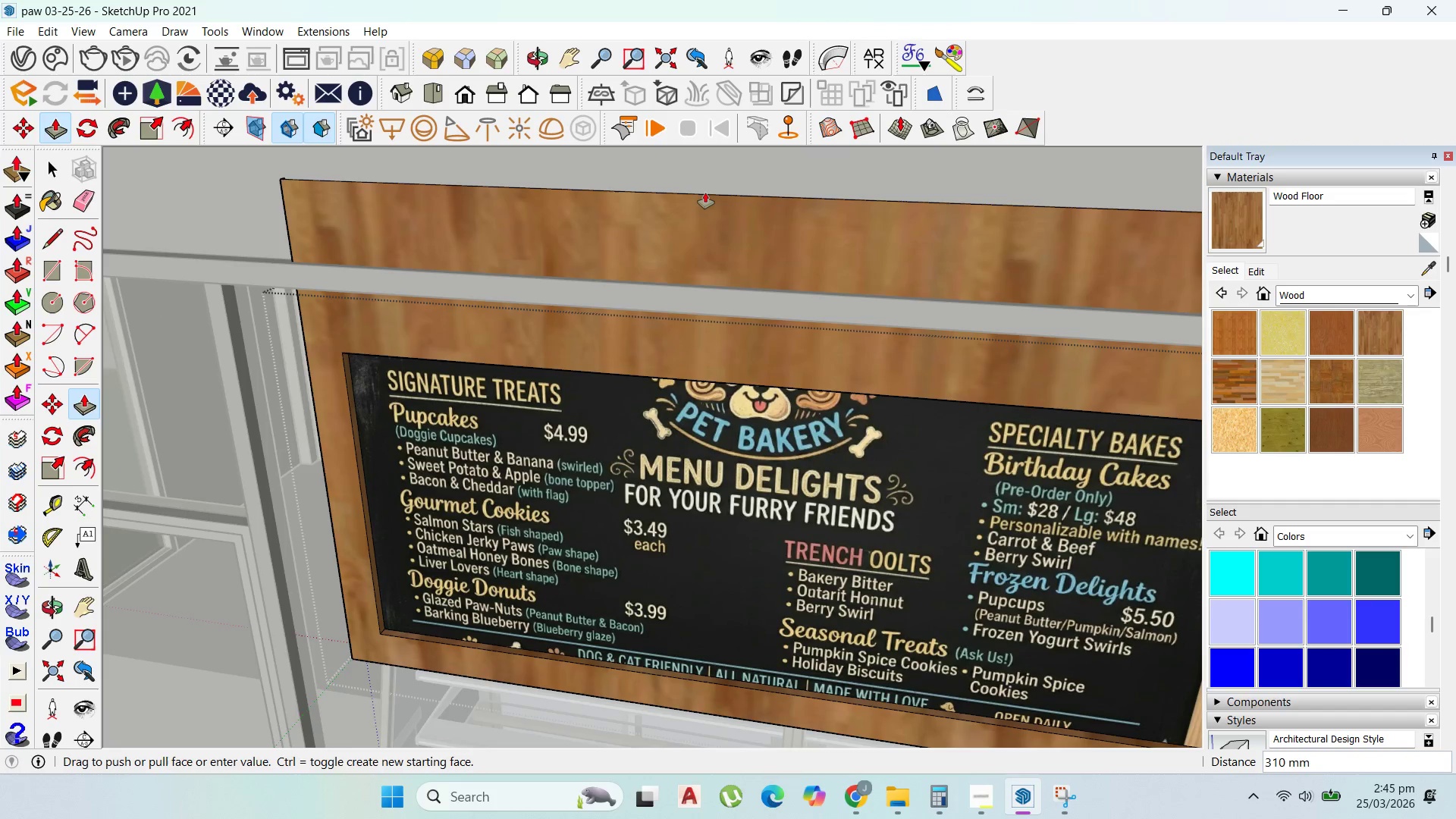 
left_click([705, 193])
 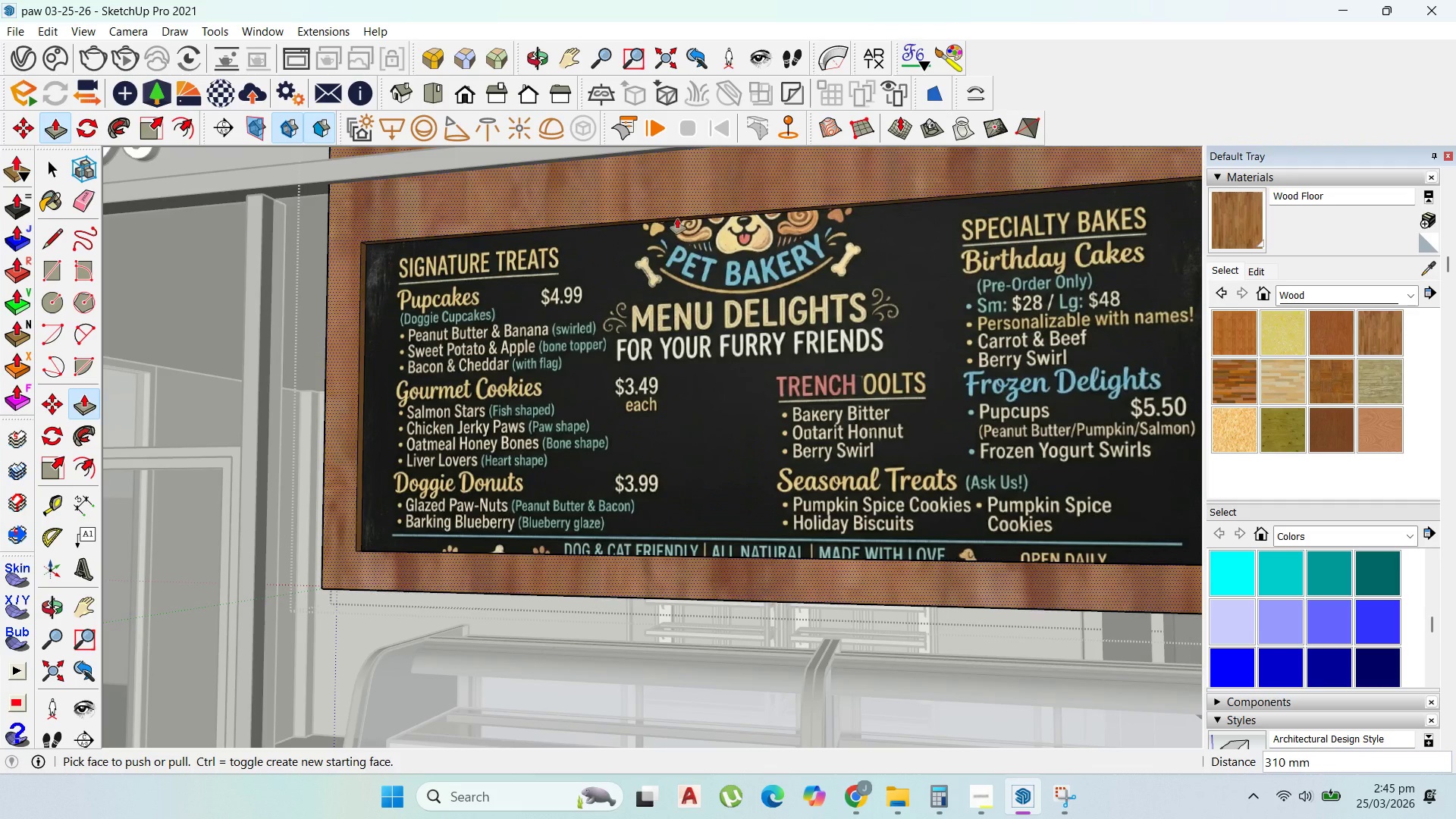 
left_click([677, 219])
 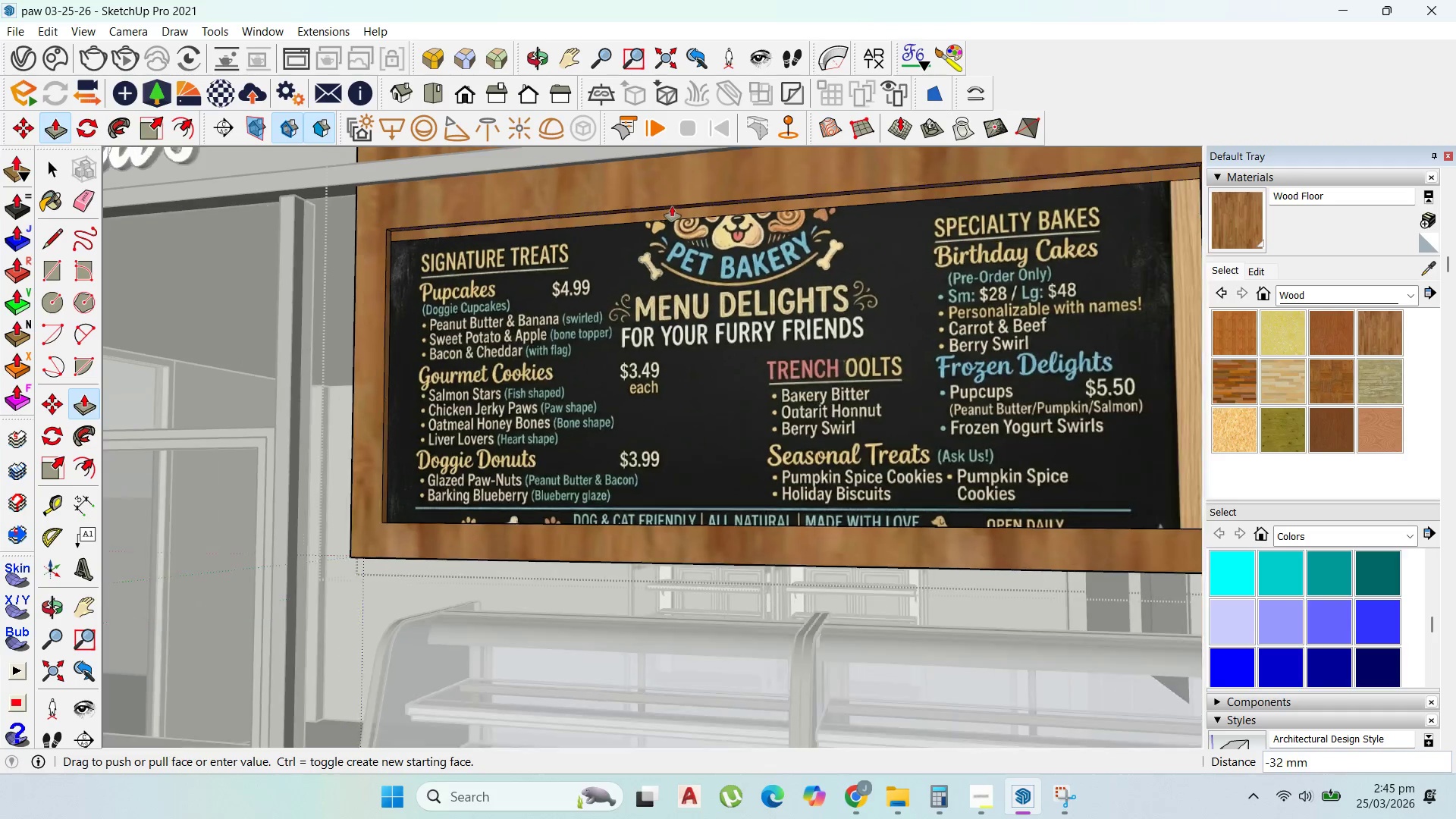 
scroll: coordinate [672, 207], scroll_direction: down, amount: 2.0
 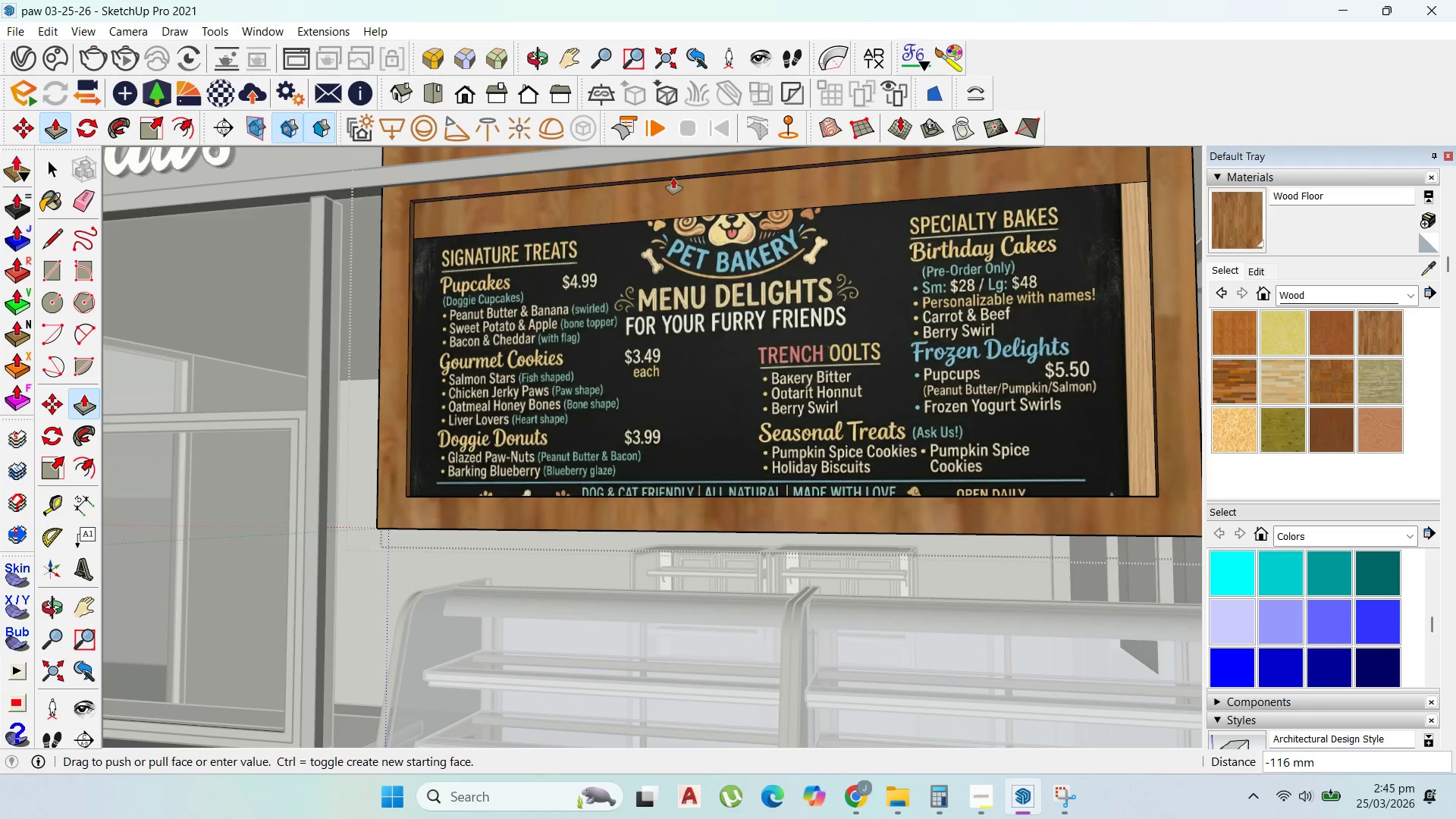 
left_click([675, 177])
 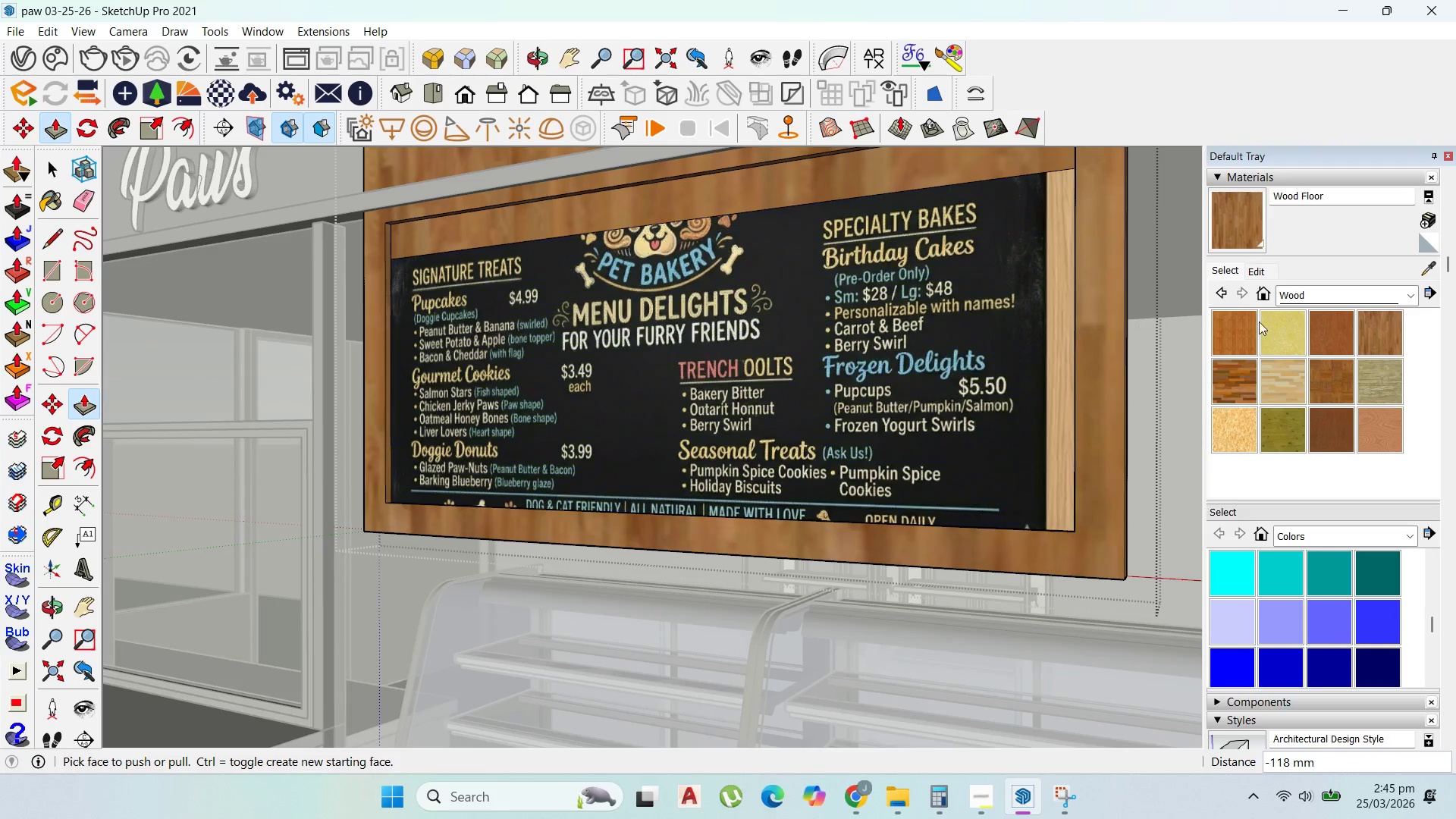 
left_click([1425, 268])
 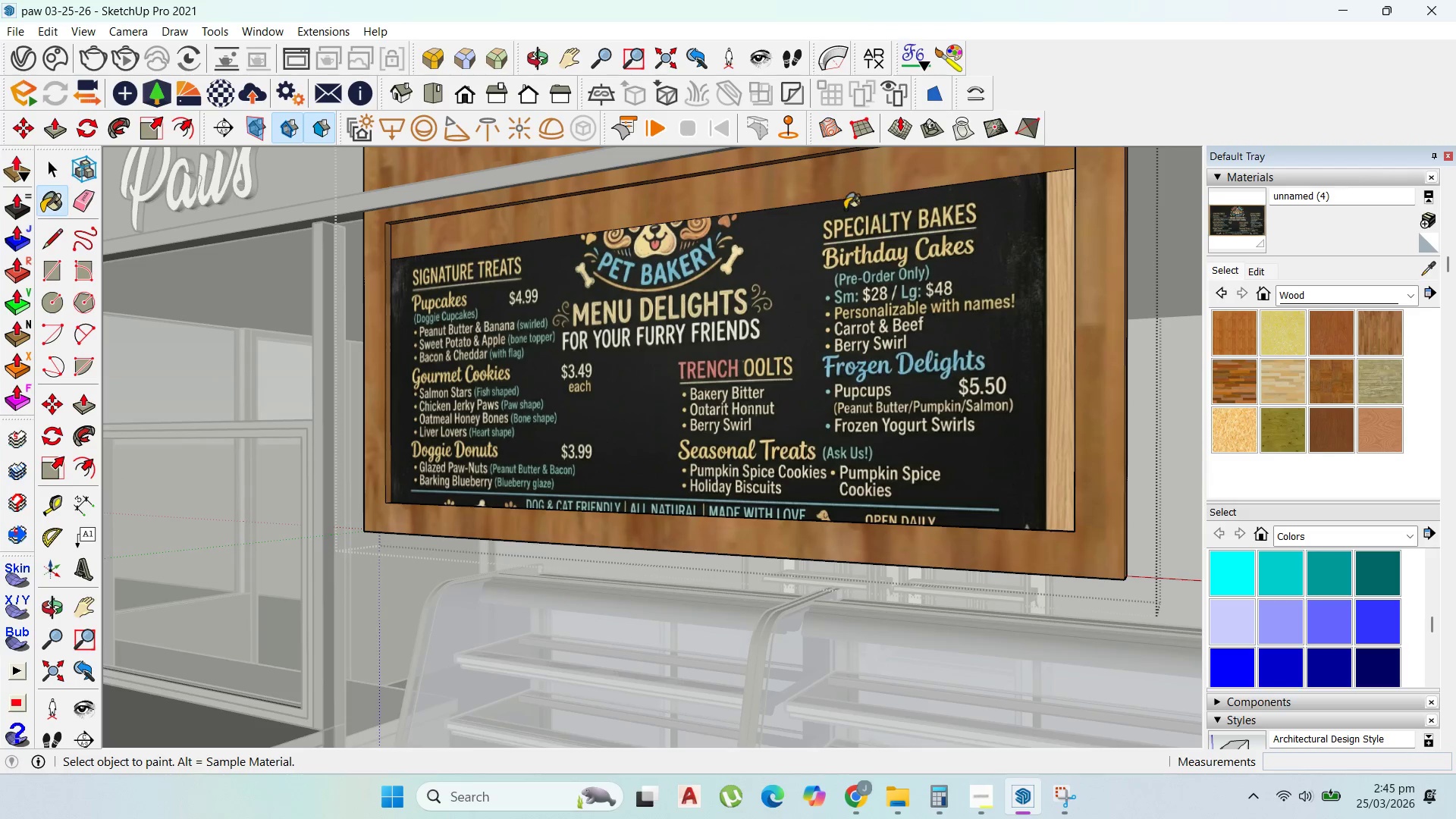 
triple_click([826, 188])
 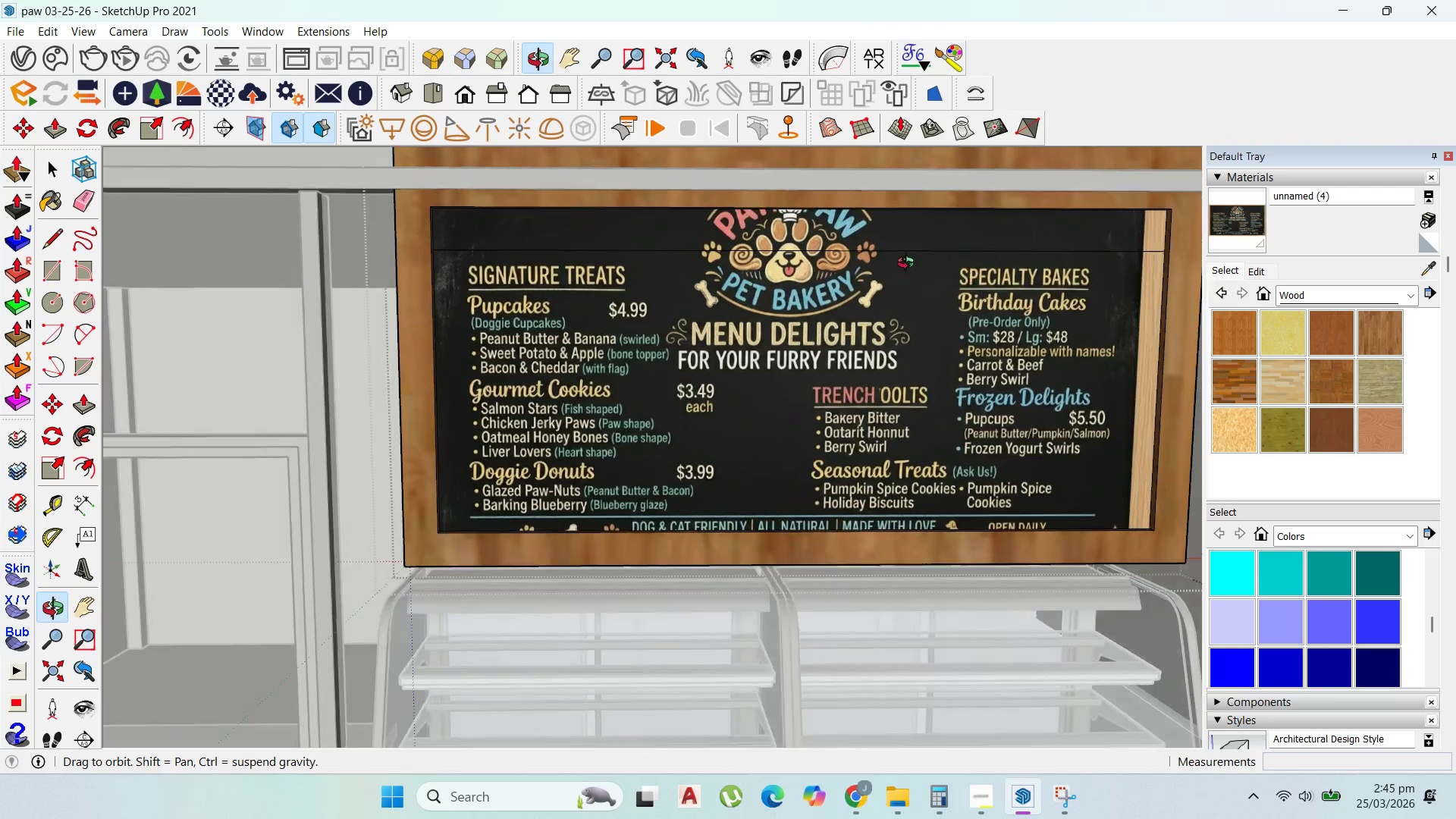 
scroll: coordinate [606, 204], scroll_direction: down, amount: 1.0
 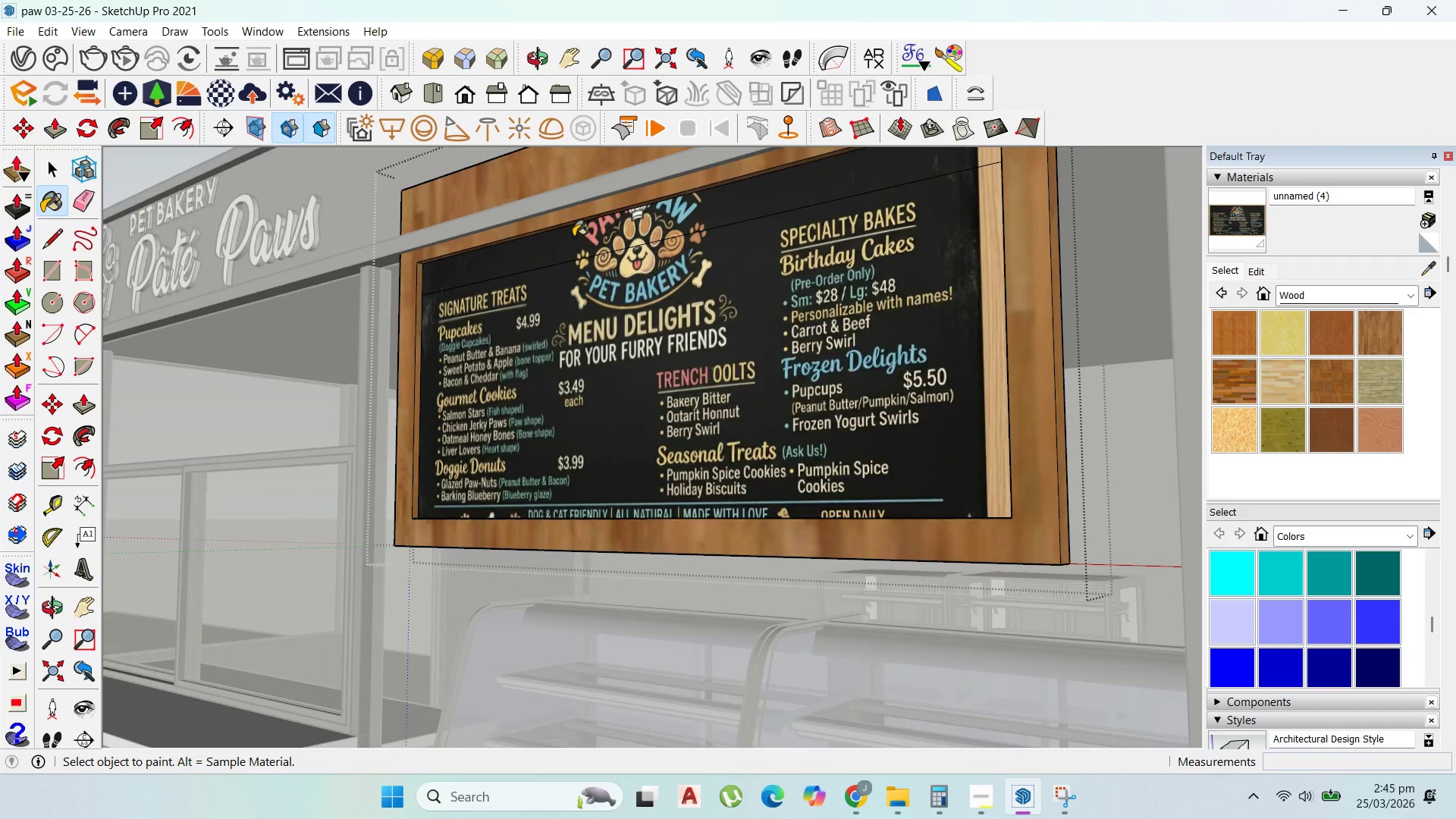 
key(P)
 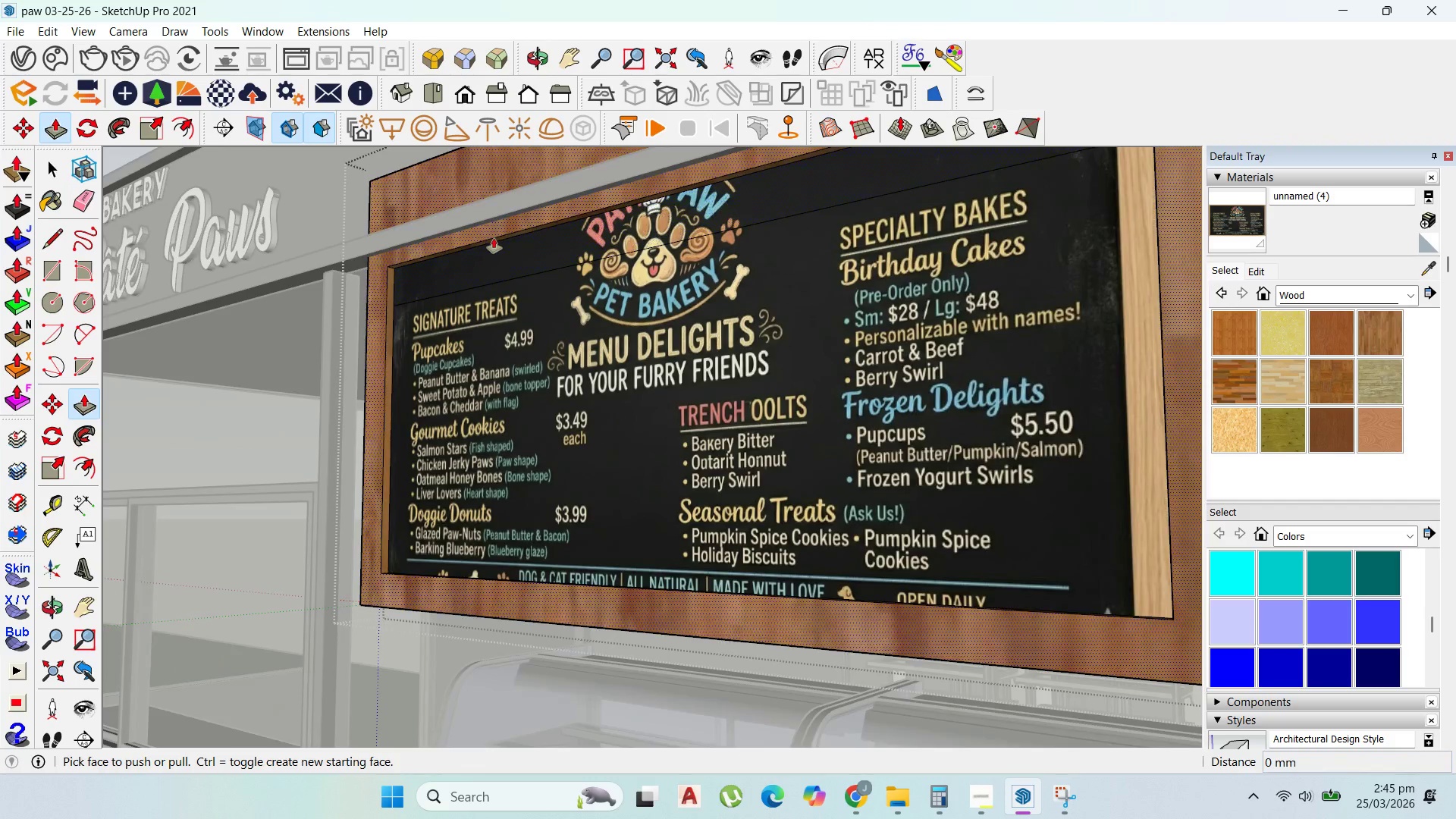 
scroll: coordinate [494, 238], scroll_direction: up, amount: 3.0
 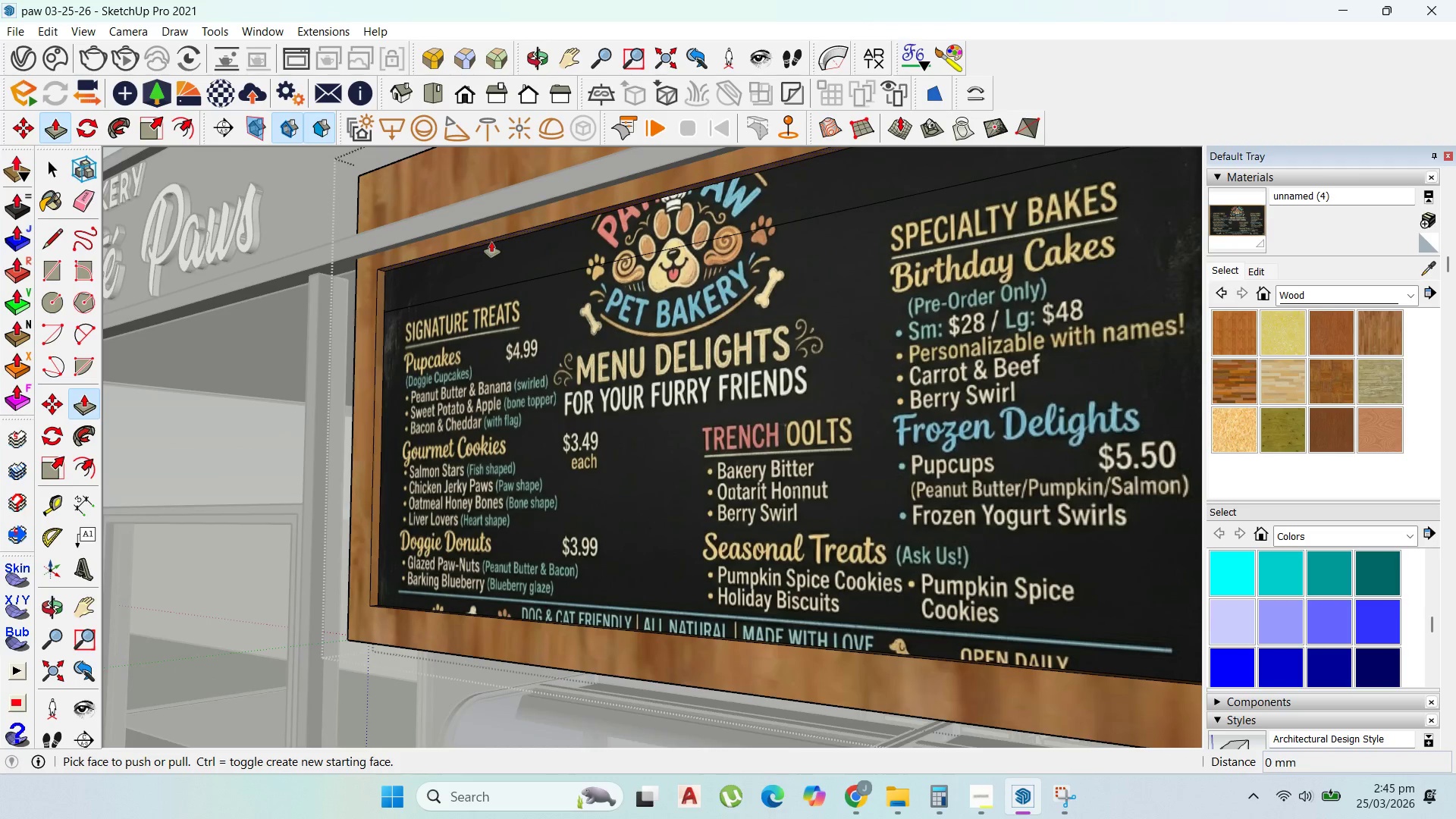 
left_click([491, 242])
 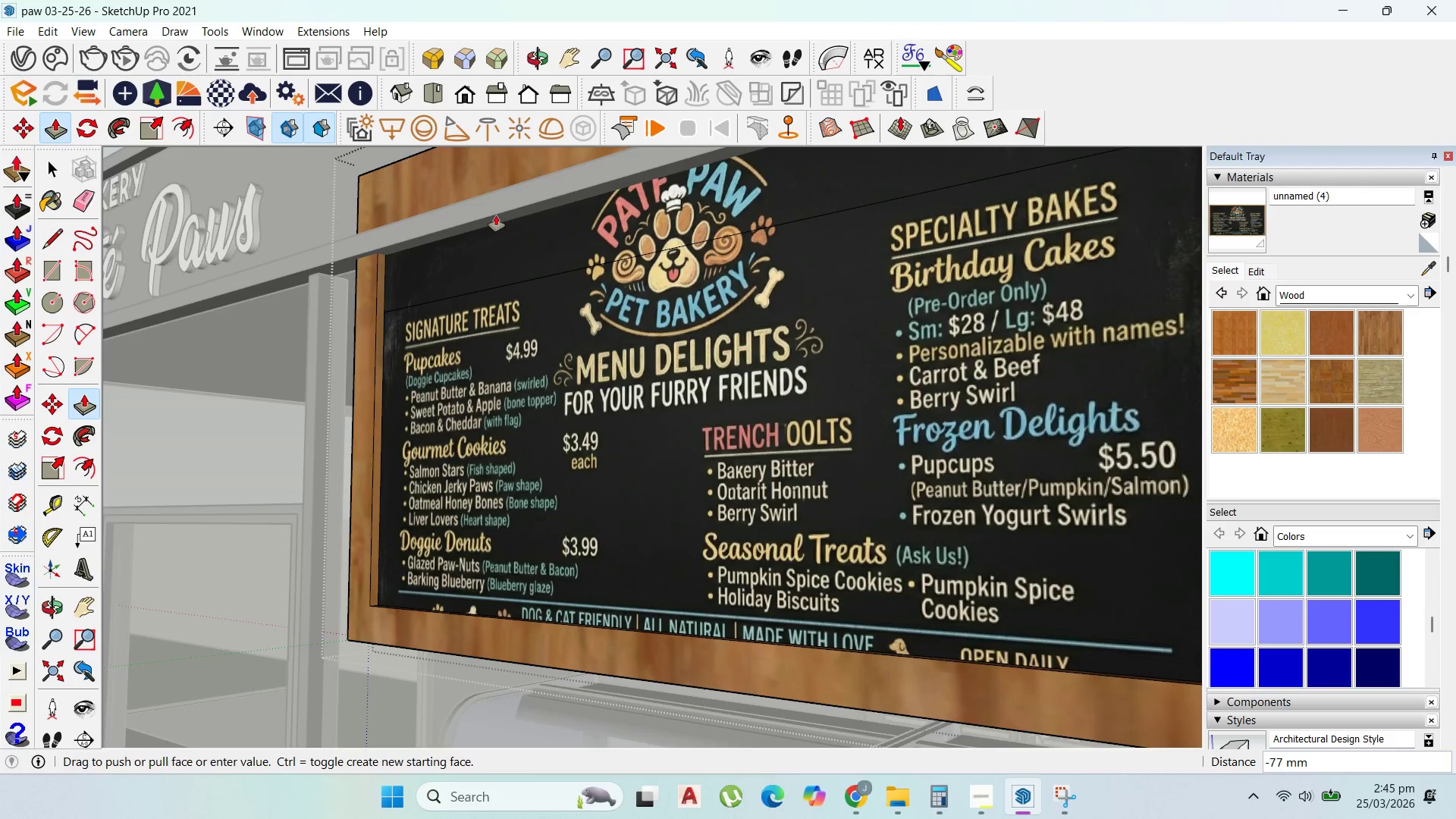 
scroll: coordinate [499, 234], scroll_direction: down, amount: 1.0
 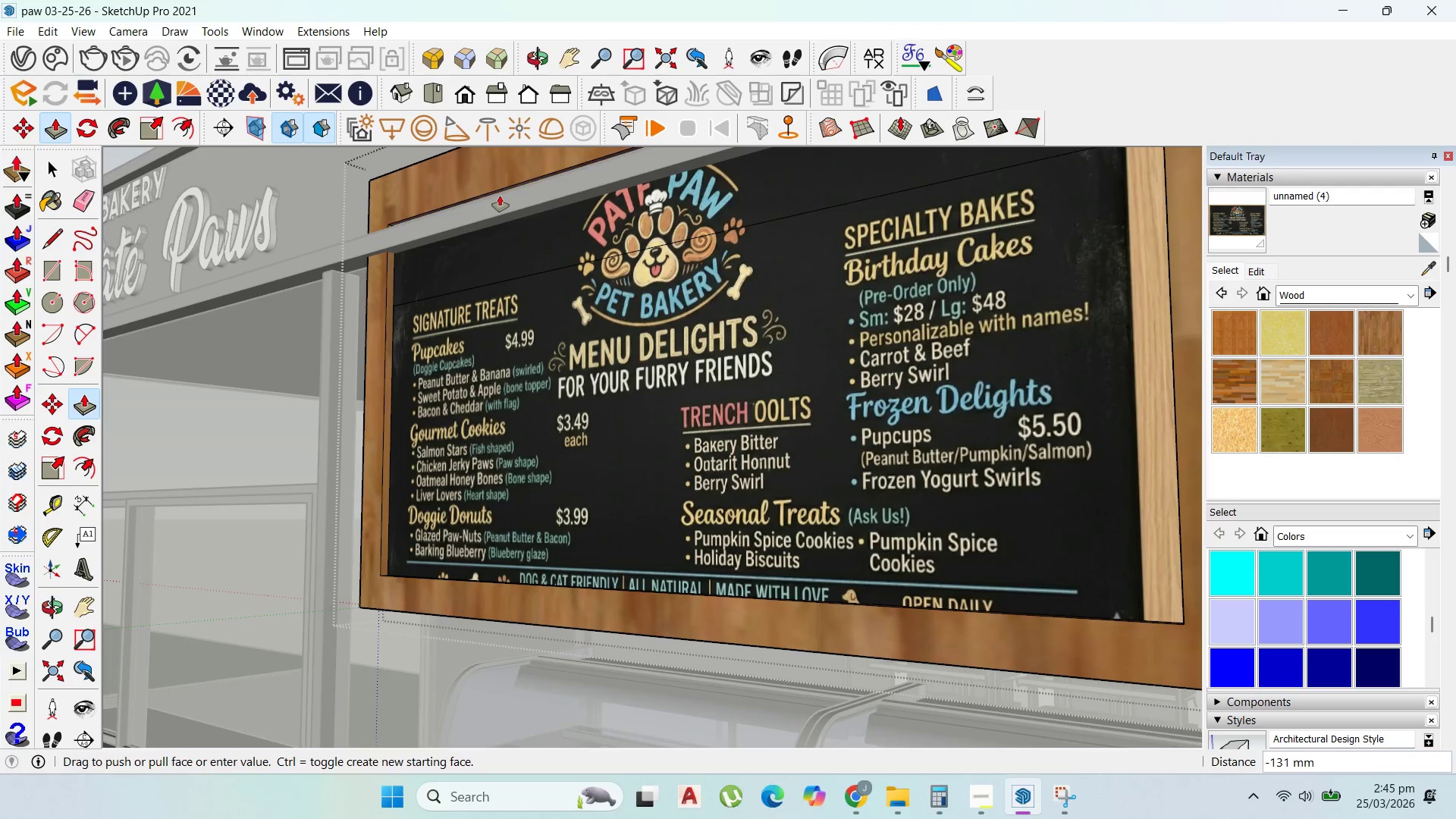 
left_click([500, 194])
 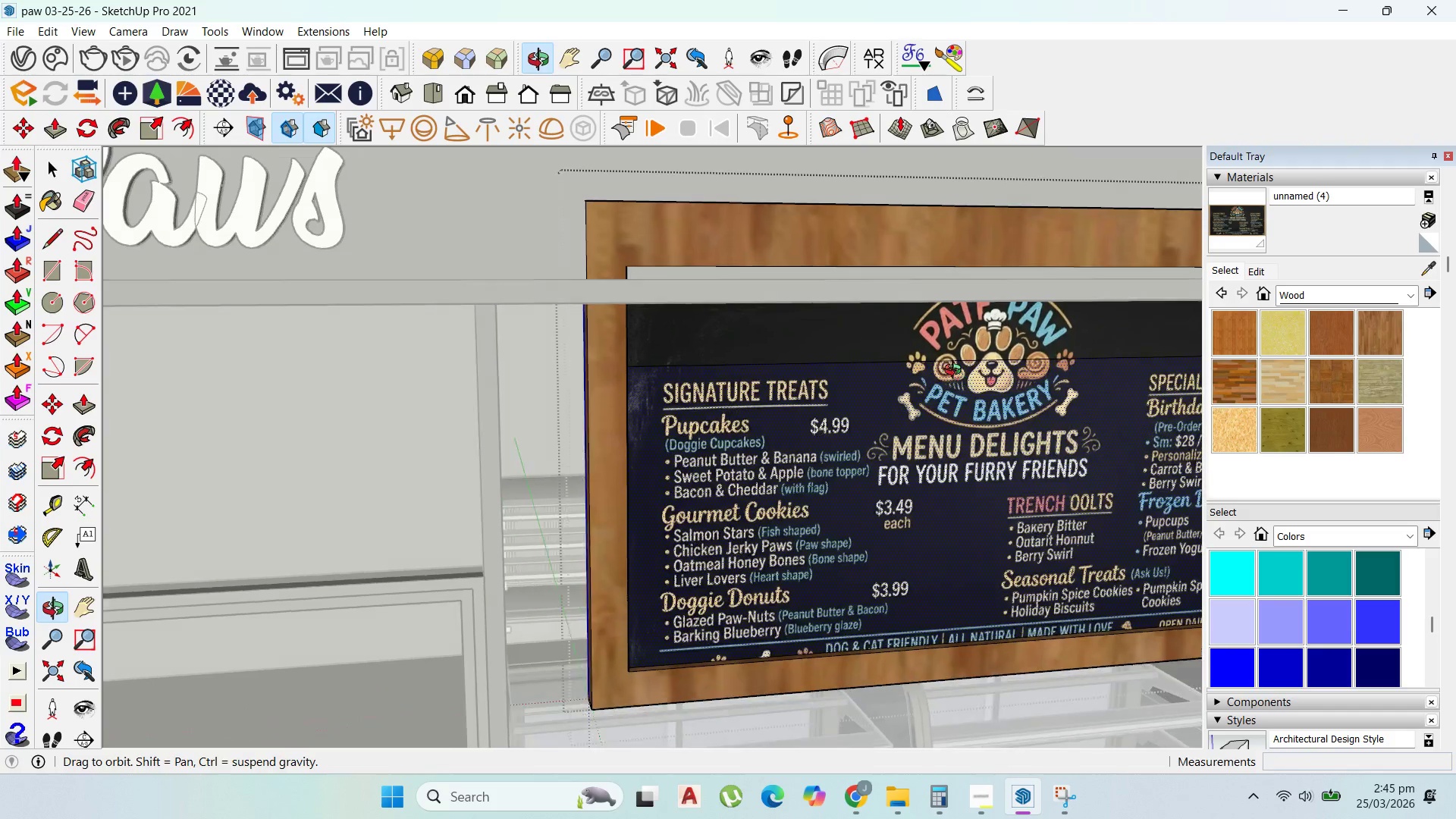 
left_click_drag(start_coordinate=[1138, 423], to_coordinate=[1119, 407])
 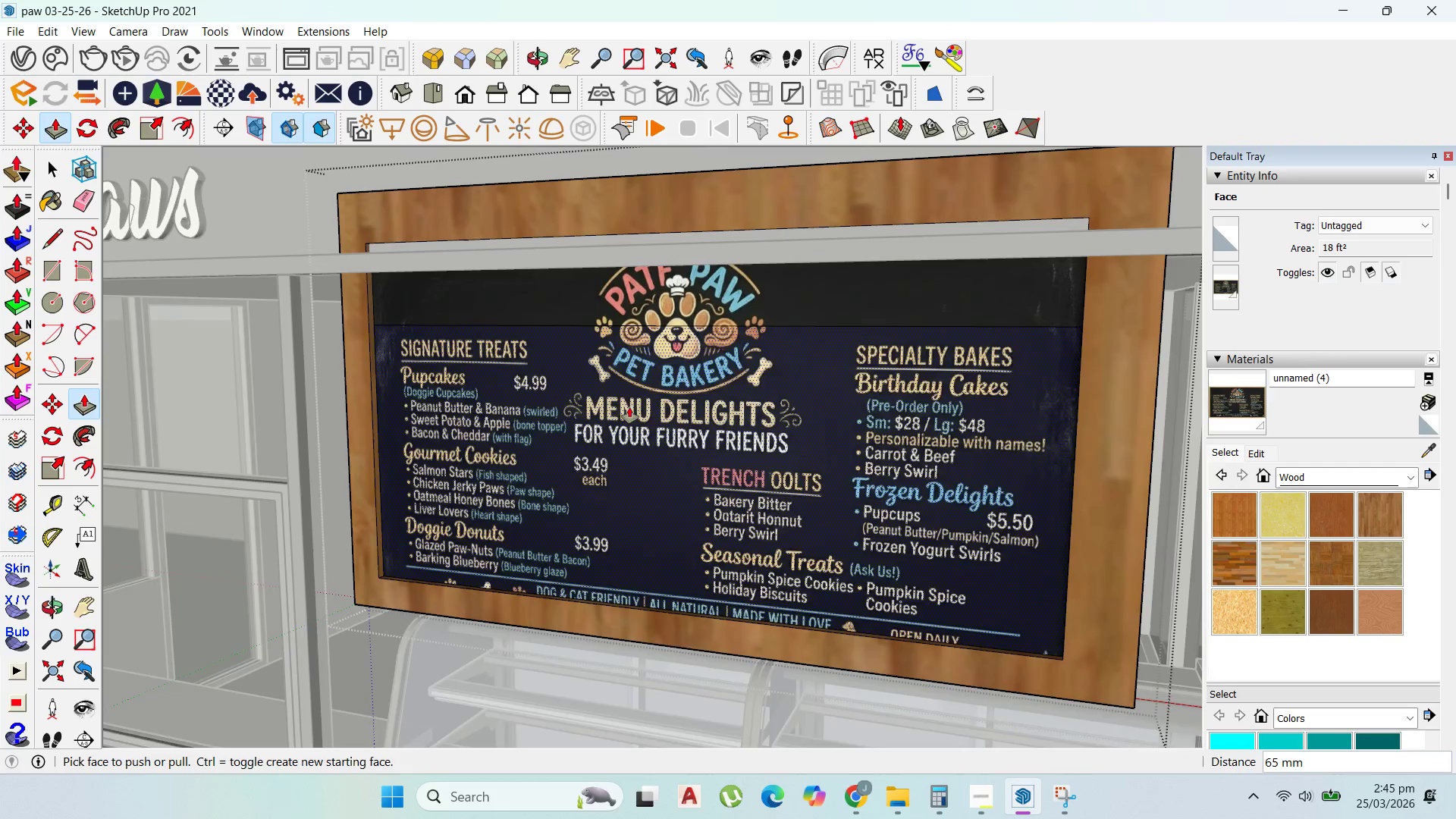 
scroll: coordinate [714, 645], scroll_direction: up, amount: 5.0
 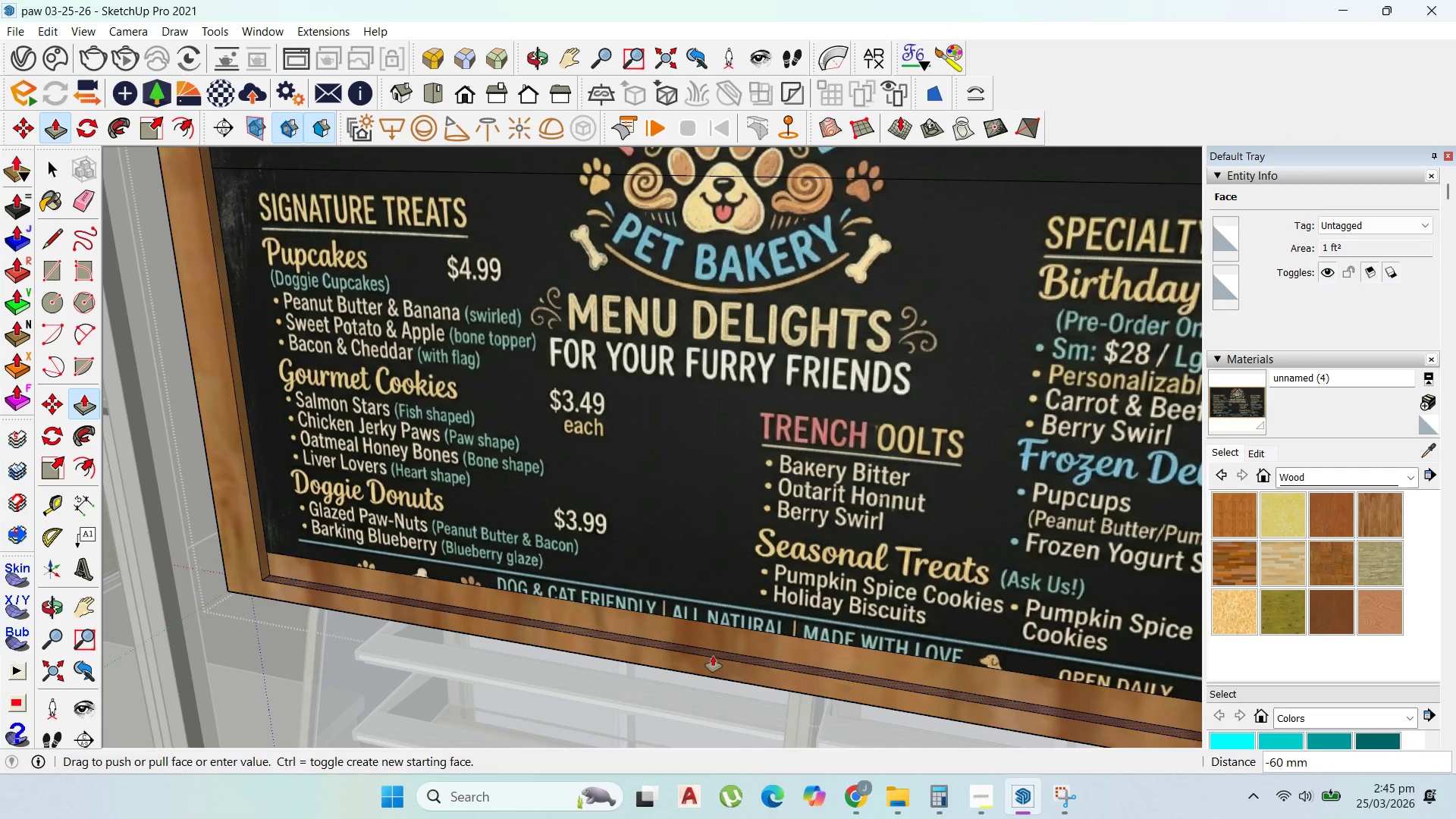 
left_click([713, 657])
 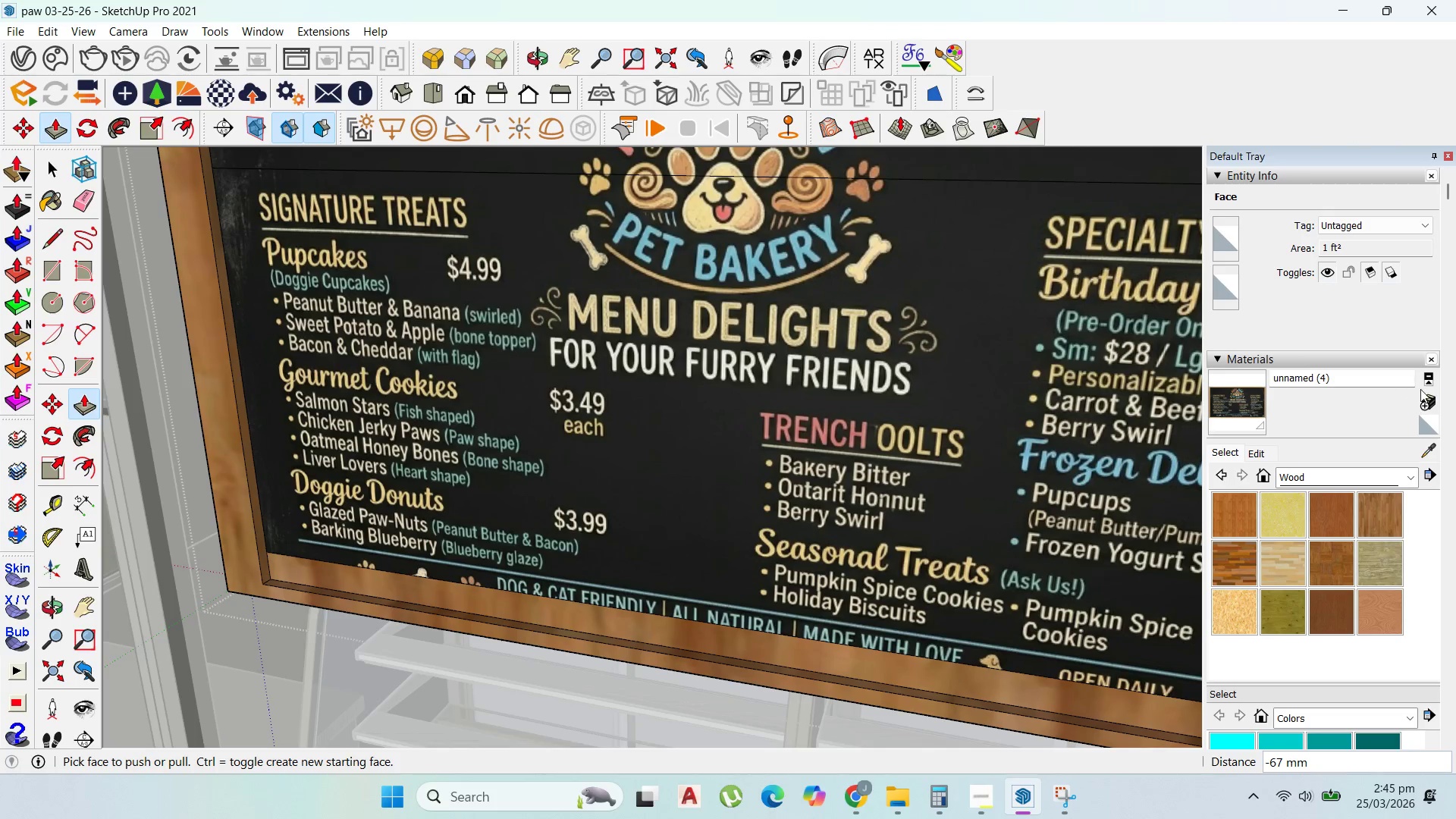 
left_click_drag(start_coordinate=[1423, 453], to_coordinate=[1418, 454])
 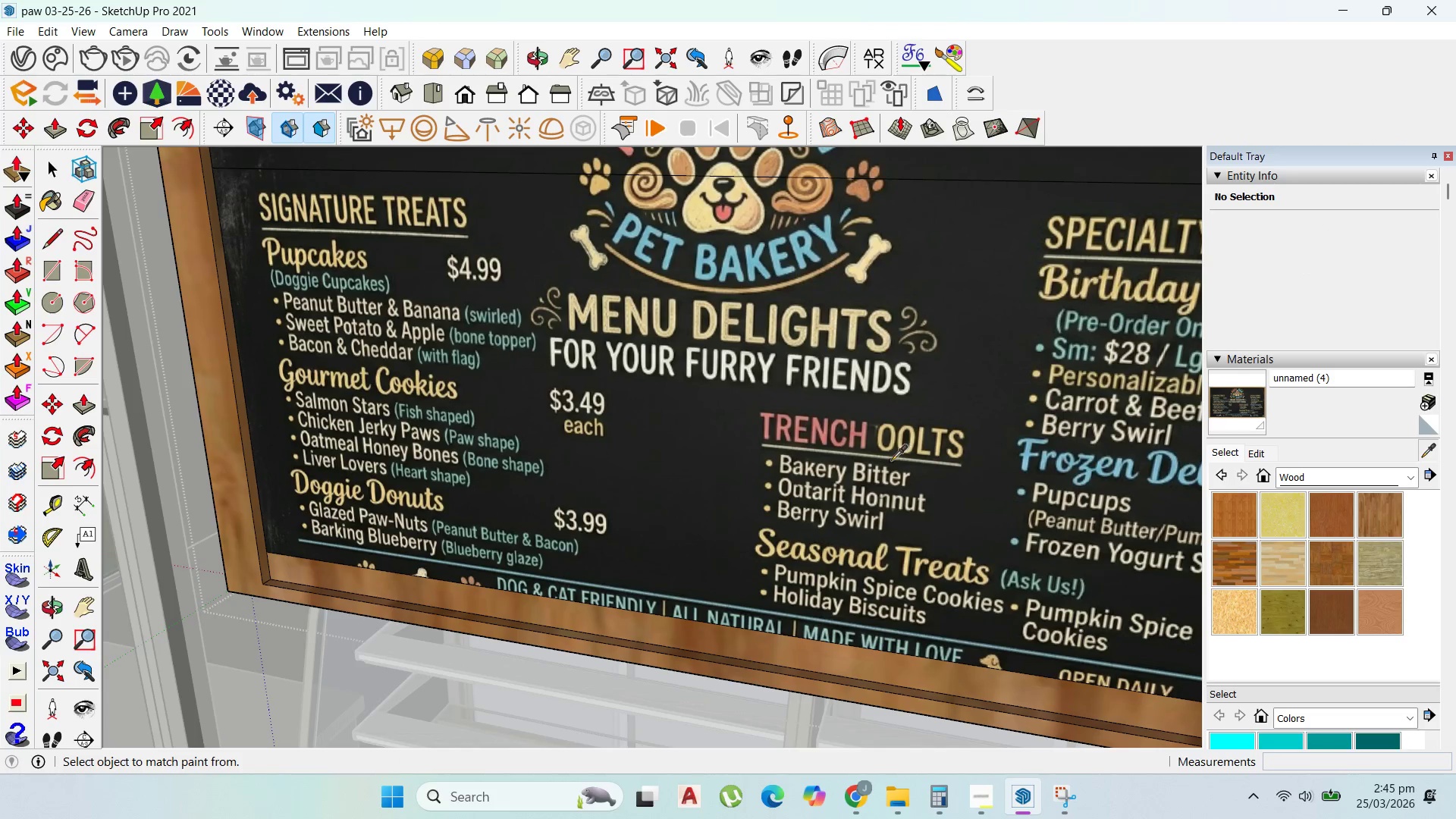 
double_click([891, 460])
 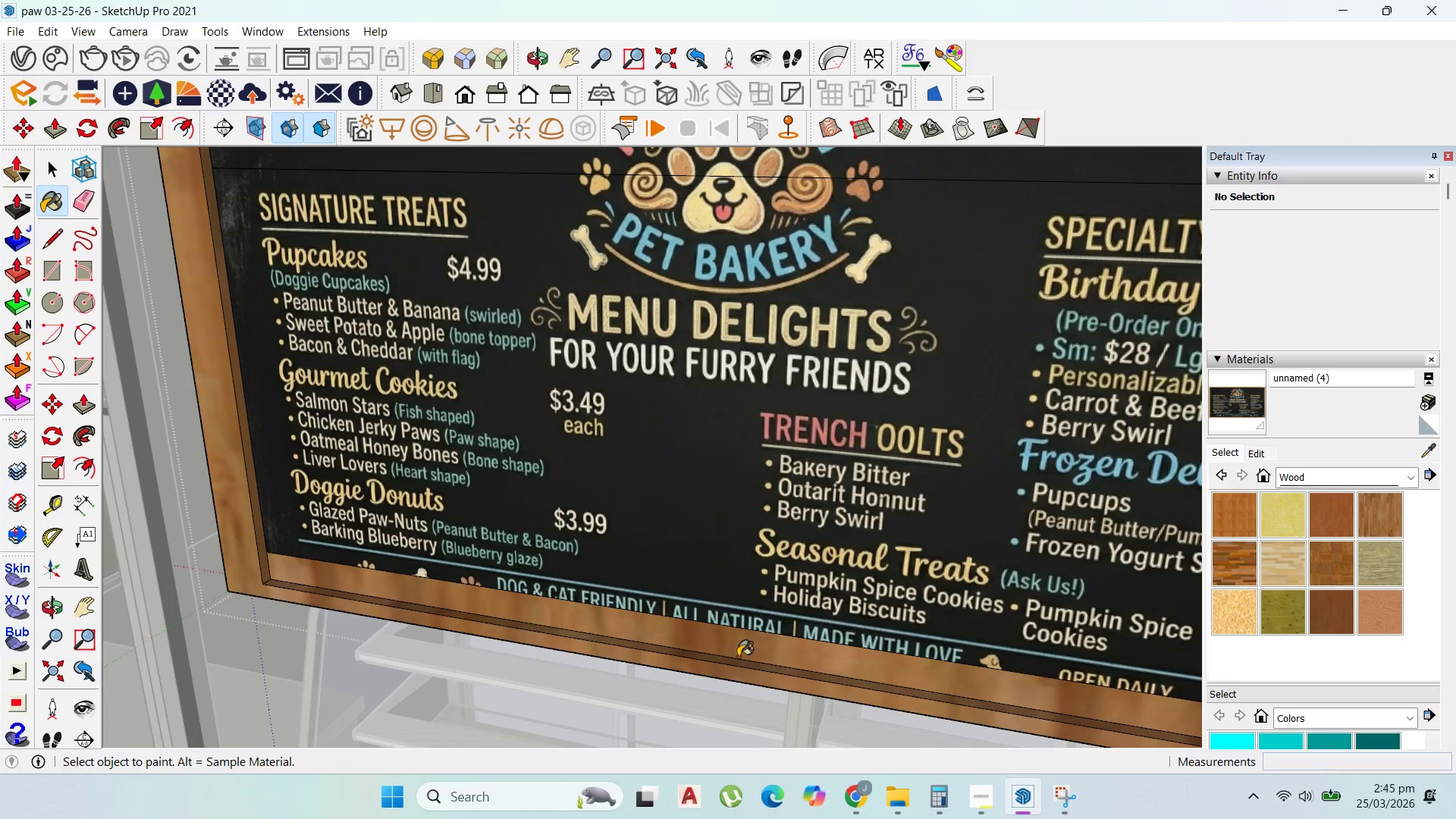 
left_click([745, 642])
 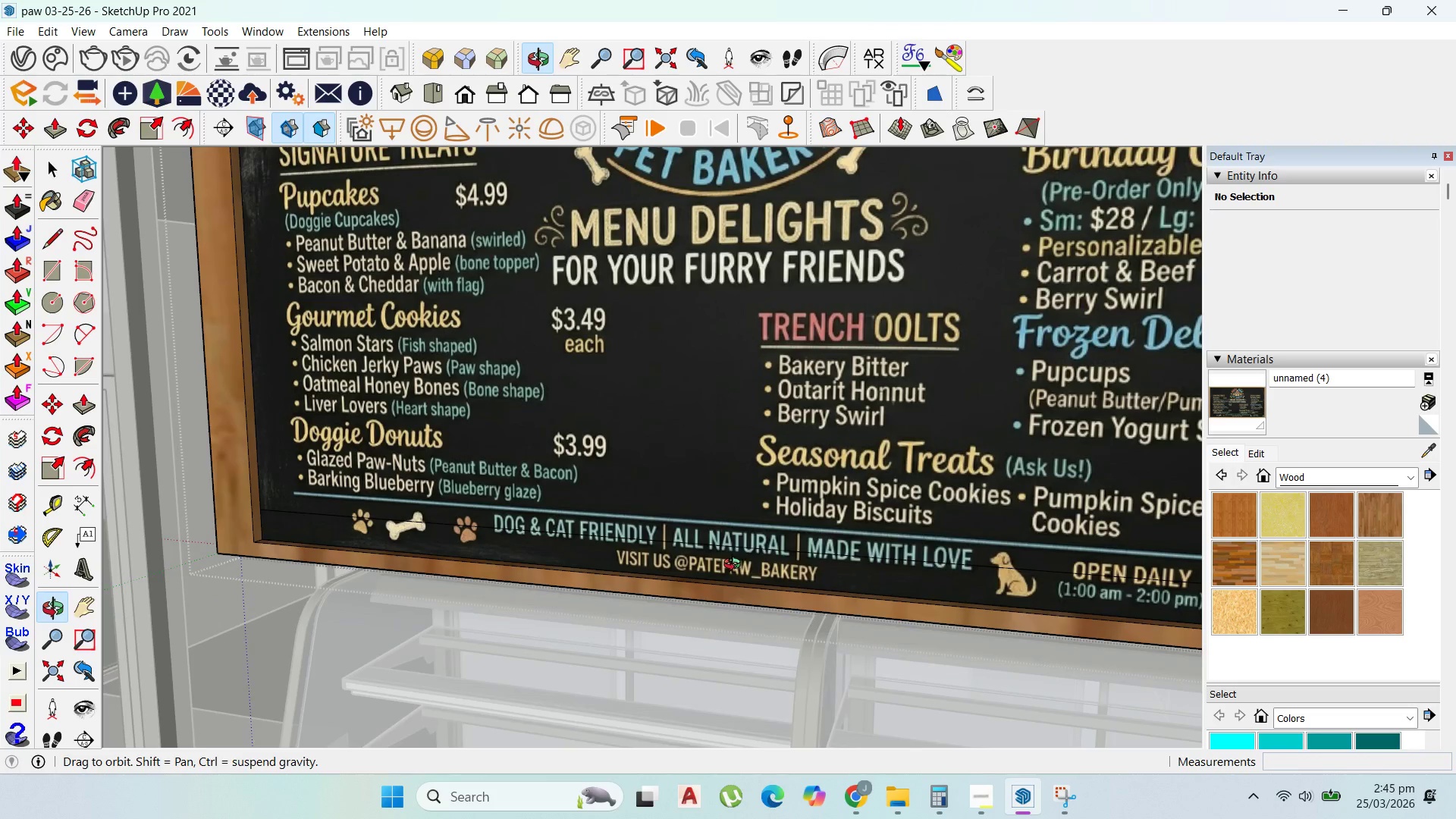 
scroll: coordinate [742, 578], scroll_direction: down, amount: 4.0
 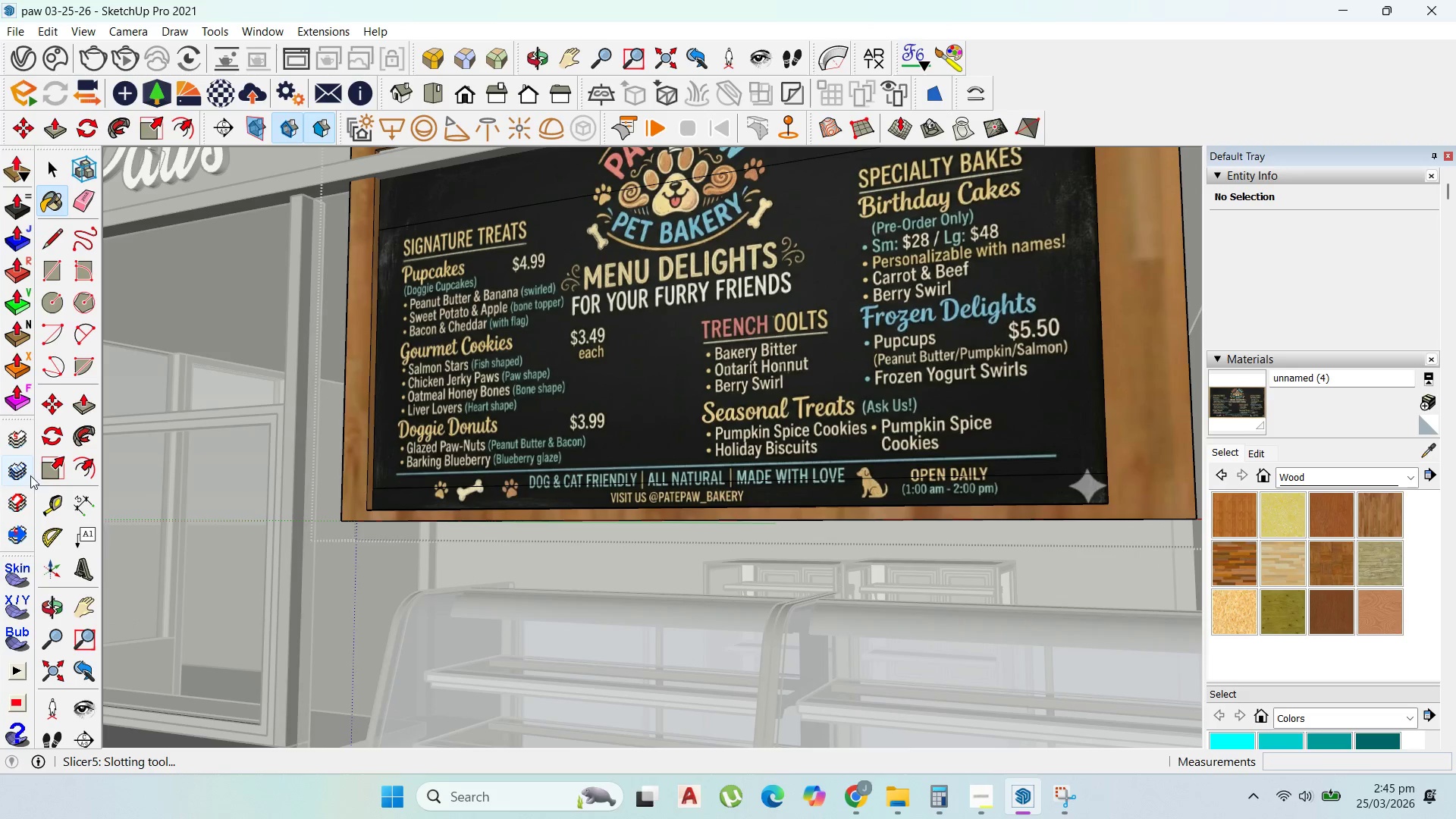 
left_click_drag(start_coordinate=[45, 503], to_coordinate=[51, 503])
 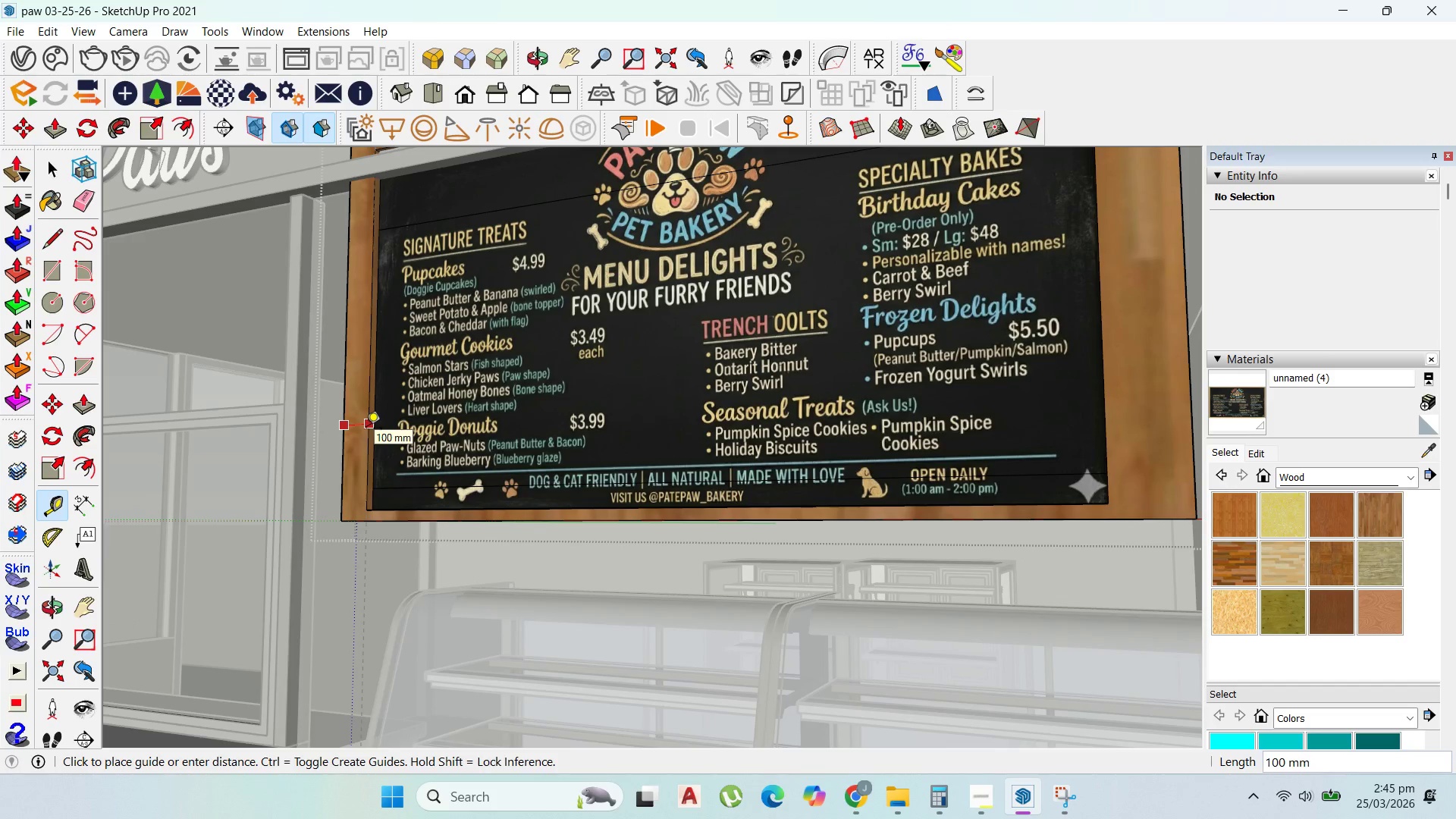 
key(Escape)
 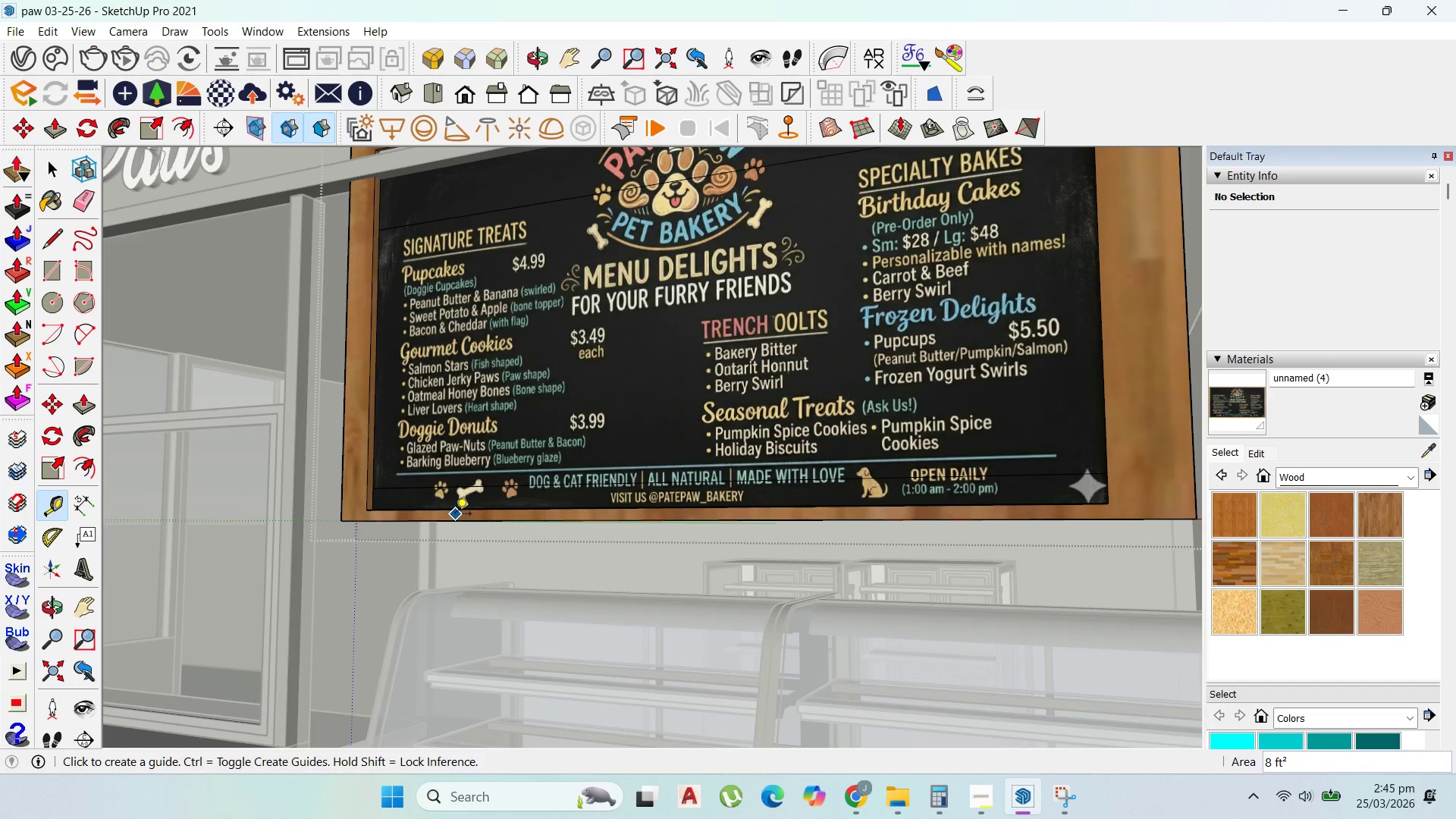 
left_click([455, 515])
 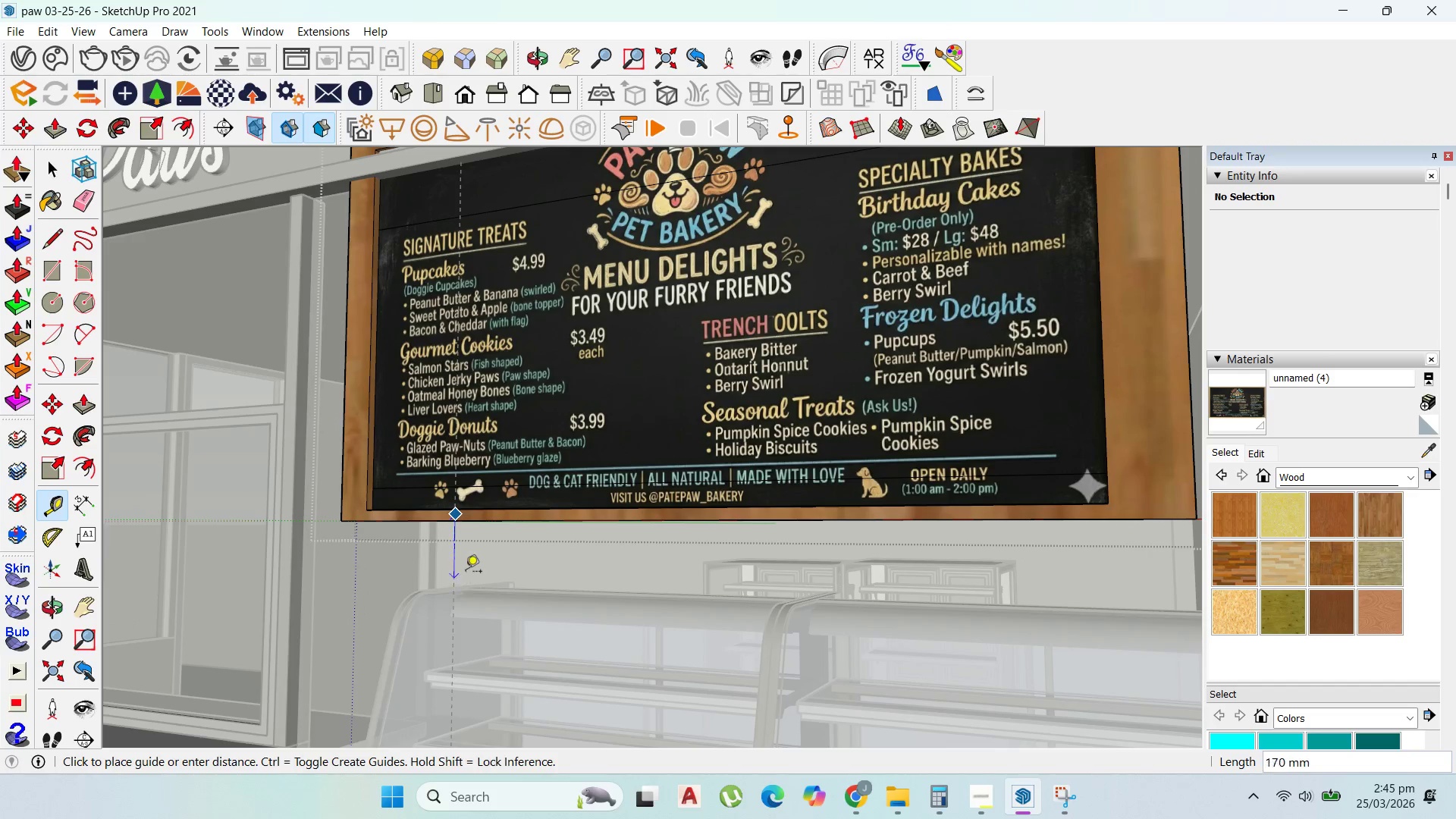 
key(Escape)
 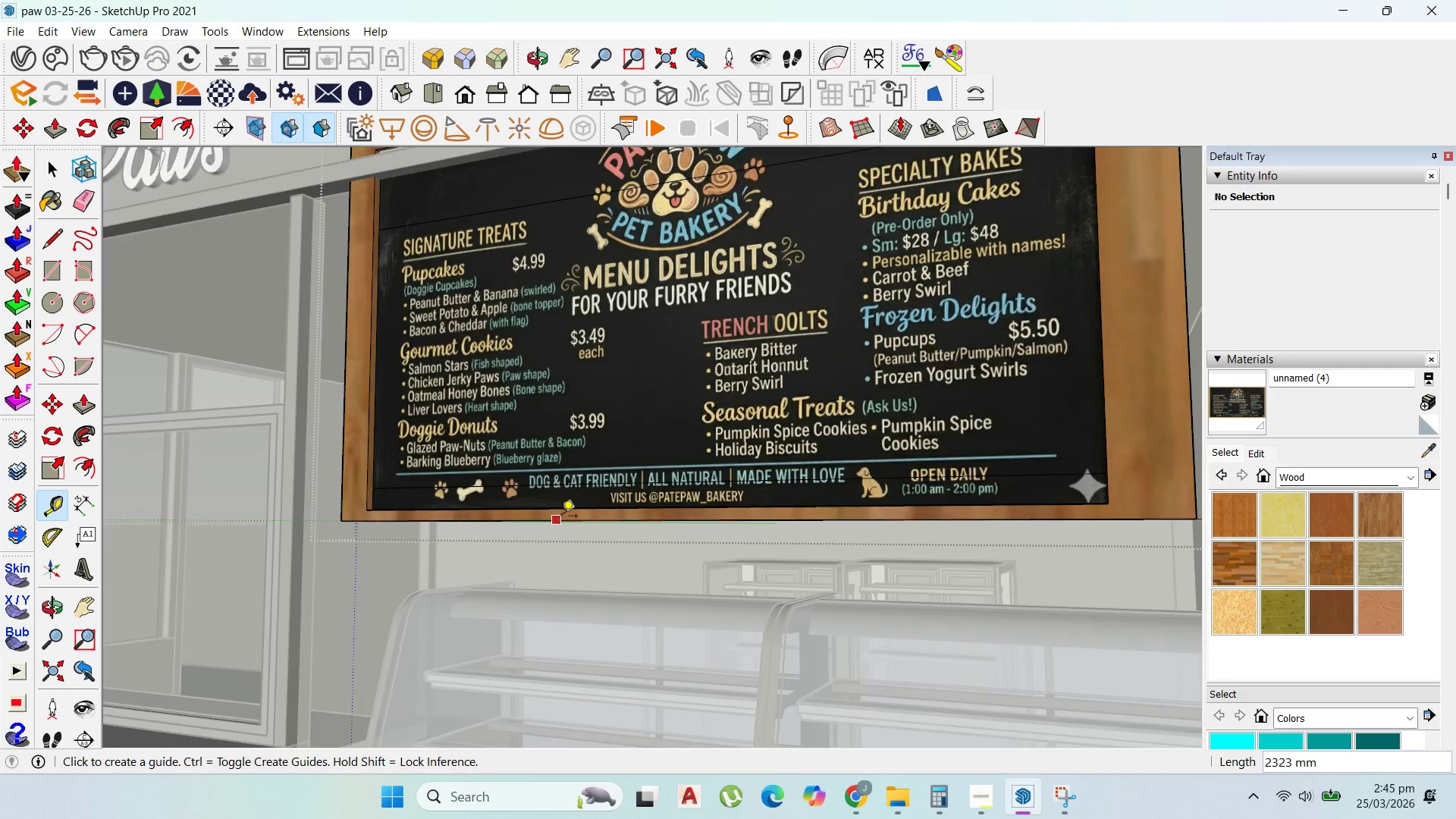 
scroll: coordinate [560, 517], scroll_direction: up, amount: 1.0
 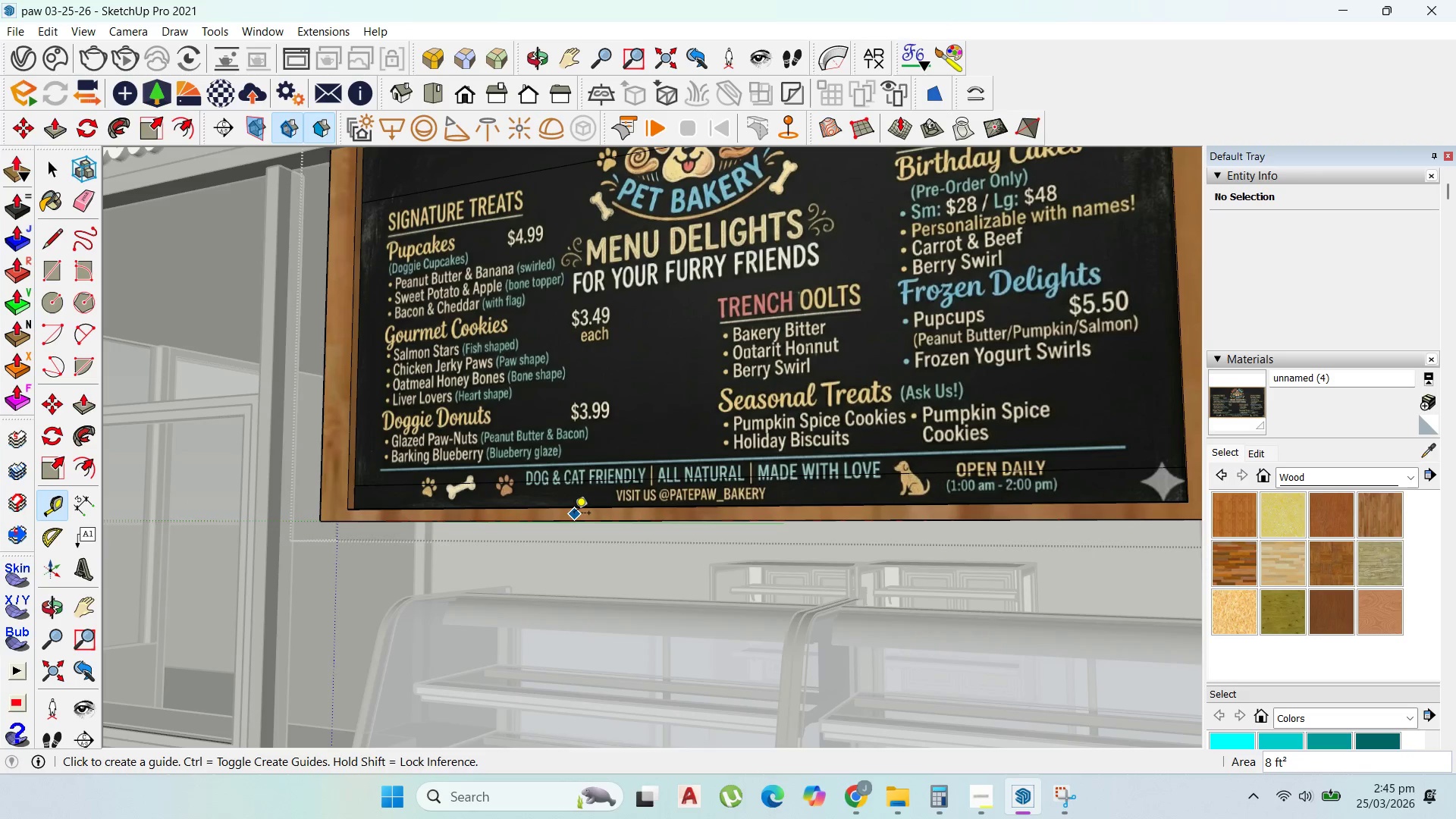 
left_click([575, 513])
 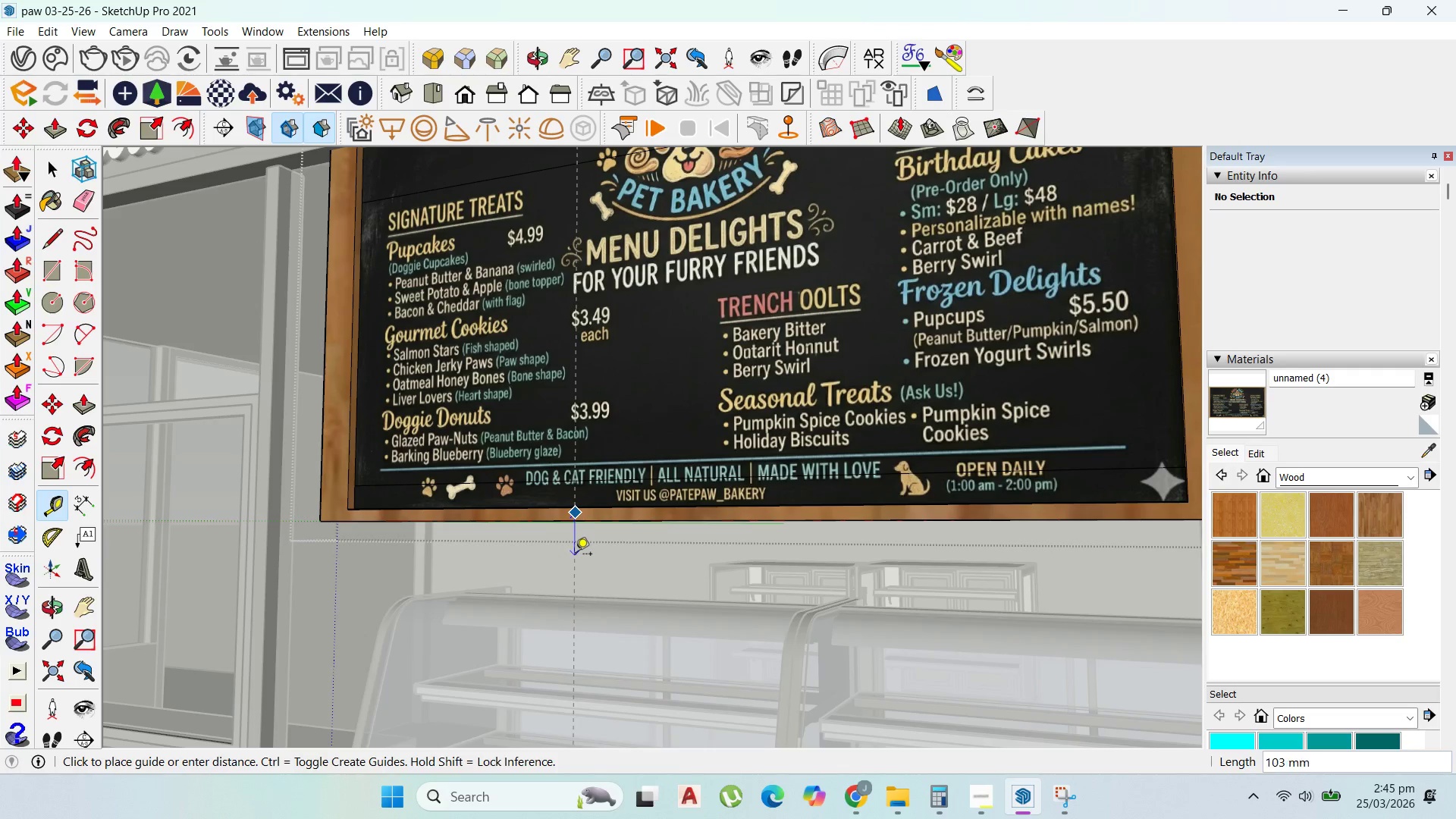 
key(Escape)
 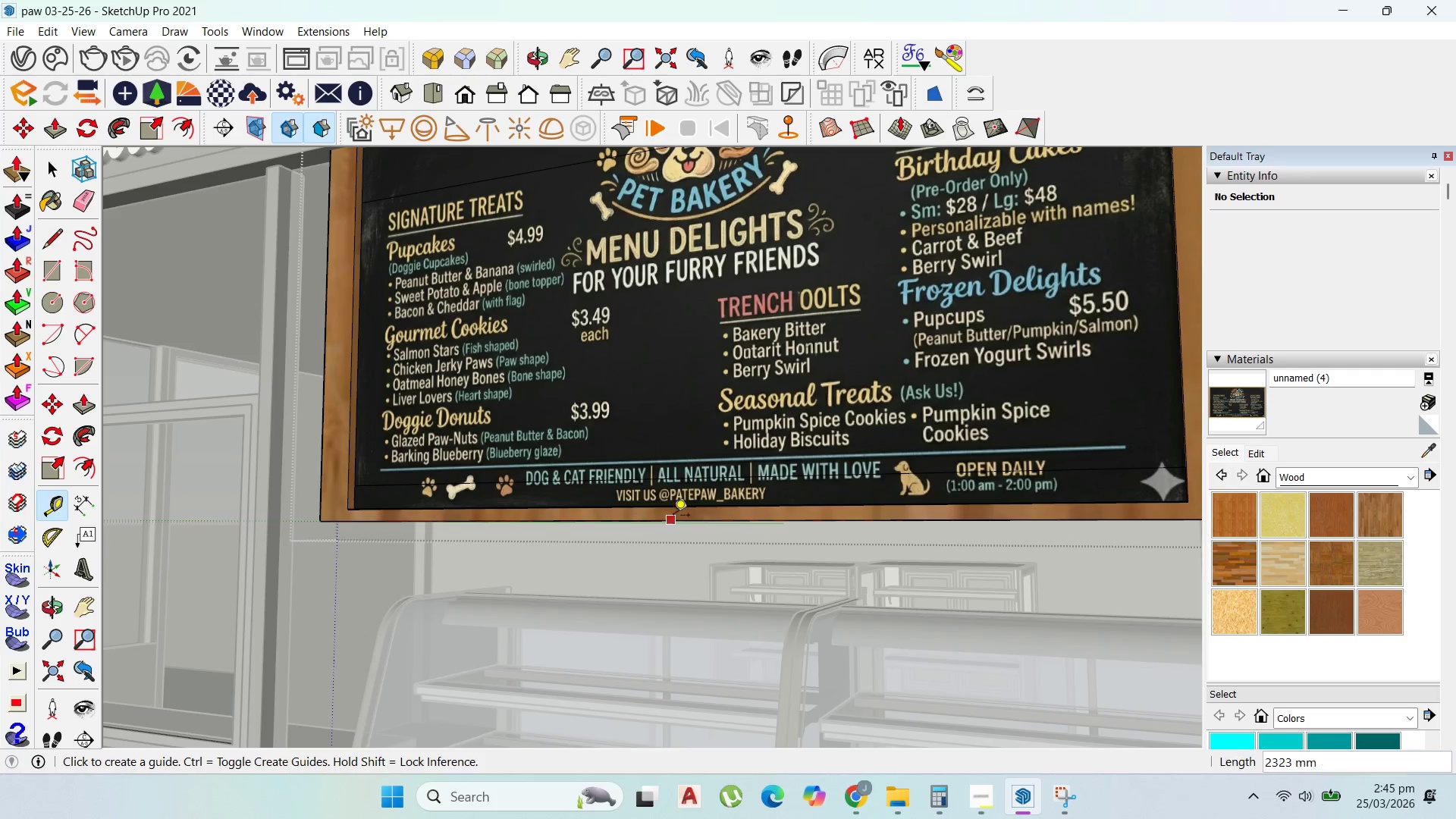 
scroll: coordinate [692, 512], scroll_direction: up, amount: 2.0
 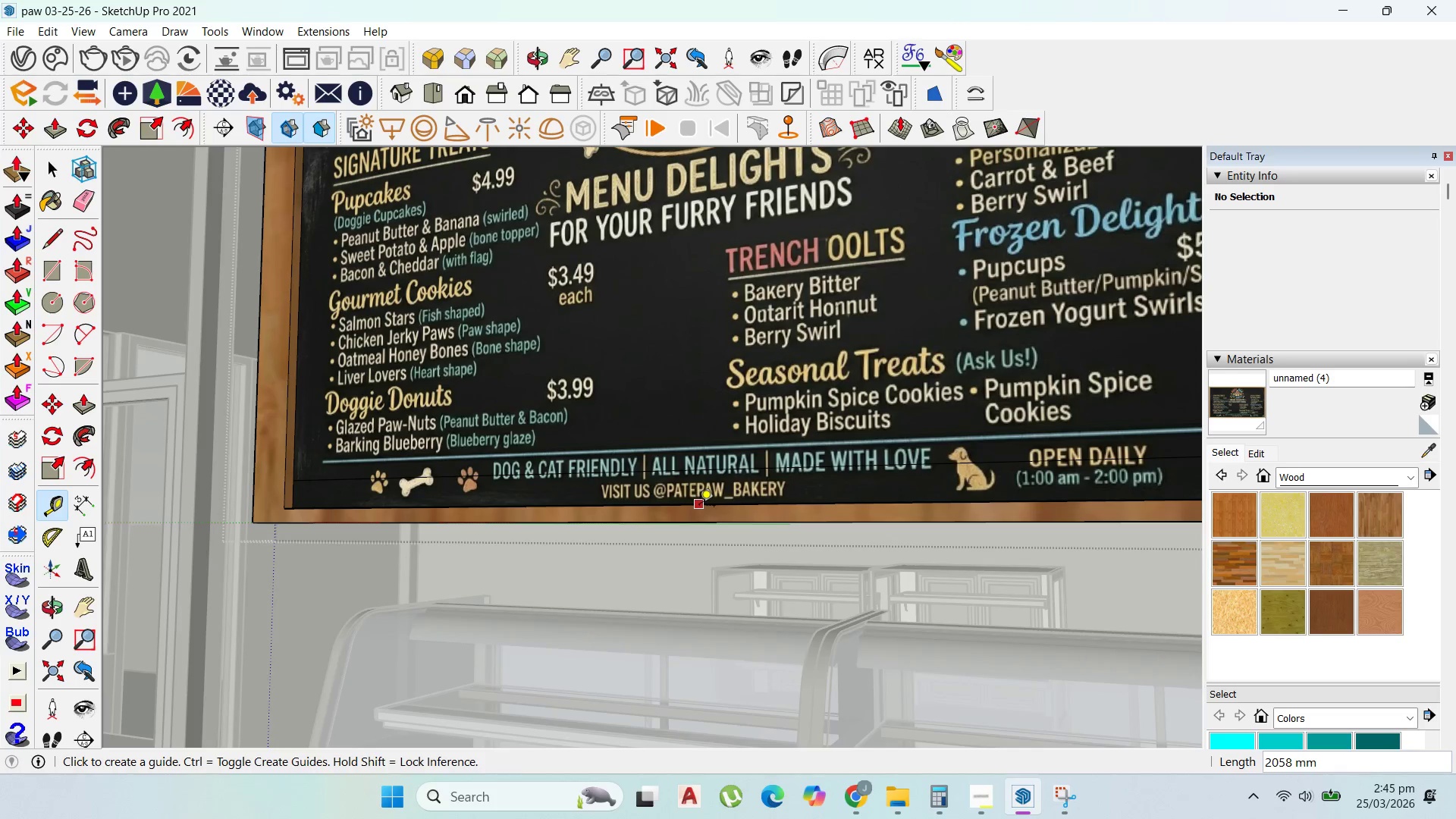 
left_click([699, 507])
 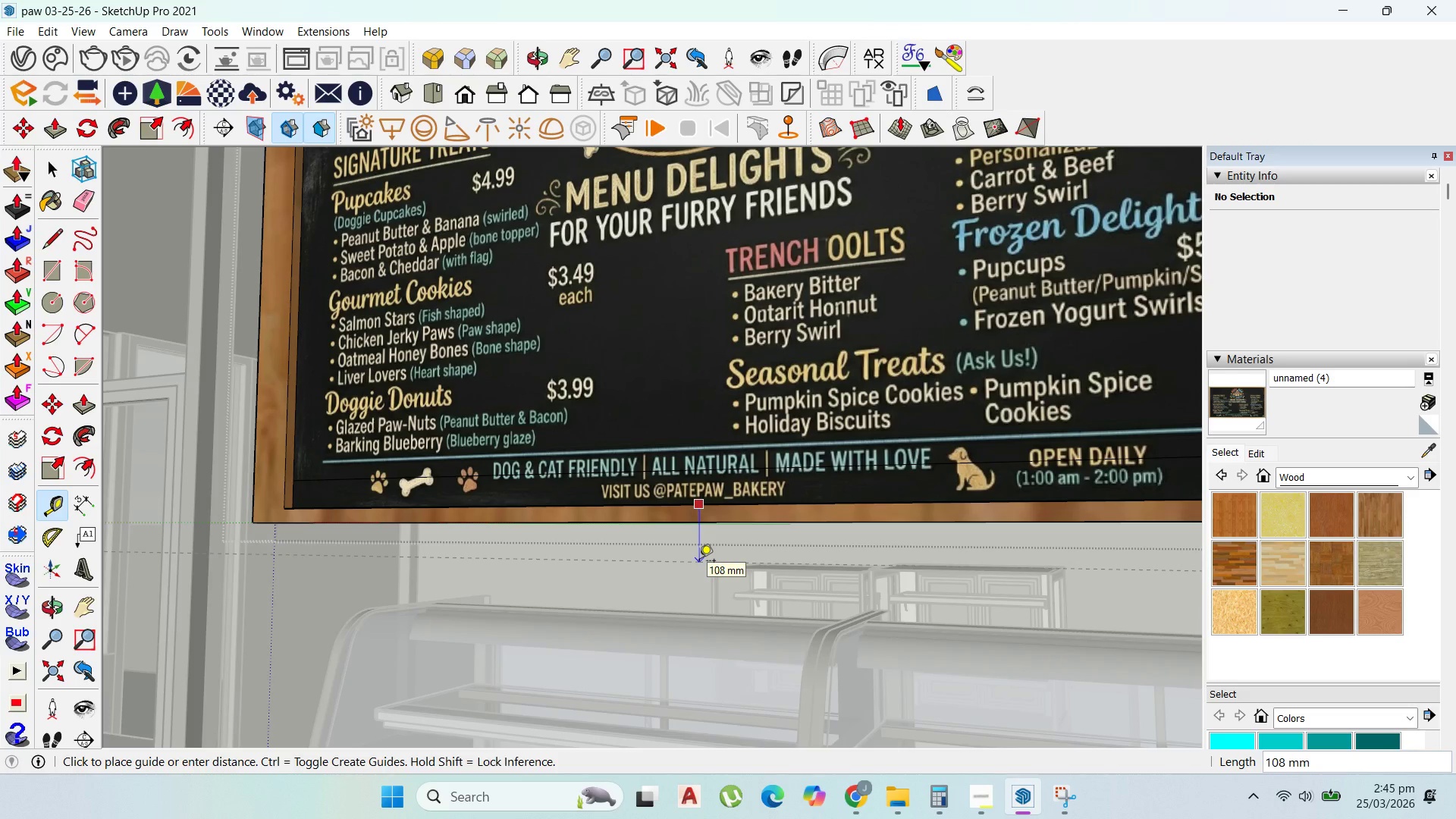 
type(100)
 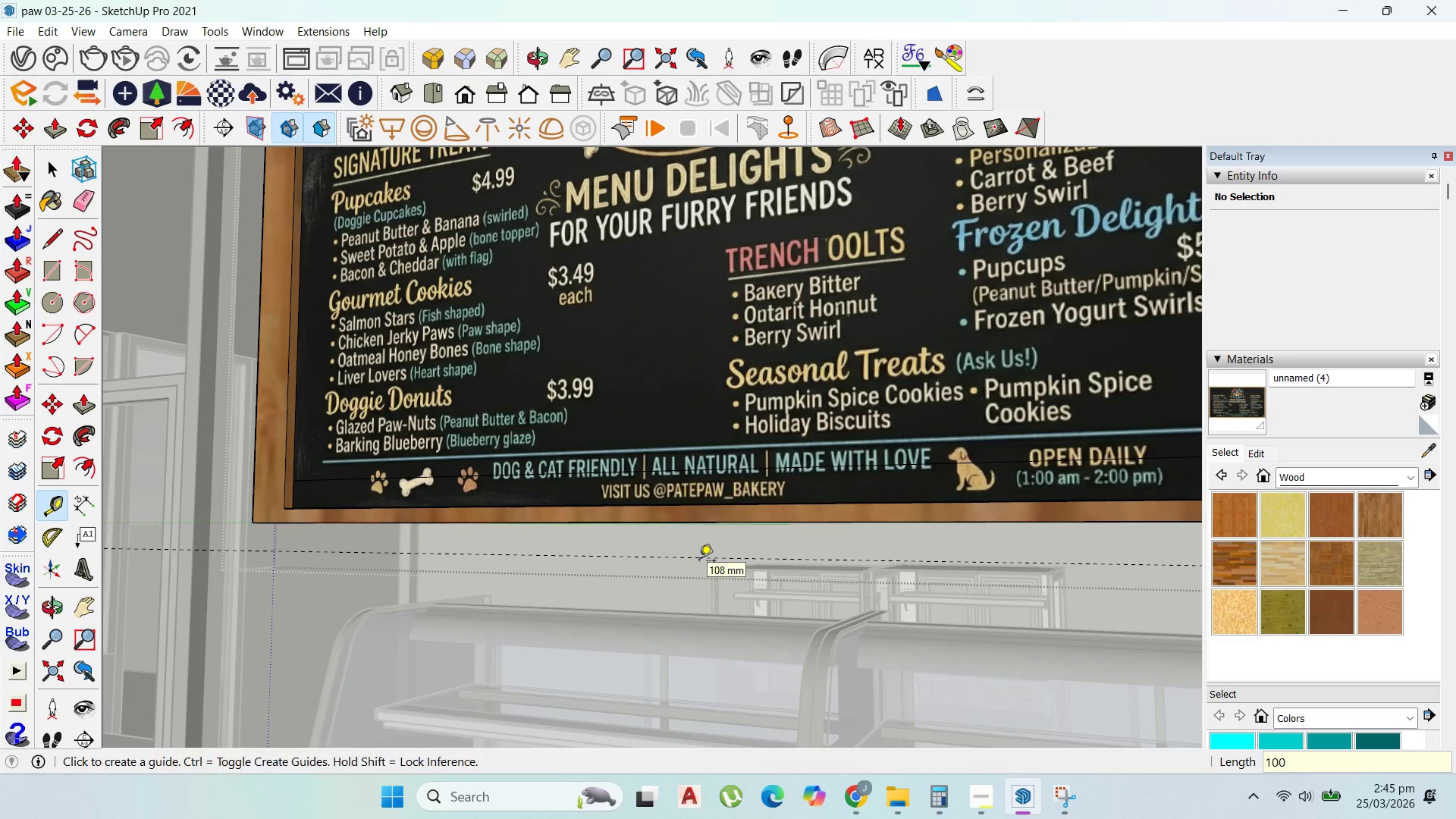 
key(Enter)
 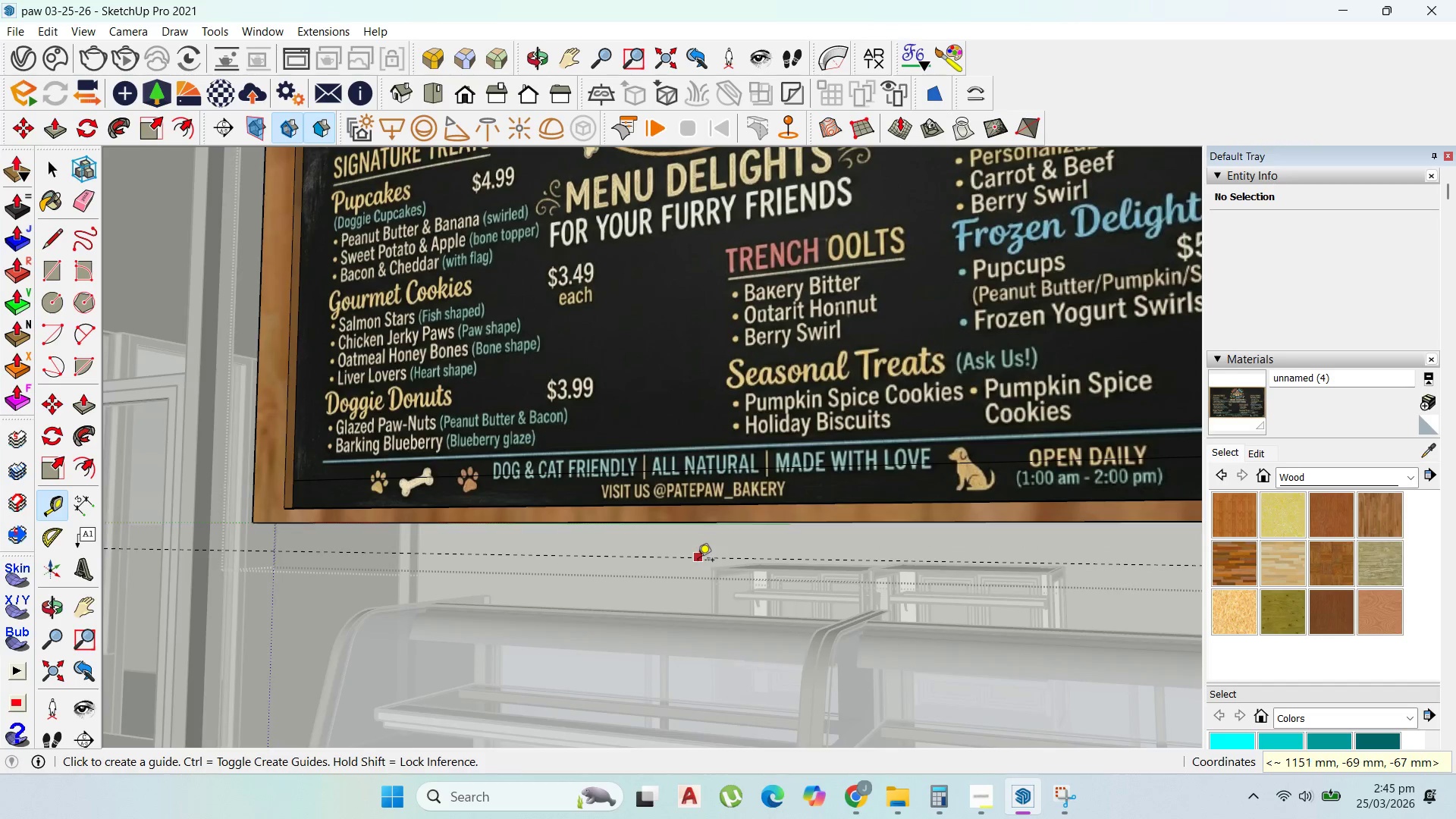 
scroll: coordinate [698, 560], scroll_direction: down, amount: 2.0
 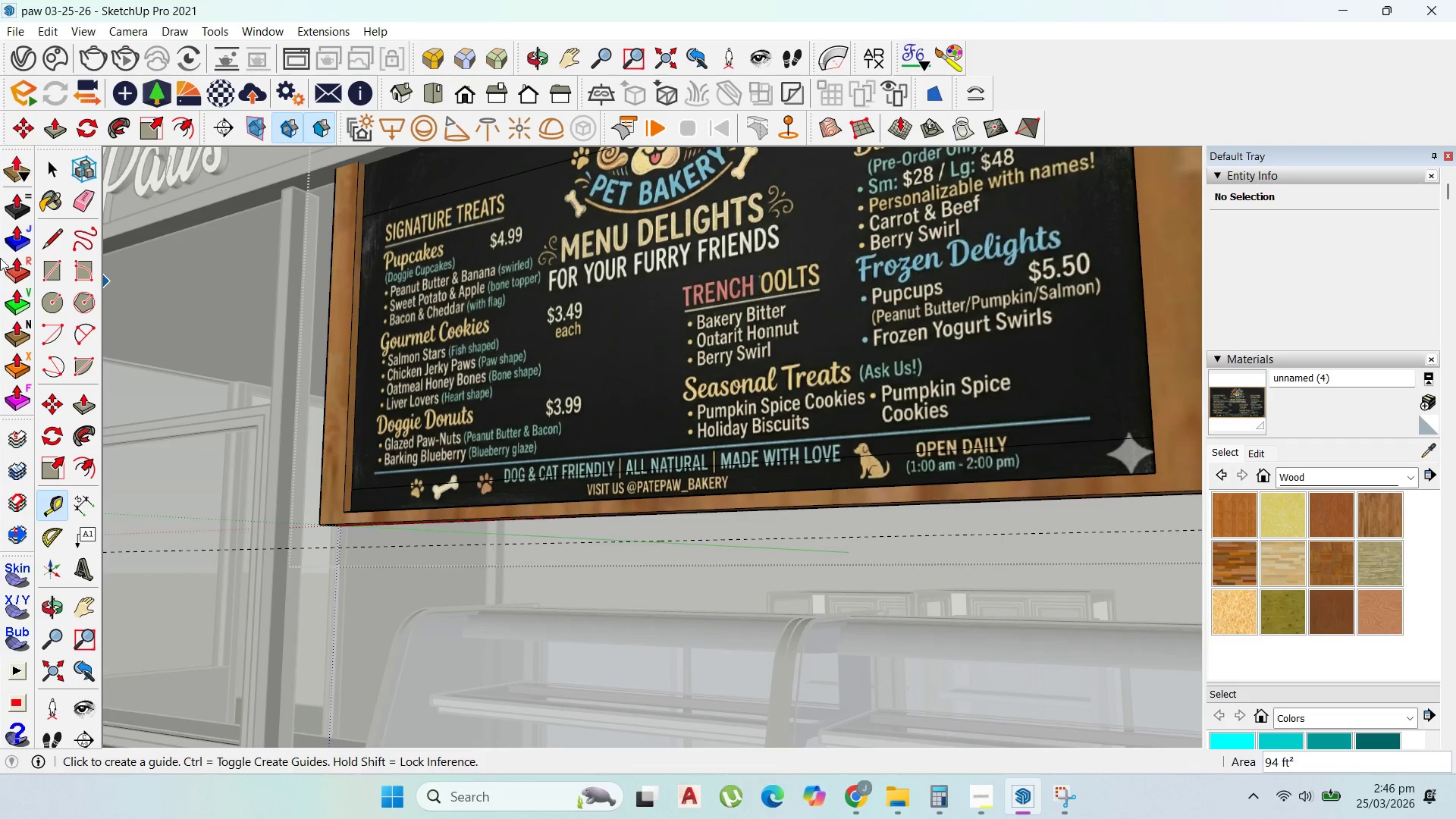 
scroll: coordinate [474, 457], scroll_direction: up, amount: 1.0
 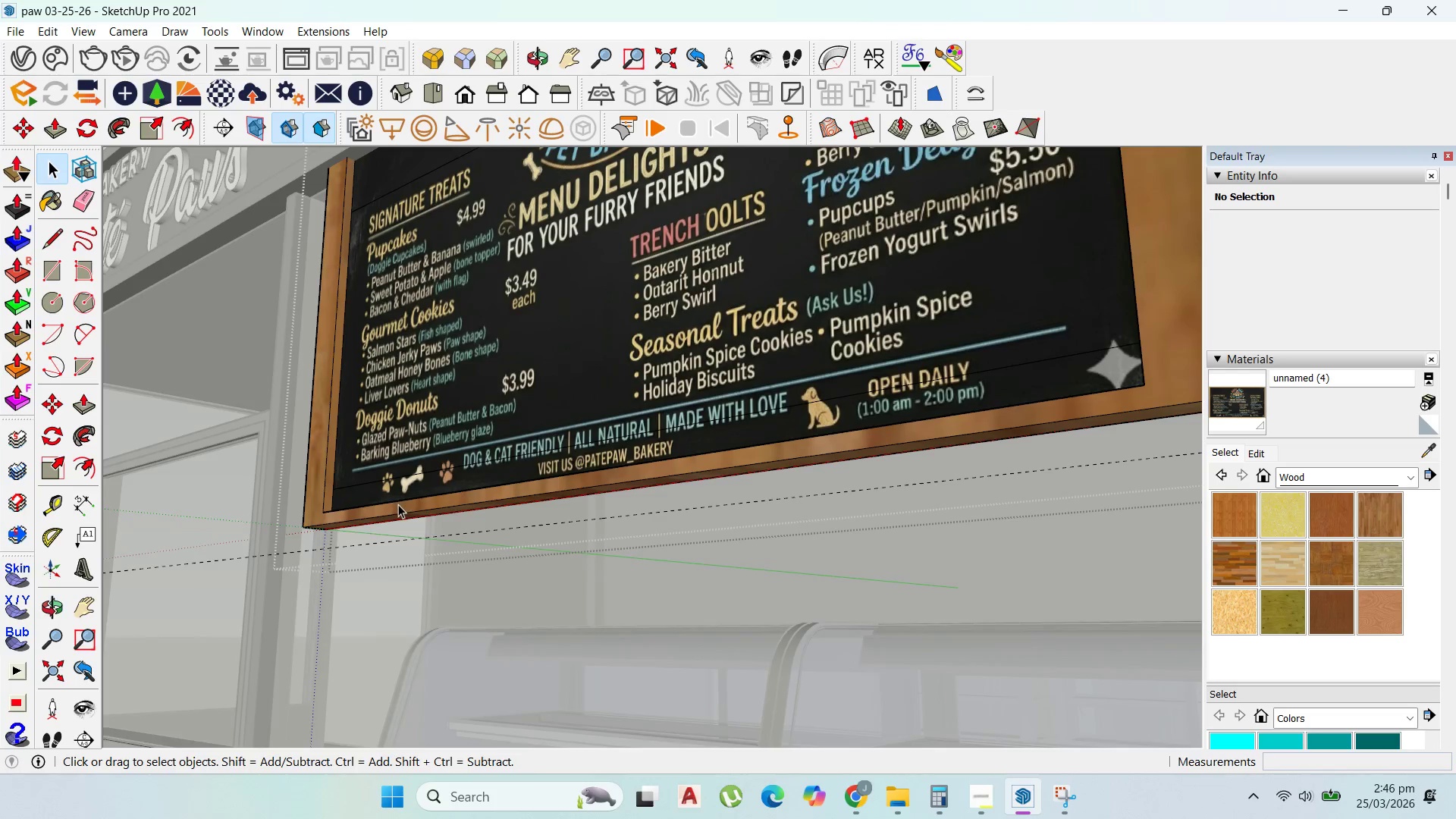 
double_click([398, 504])
 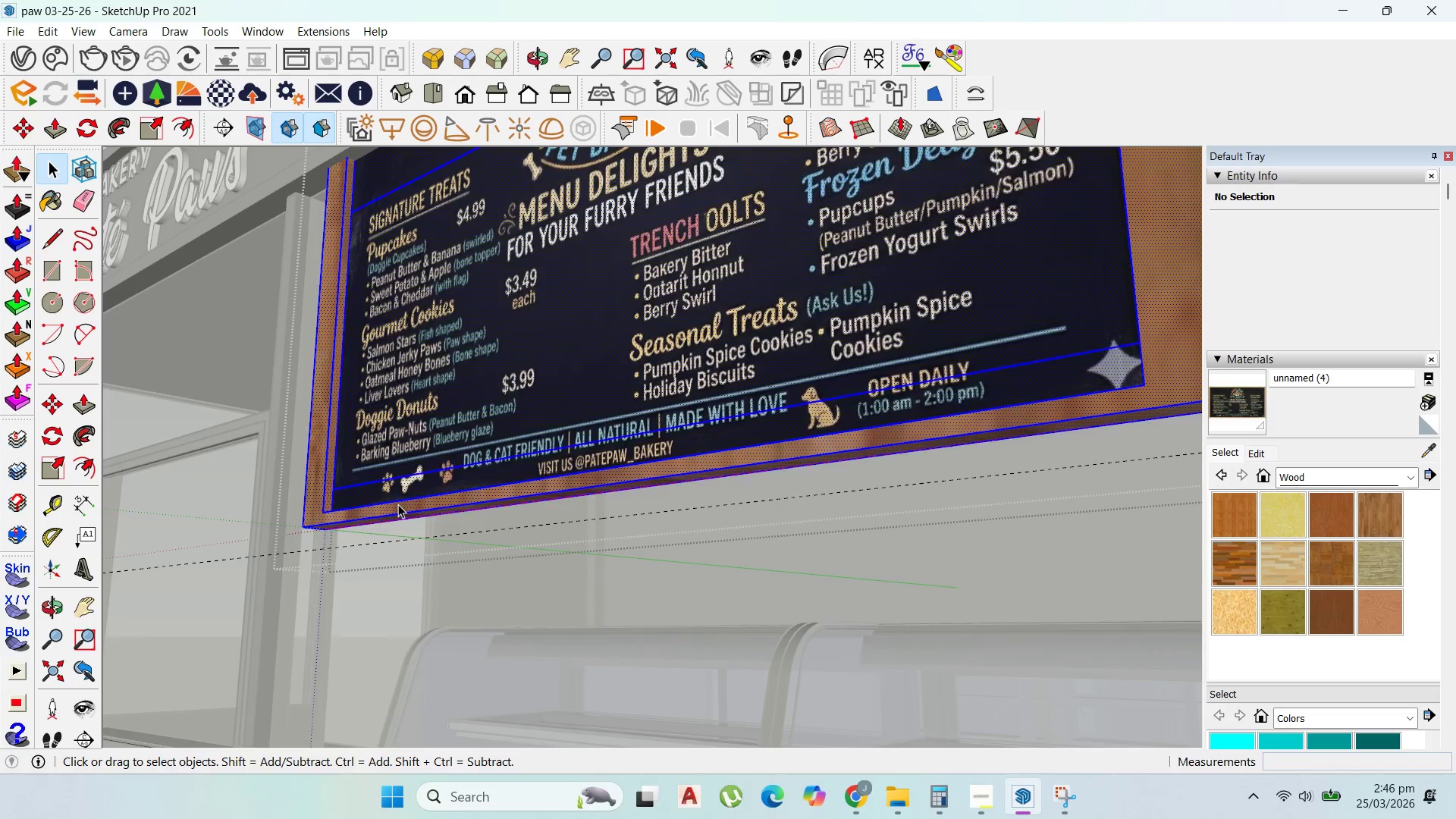 
triple_click([398, 504])
 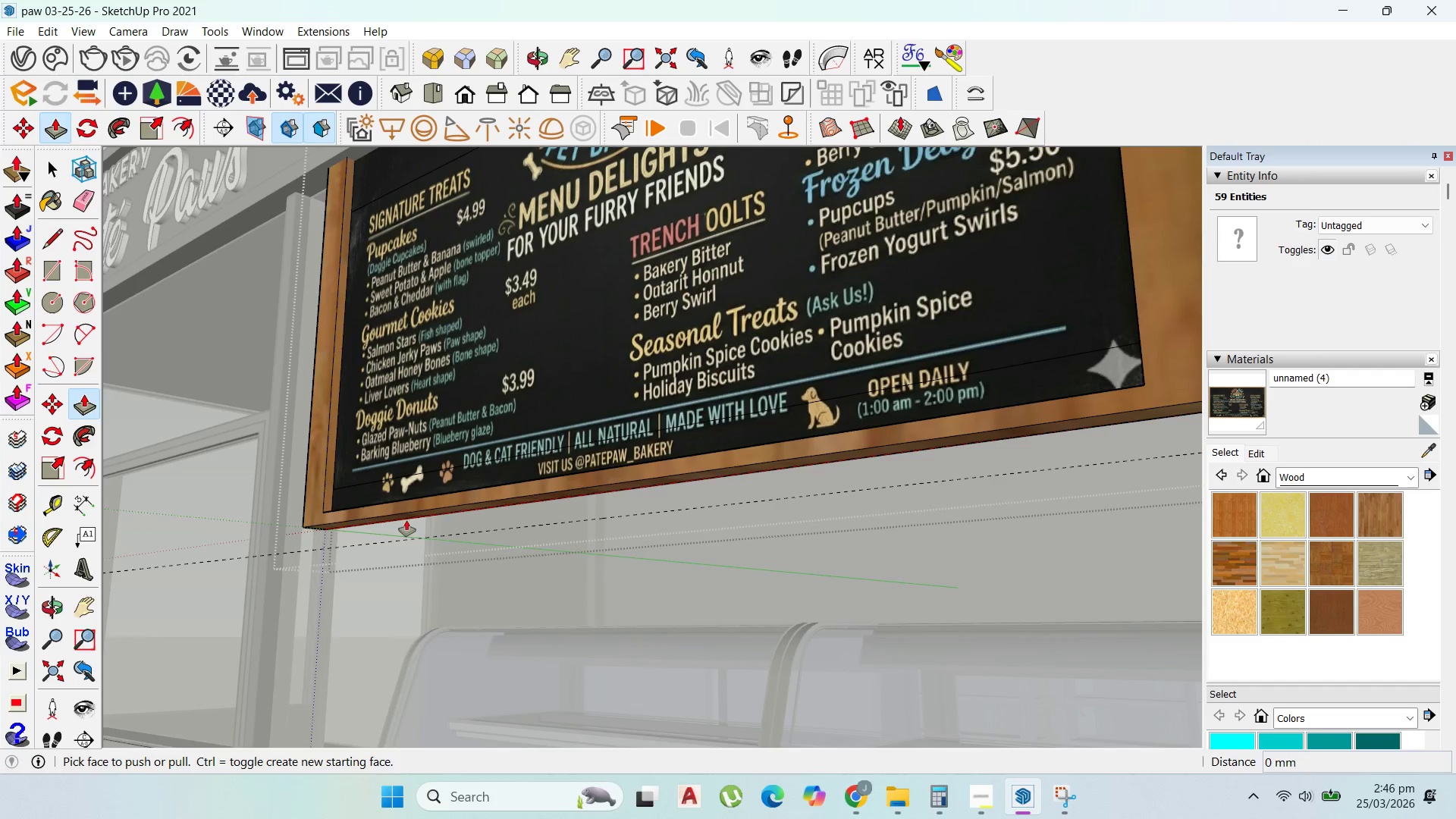 
left_click_drag(start_coordinate=[406, 519], to_coordinate=[422, 544])
 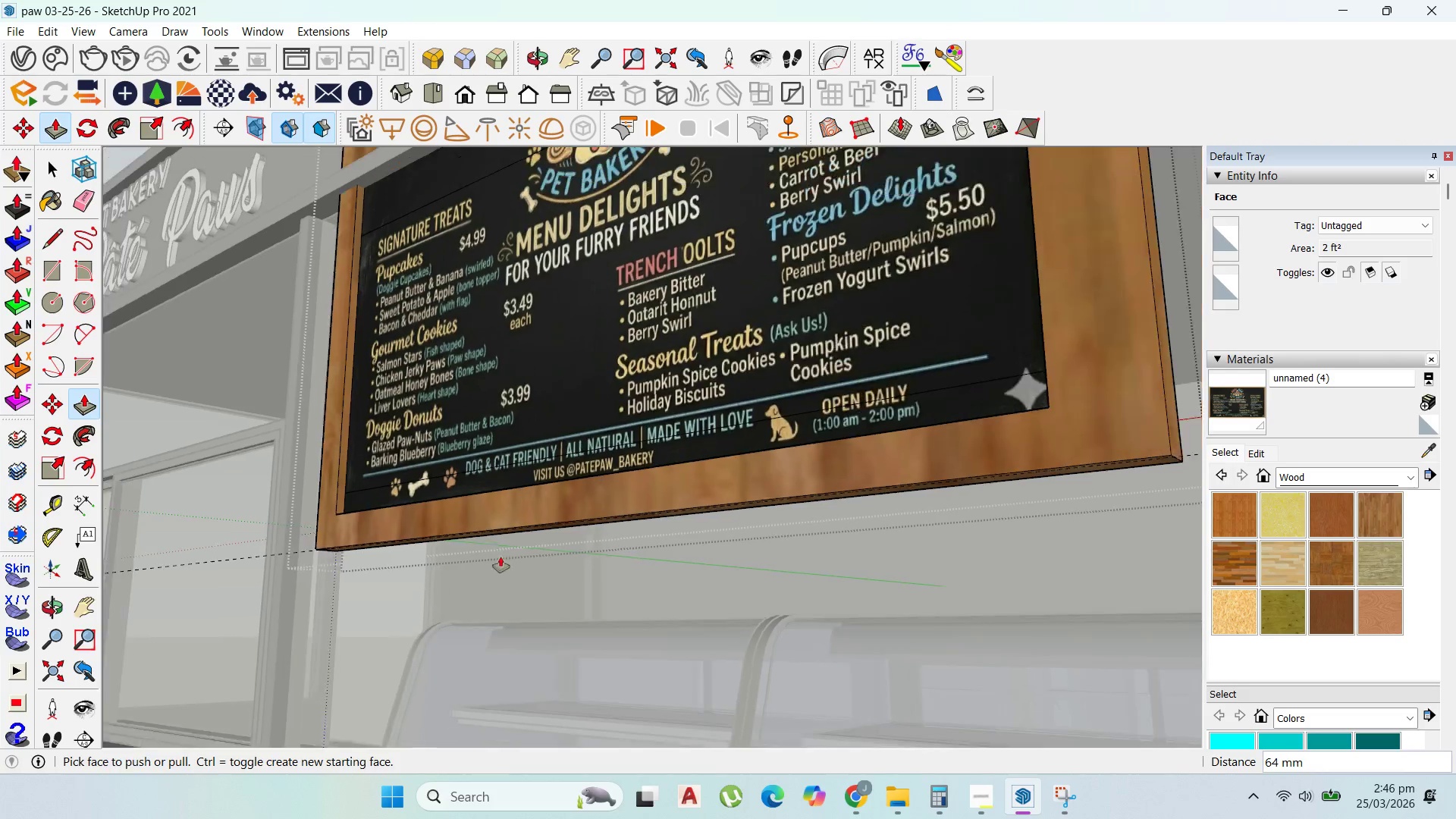 
scroll: coordinate [498, 554], scroll_direction: down, amount: 2.0
 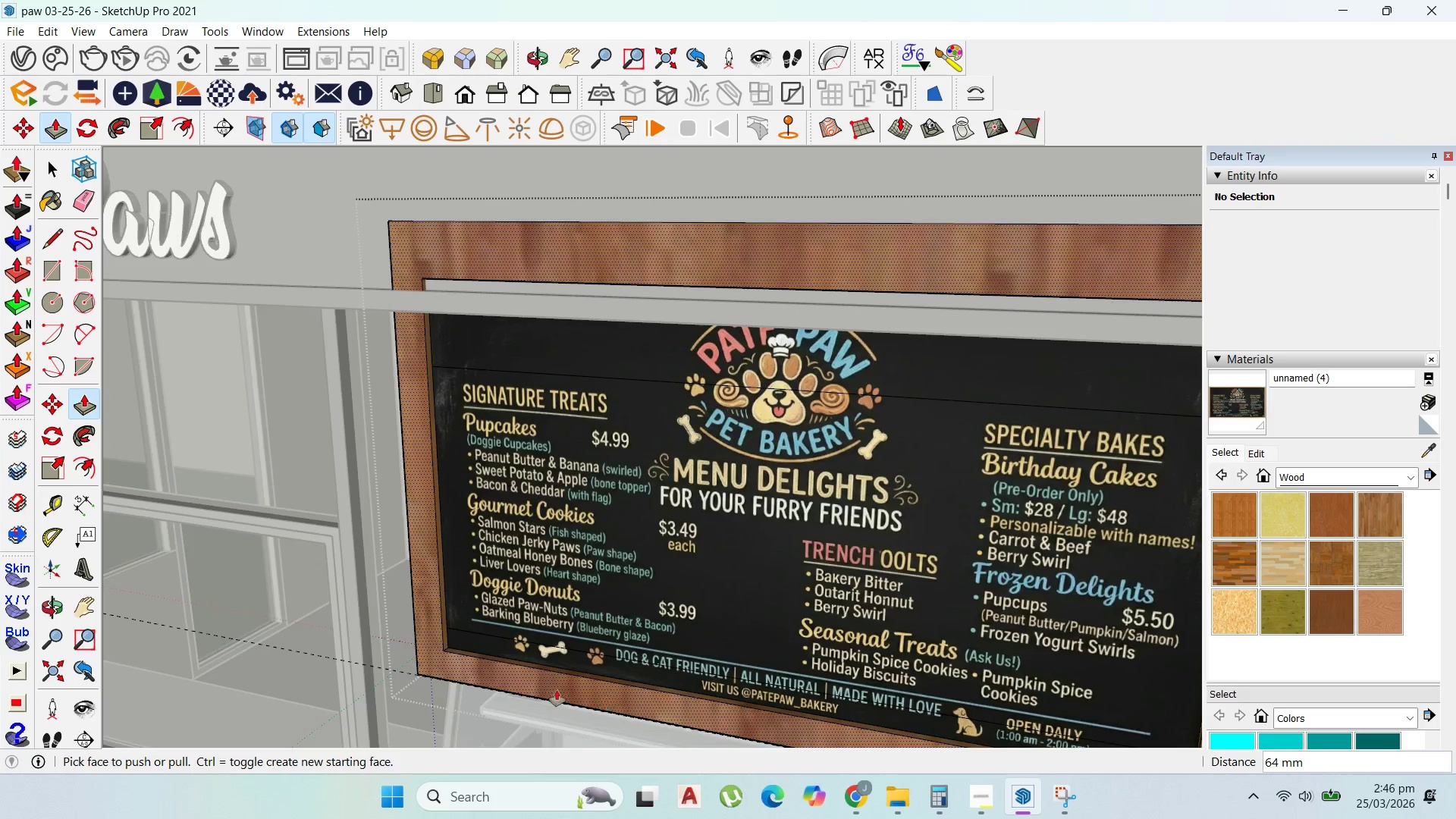 
scroll: coordinate [635, 369], scroll_direction: none, amount: 0.0
 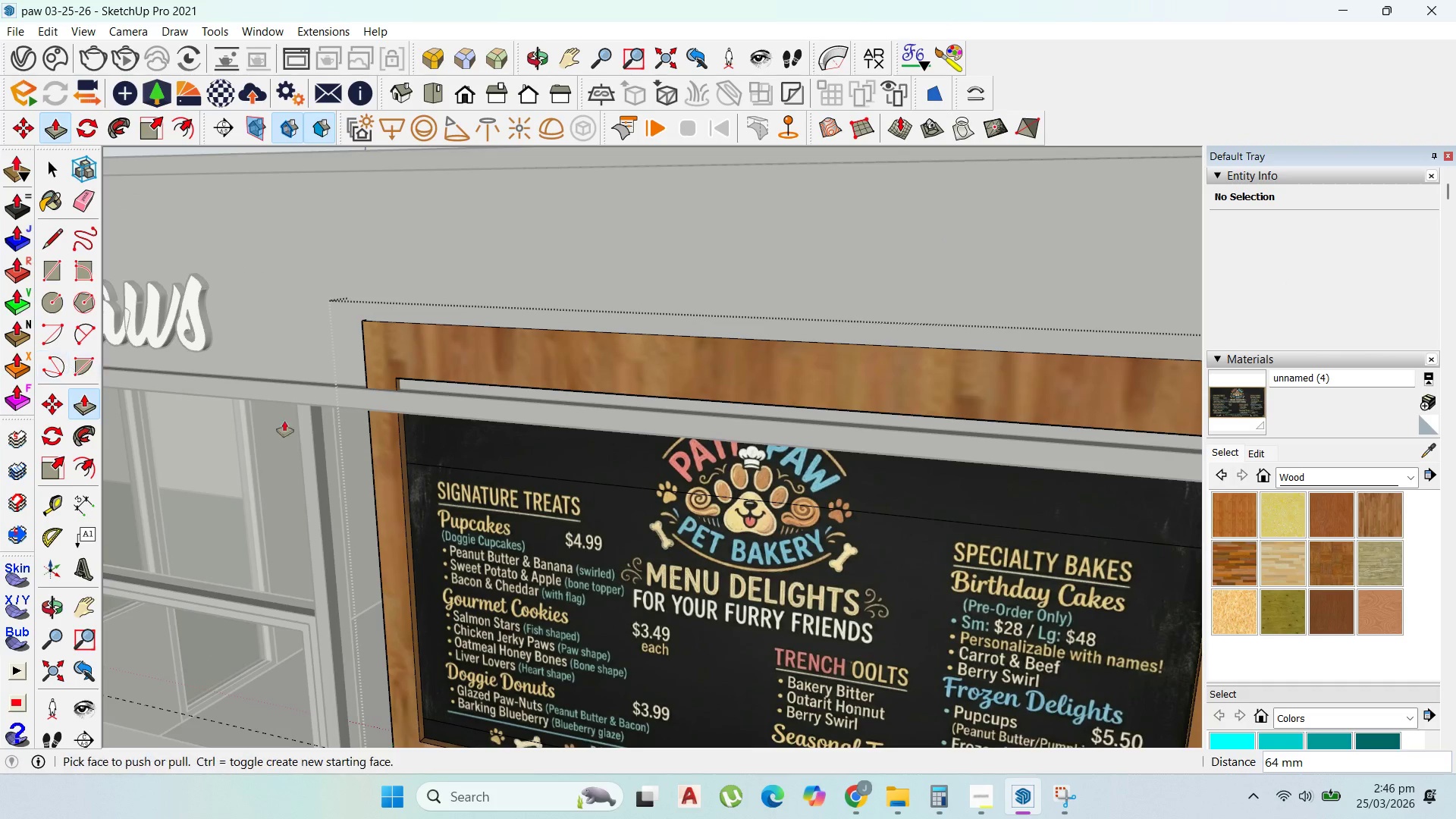 
scroll: coordinate [595, 435], scroll_direction: up, amount: 2.0
 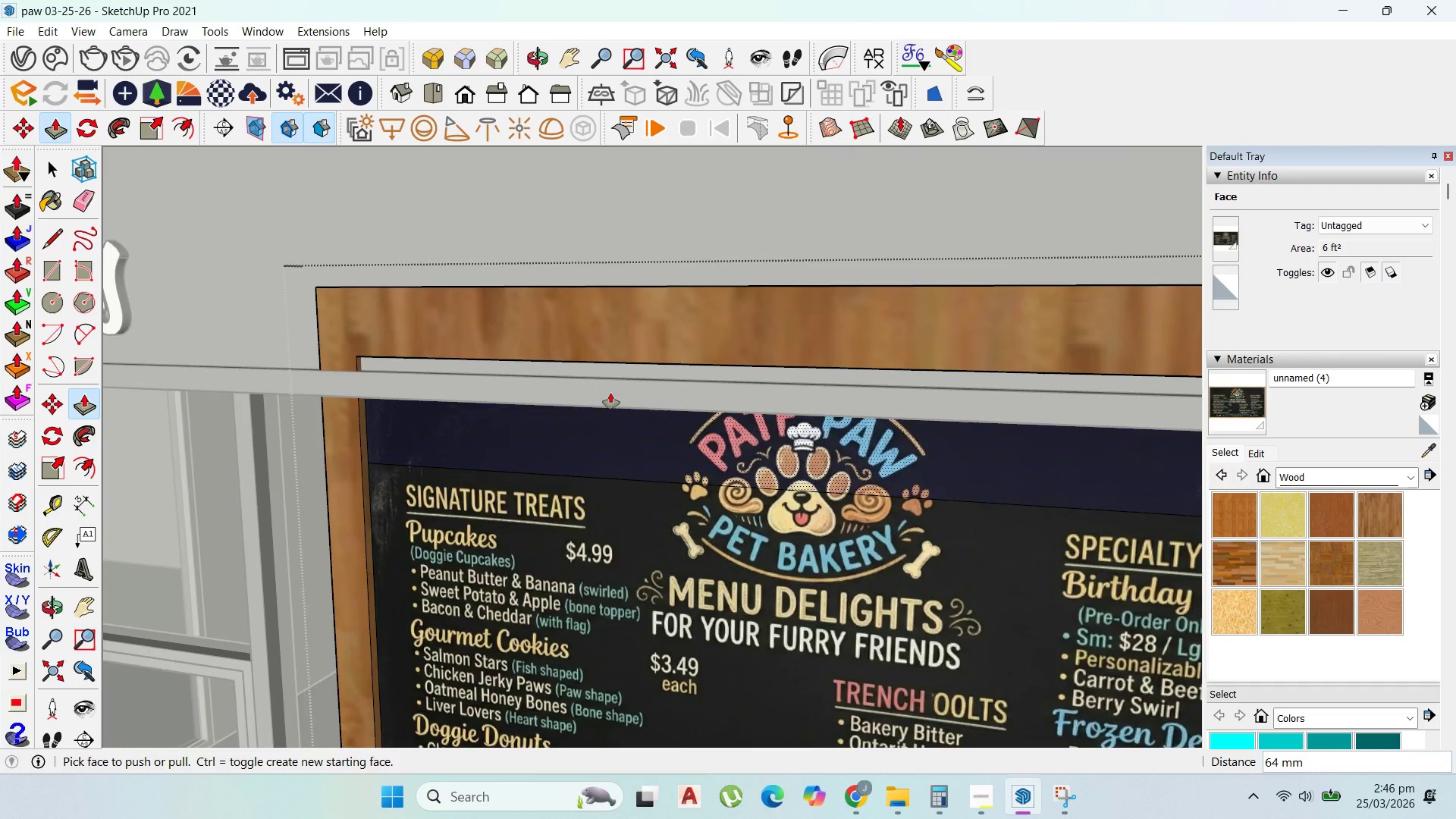 
scroll: coordinate [610, 393], scroll_direction: down, amount: 5.0
 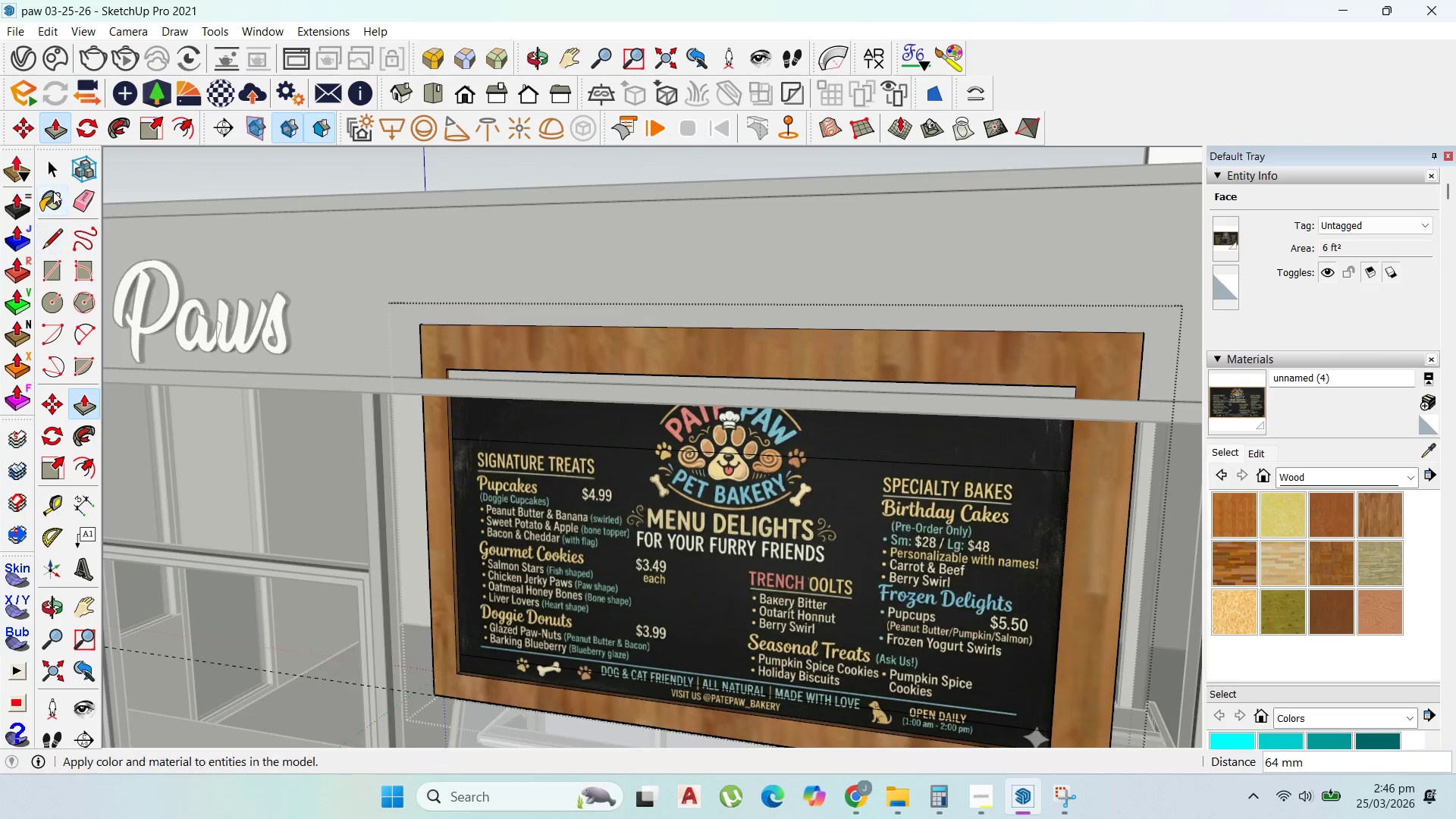 
left_click([57, 165])
 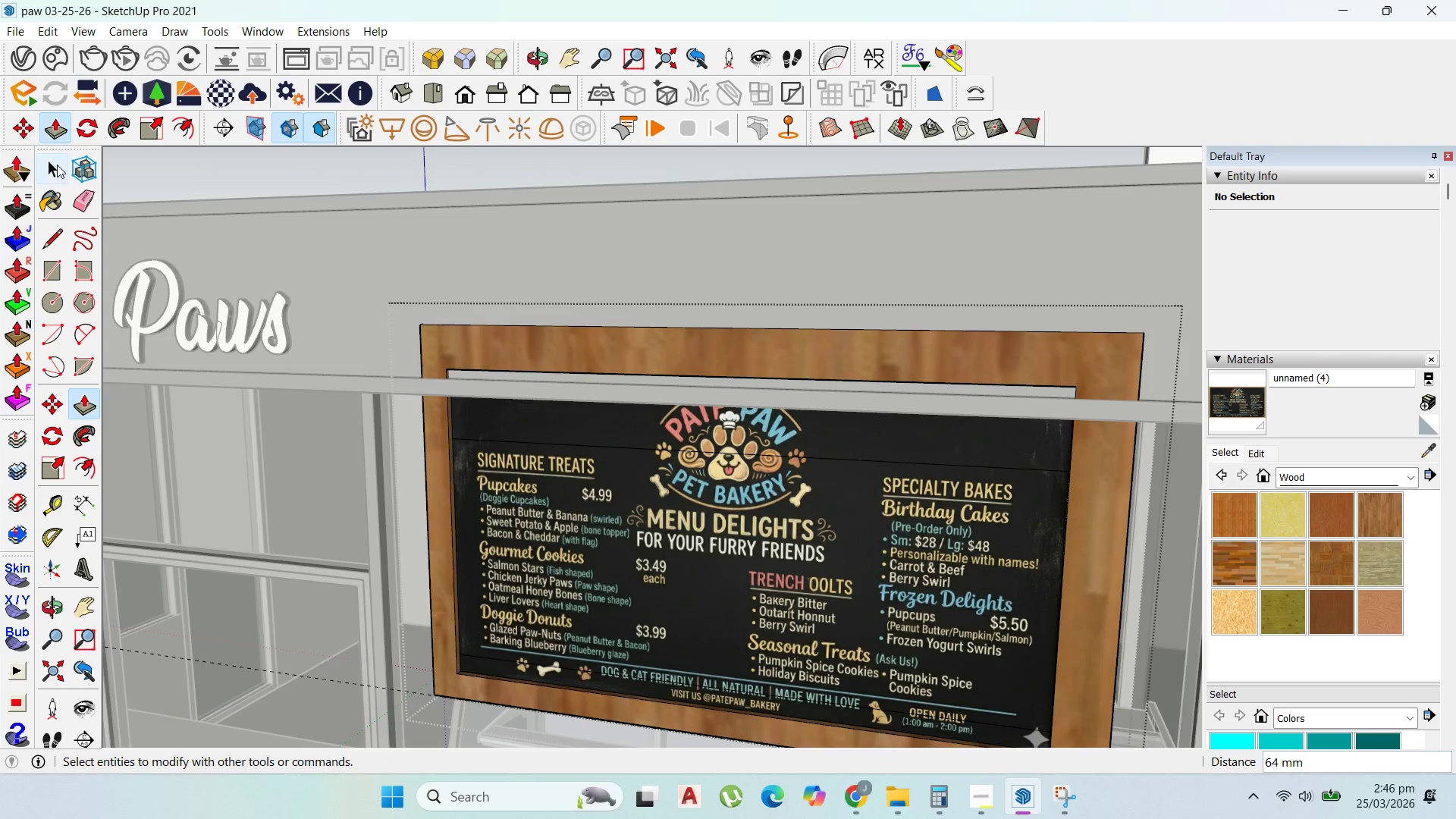 
key(Escape)
 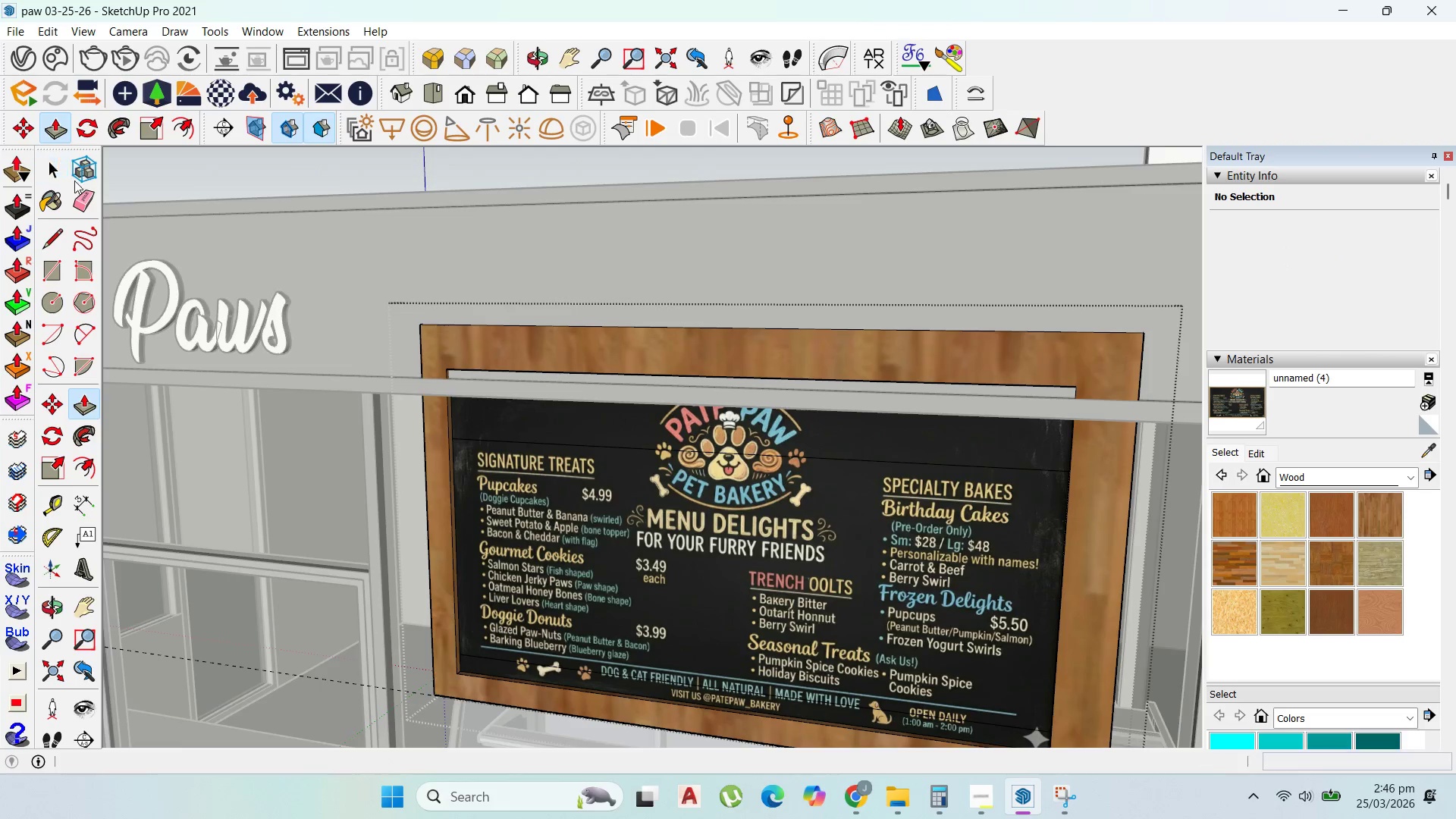 
key(Escape)
 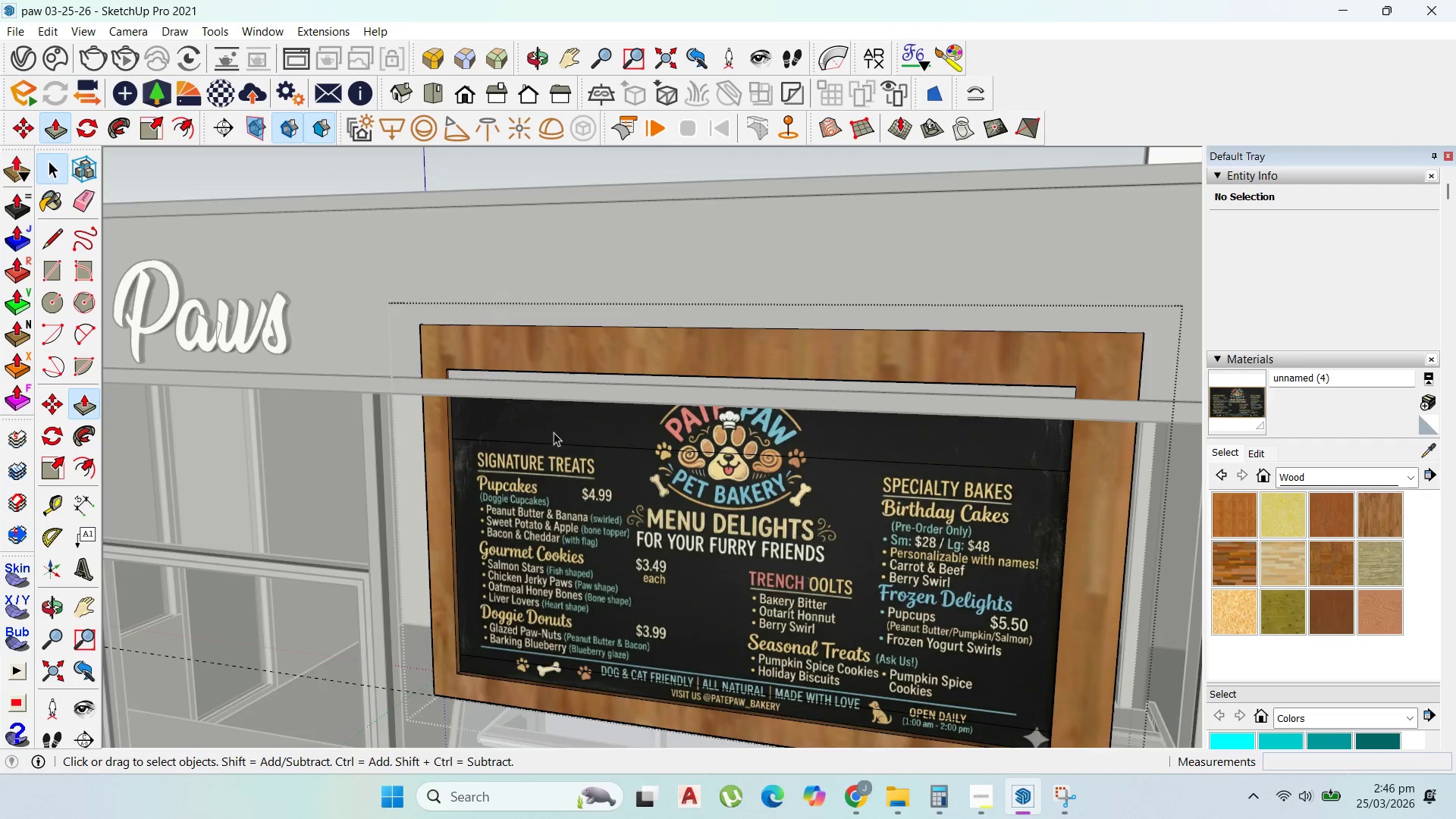 
key(Escape)
 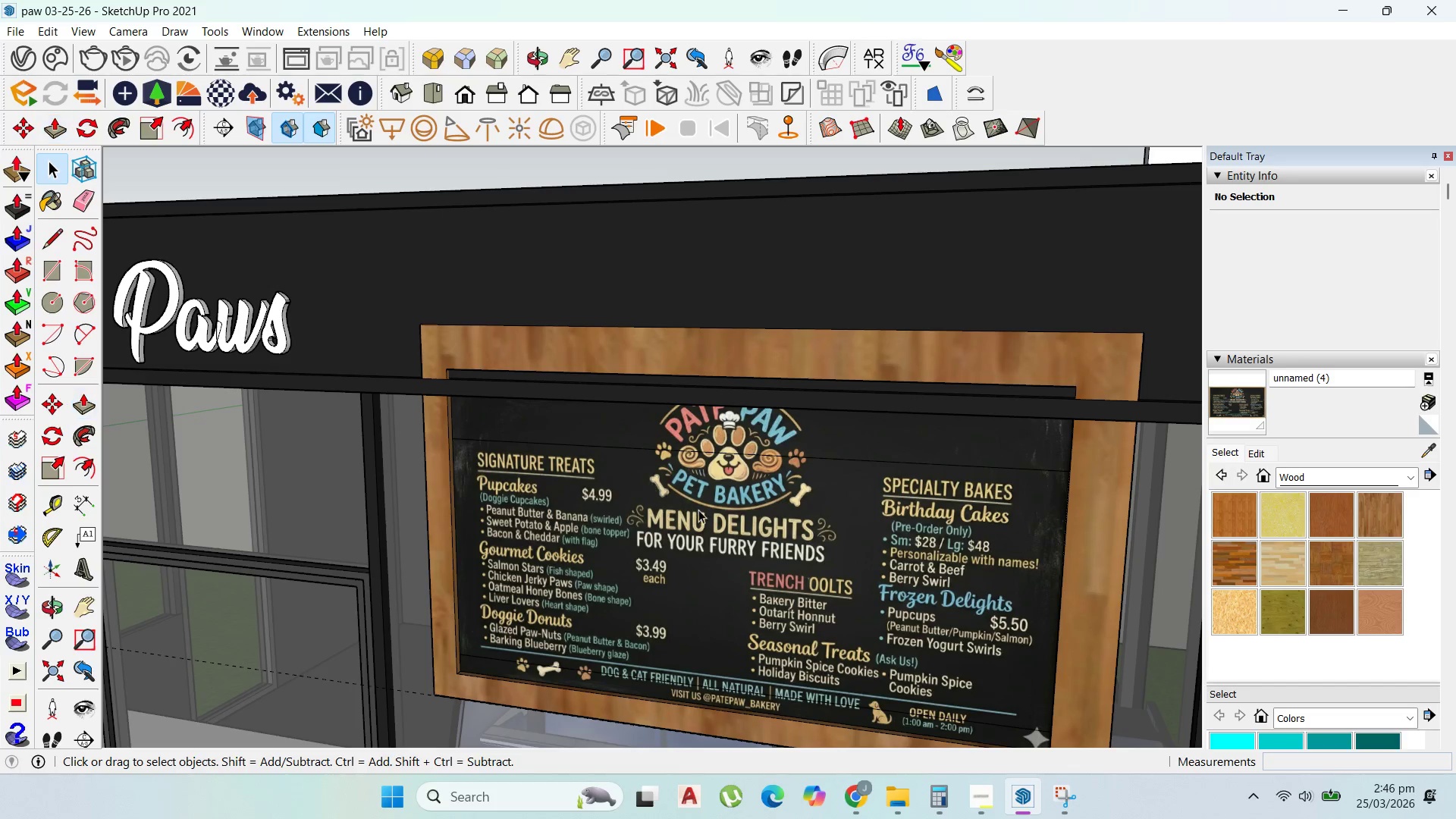 
left_click([703, 511])
 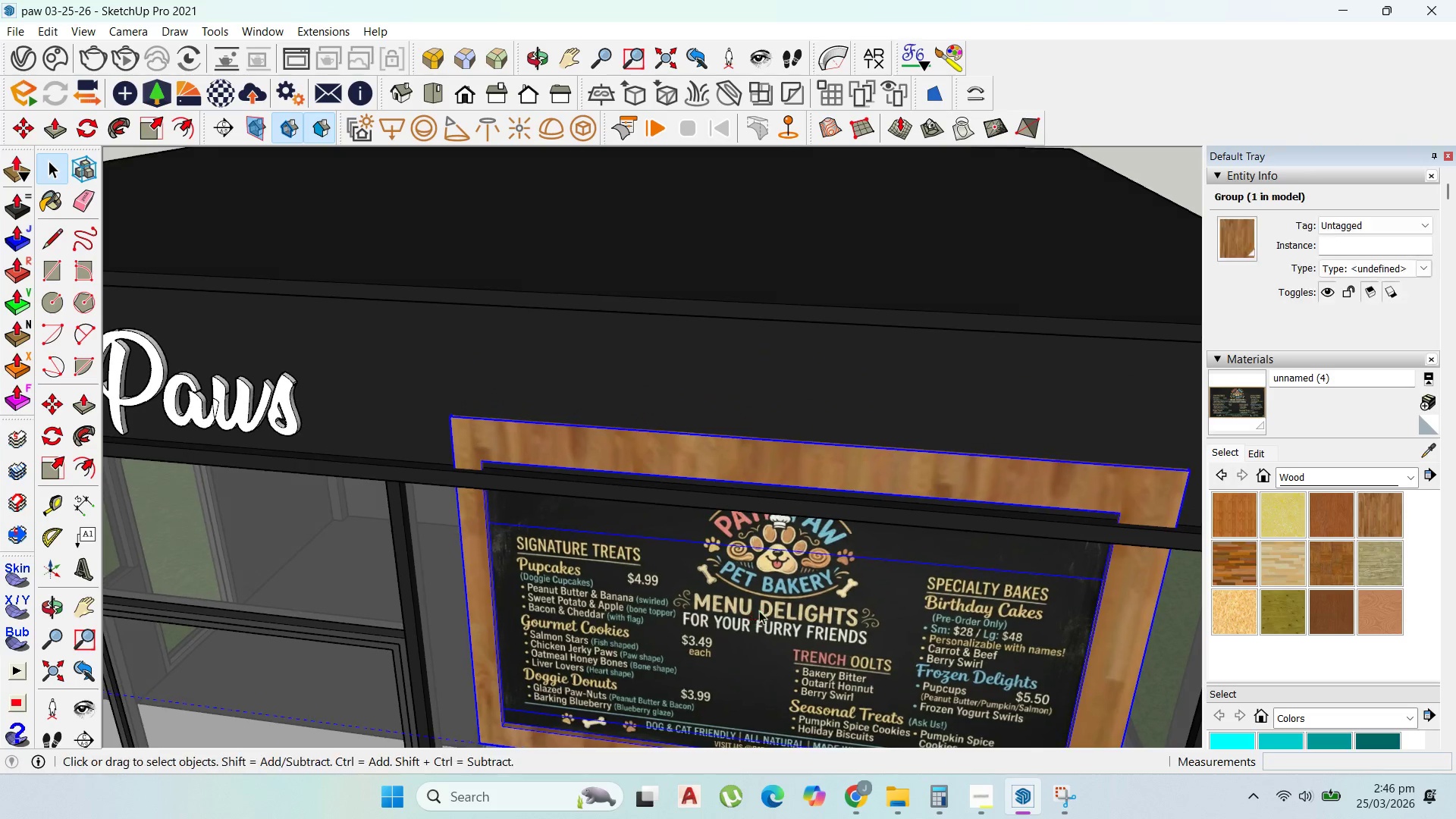 
key(M)
 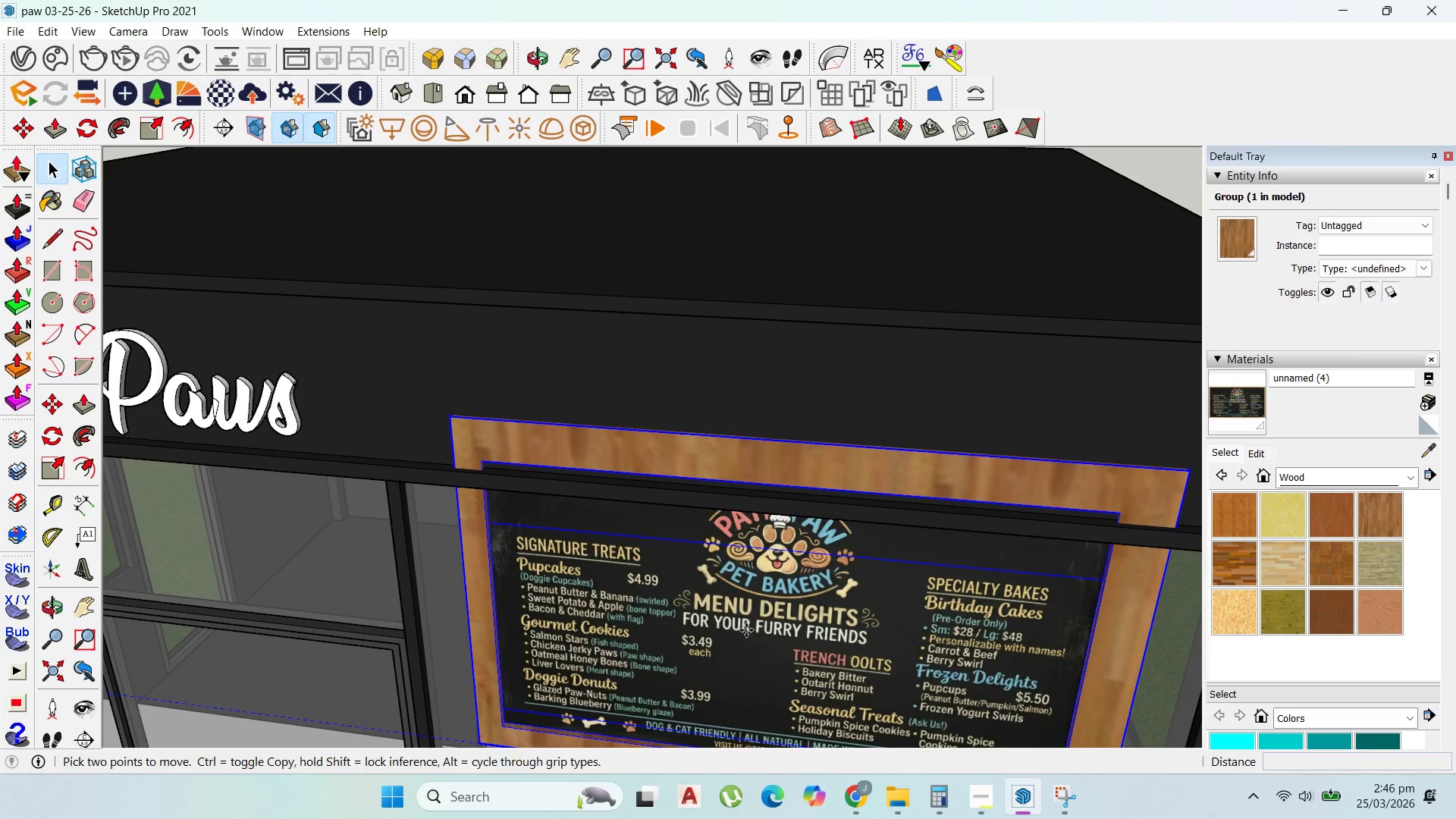 
left_click_drag(start_coordinate=[756, 604], to_coordinate=[752, 623])
 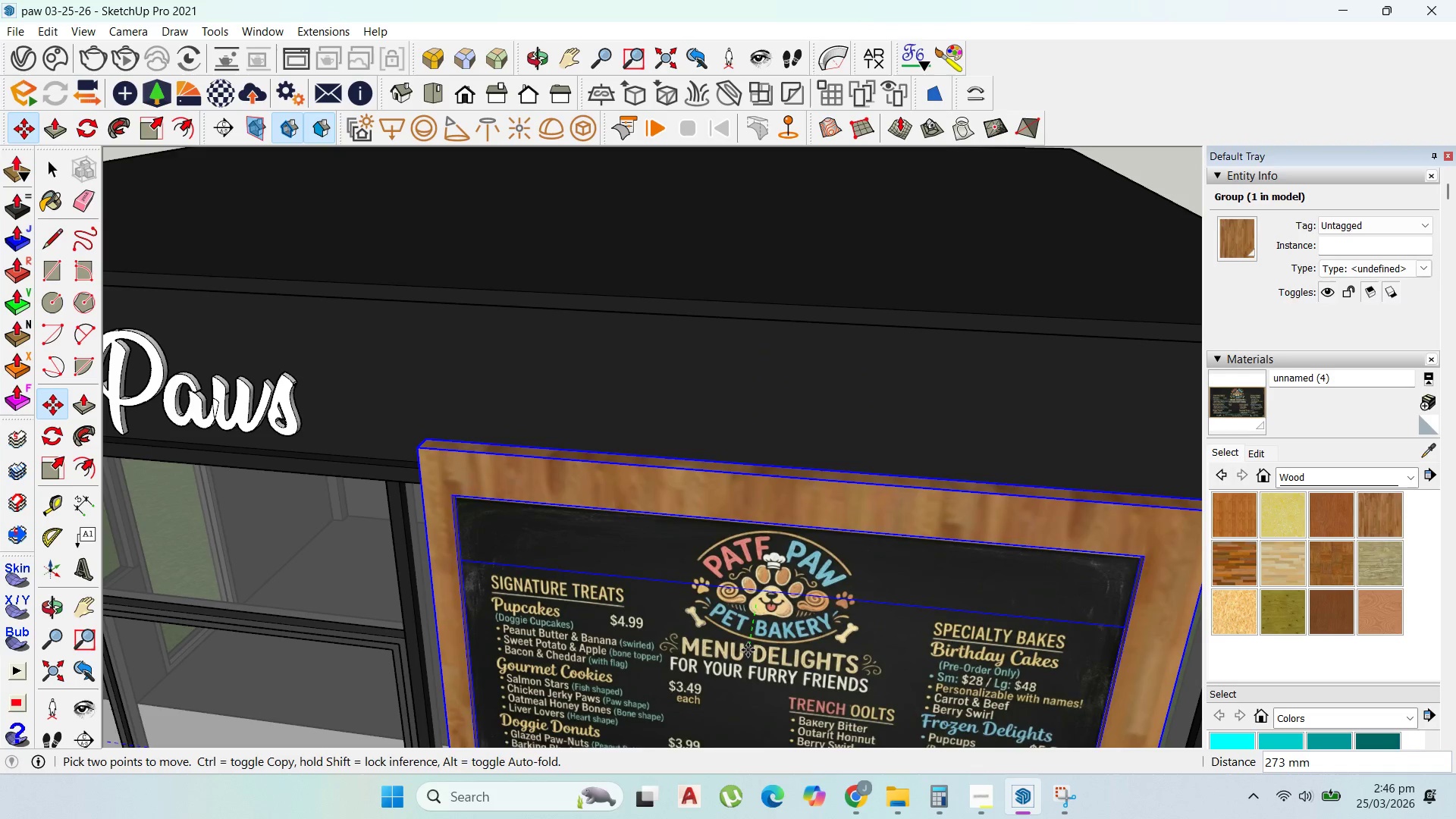 
left_click([748, 650])
 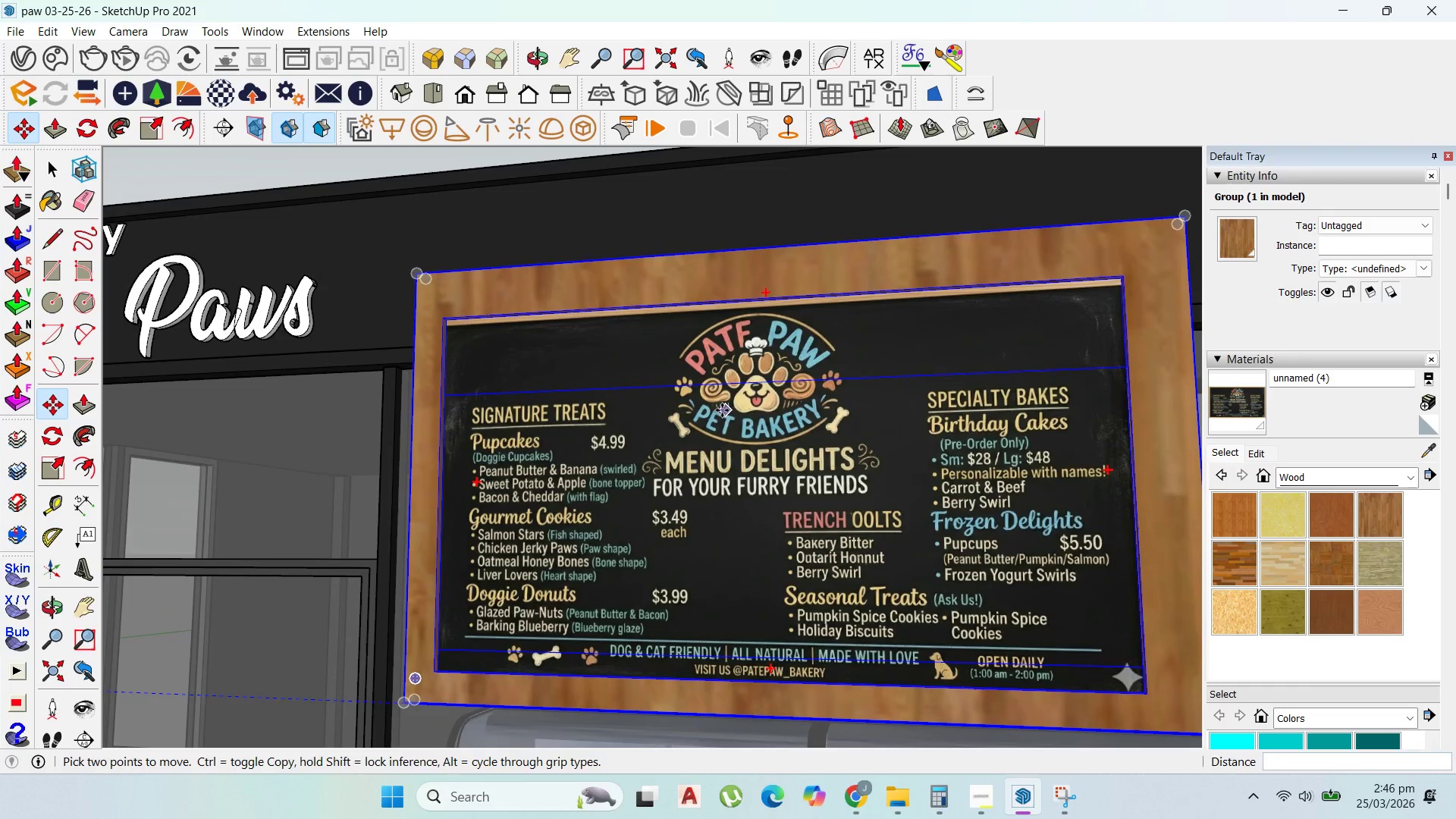 
scroll: coordinate [711, 463], scroll_direction: down, amount: 2.0
 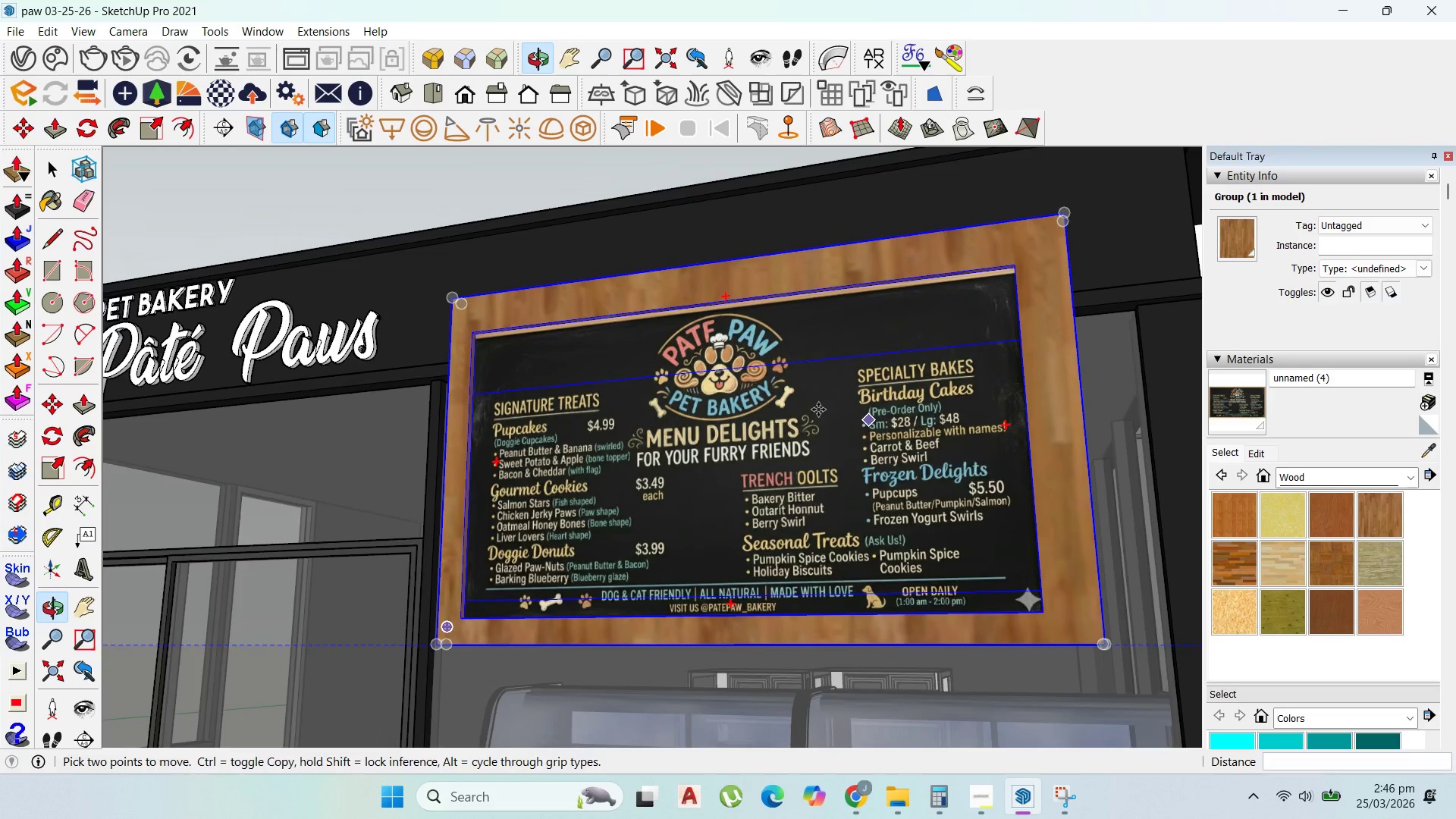 
scroll: coordinate [554, 314], scroll_direction: up, amount: 7.0
 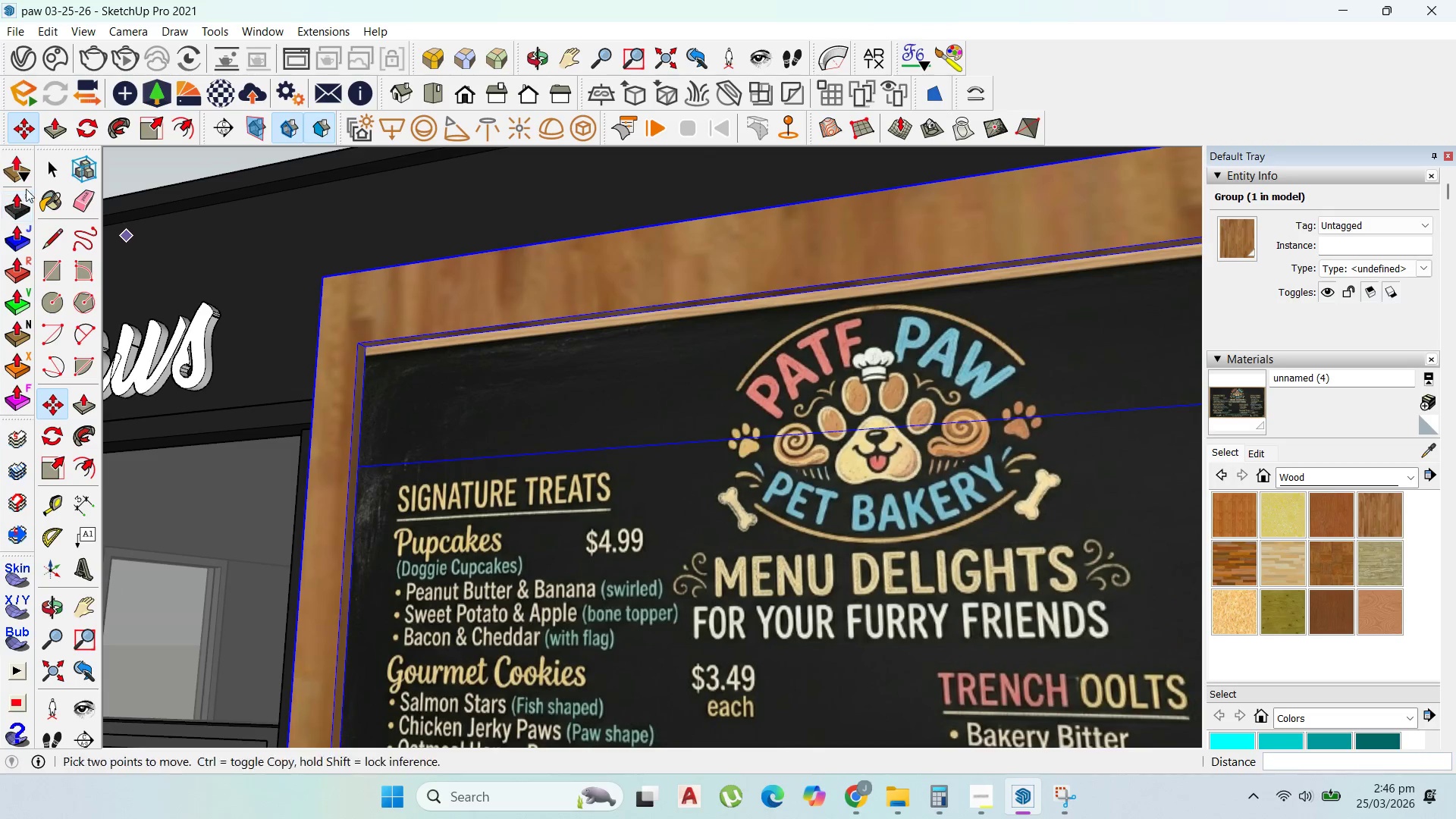 
left_click([41, 171])
 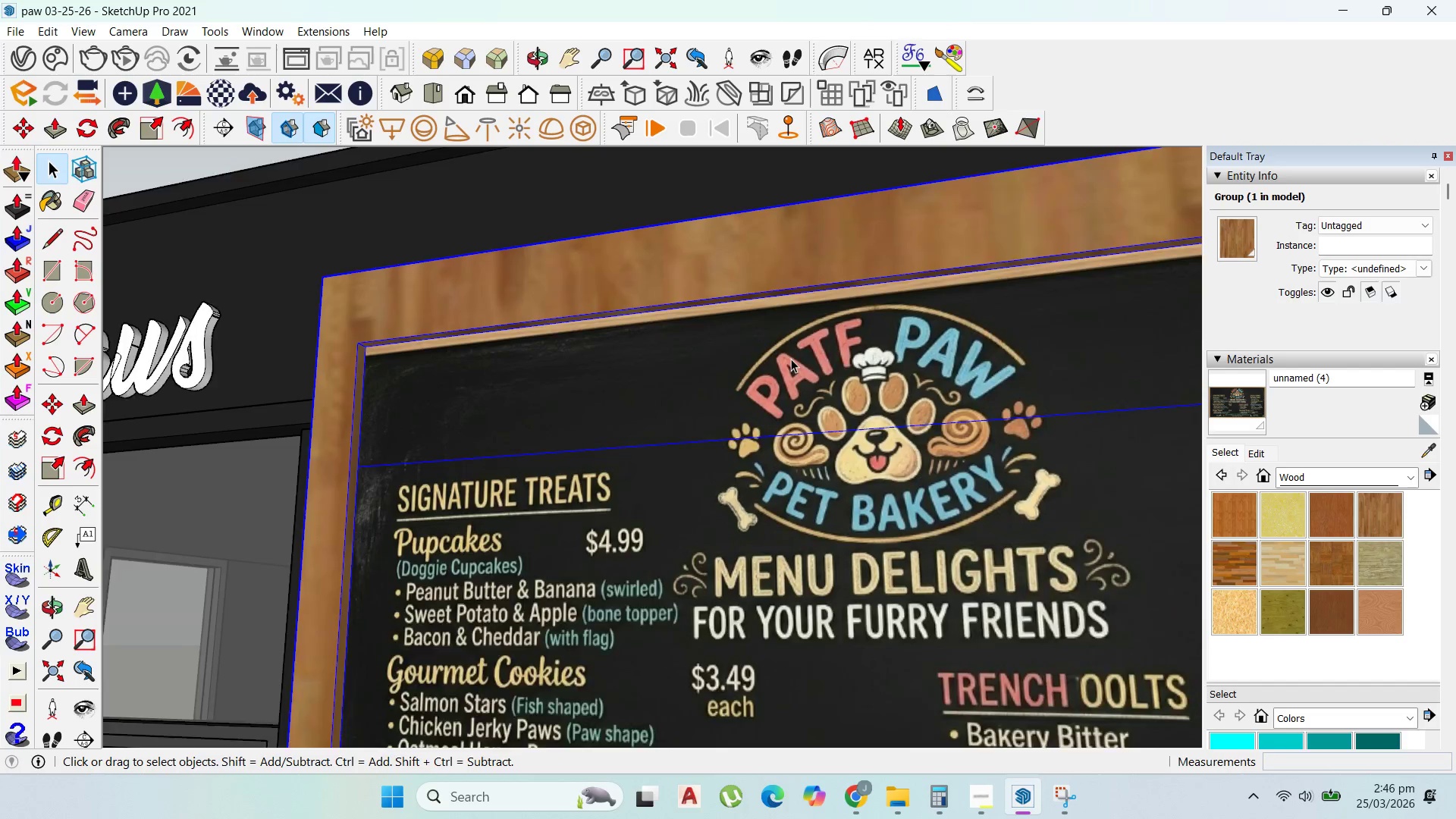 
double_click([778, 275])
 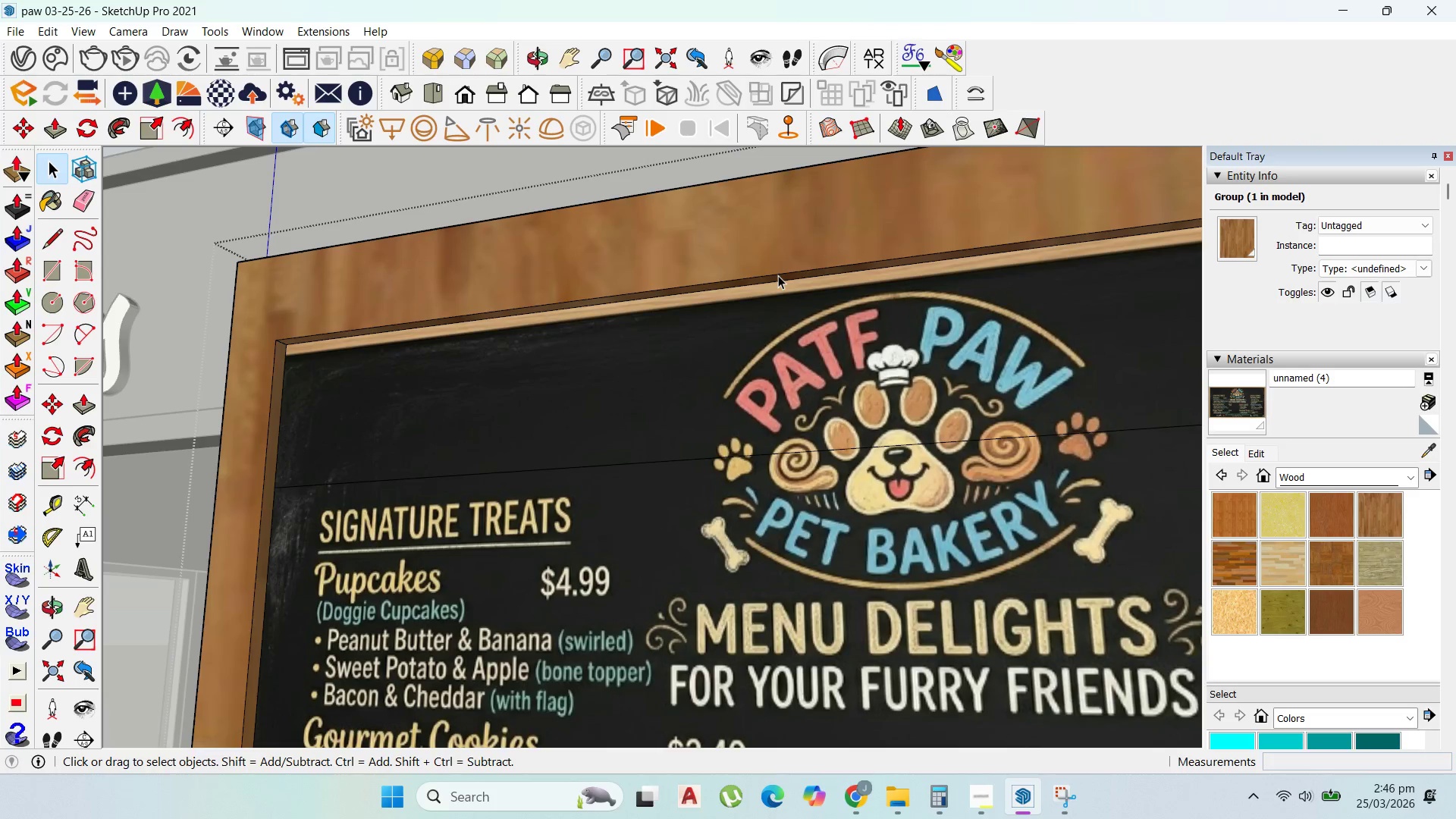 
scroll: coordinate [792, 358], scroll_direction: up, amount: 2.0
 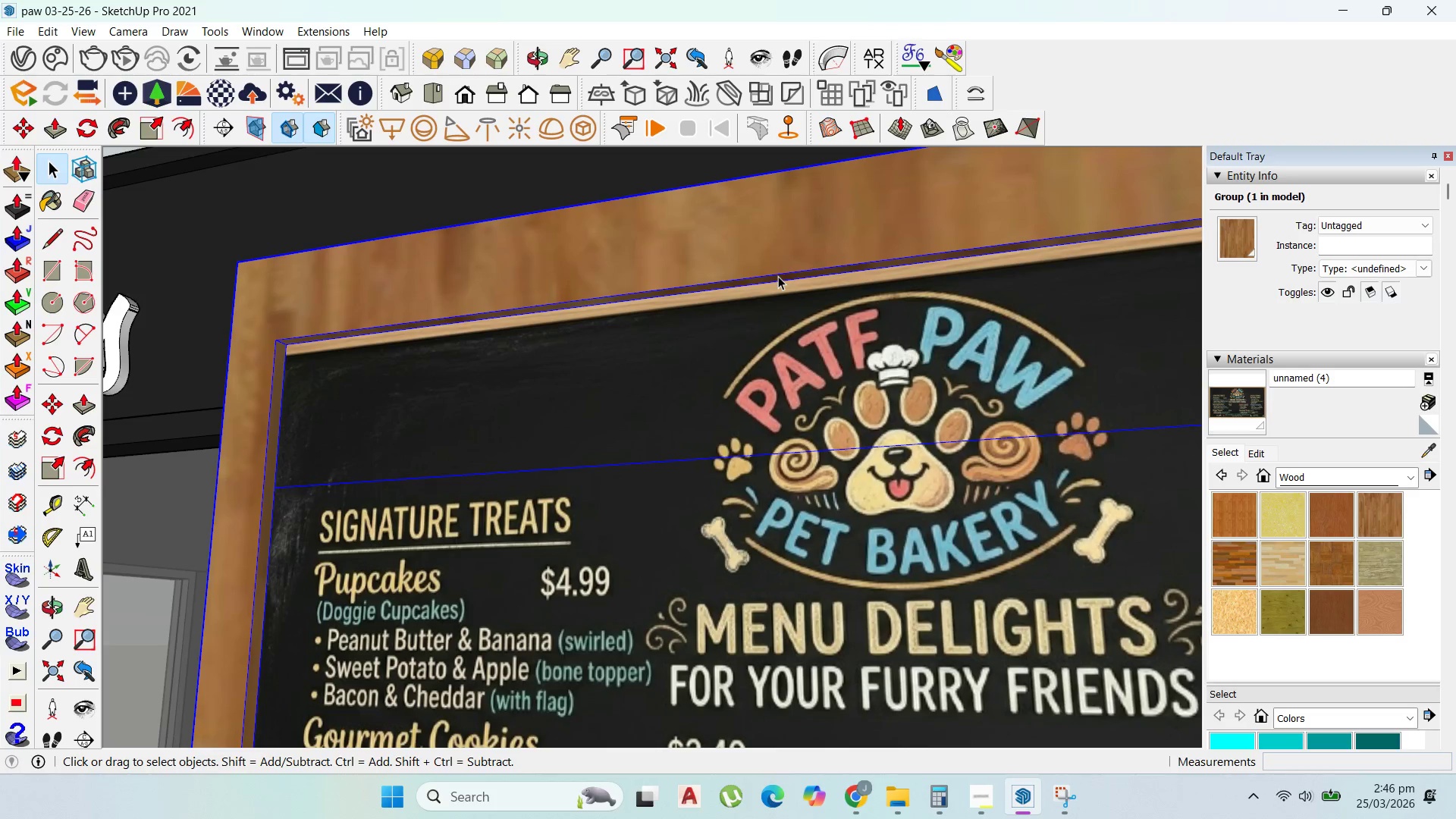 
triple_click([778, 275])
 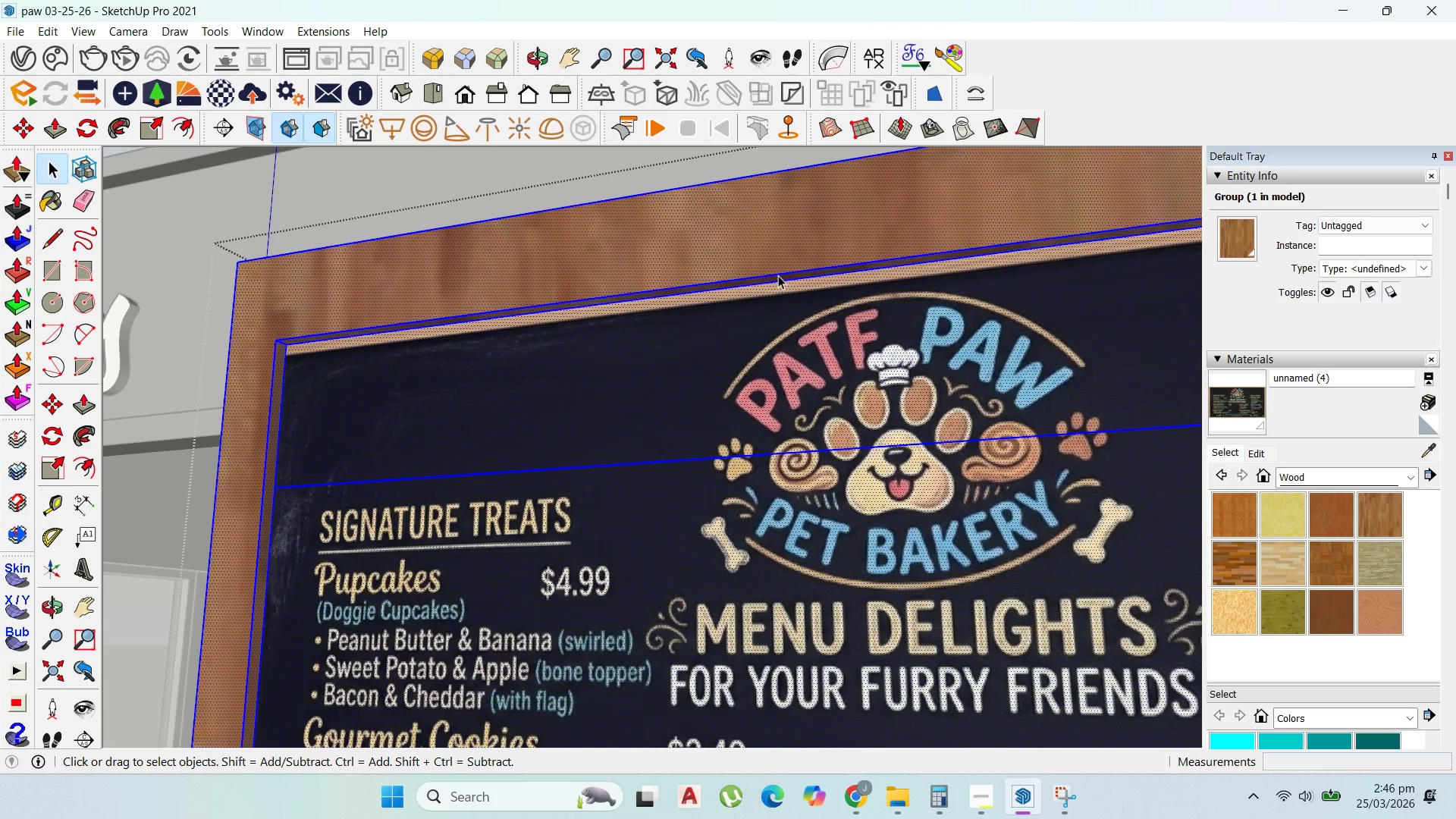 
triple_click([778, 275])
 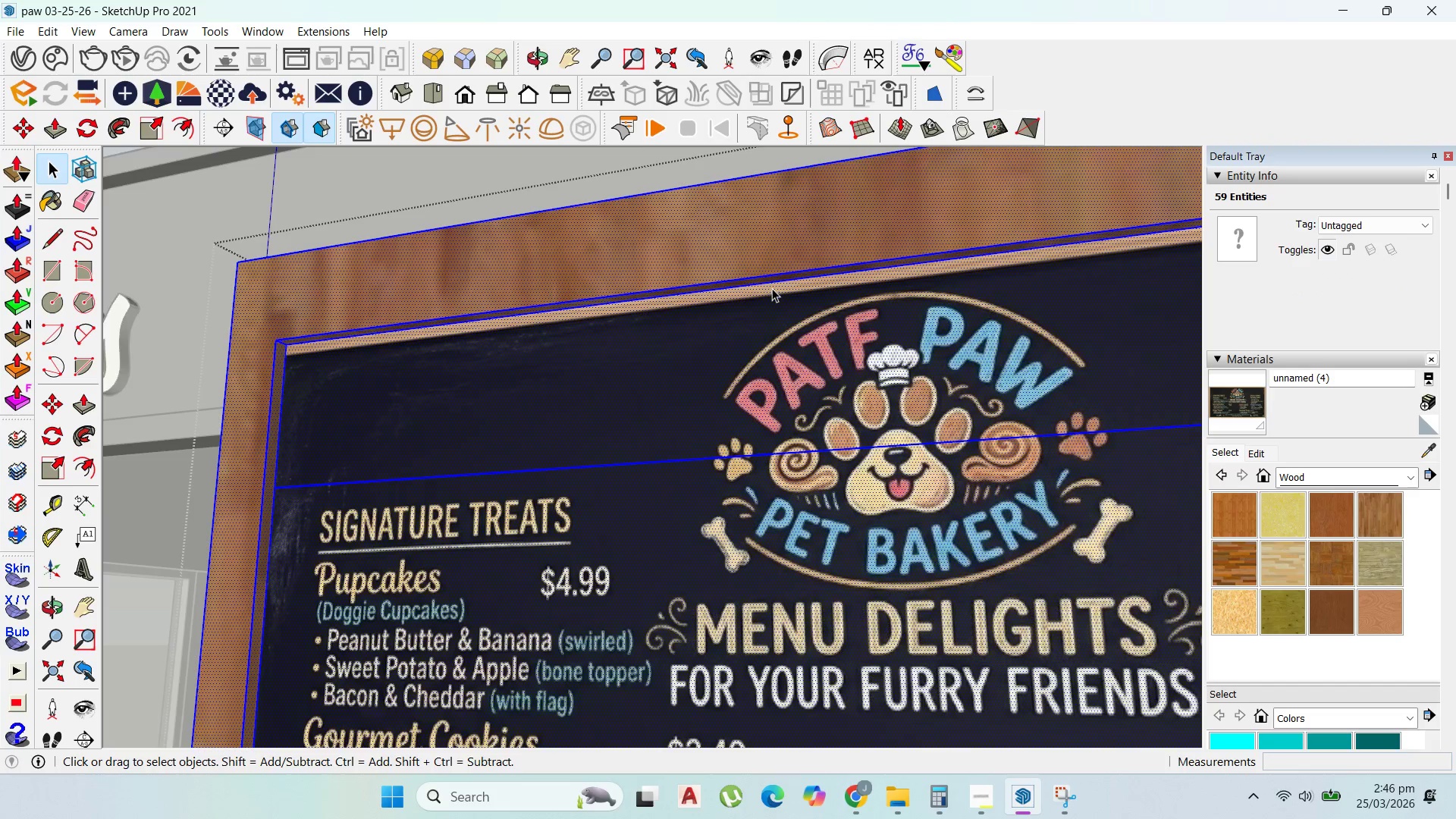 
key(P)
 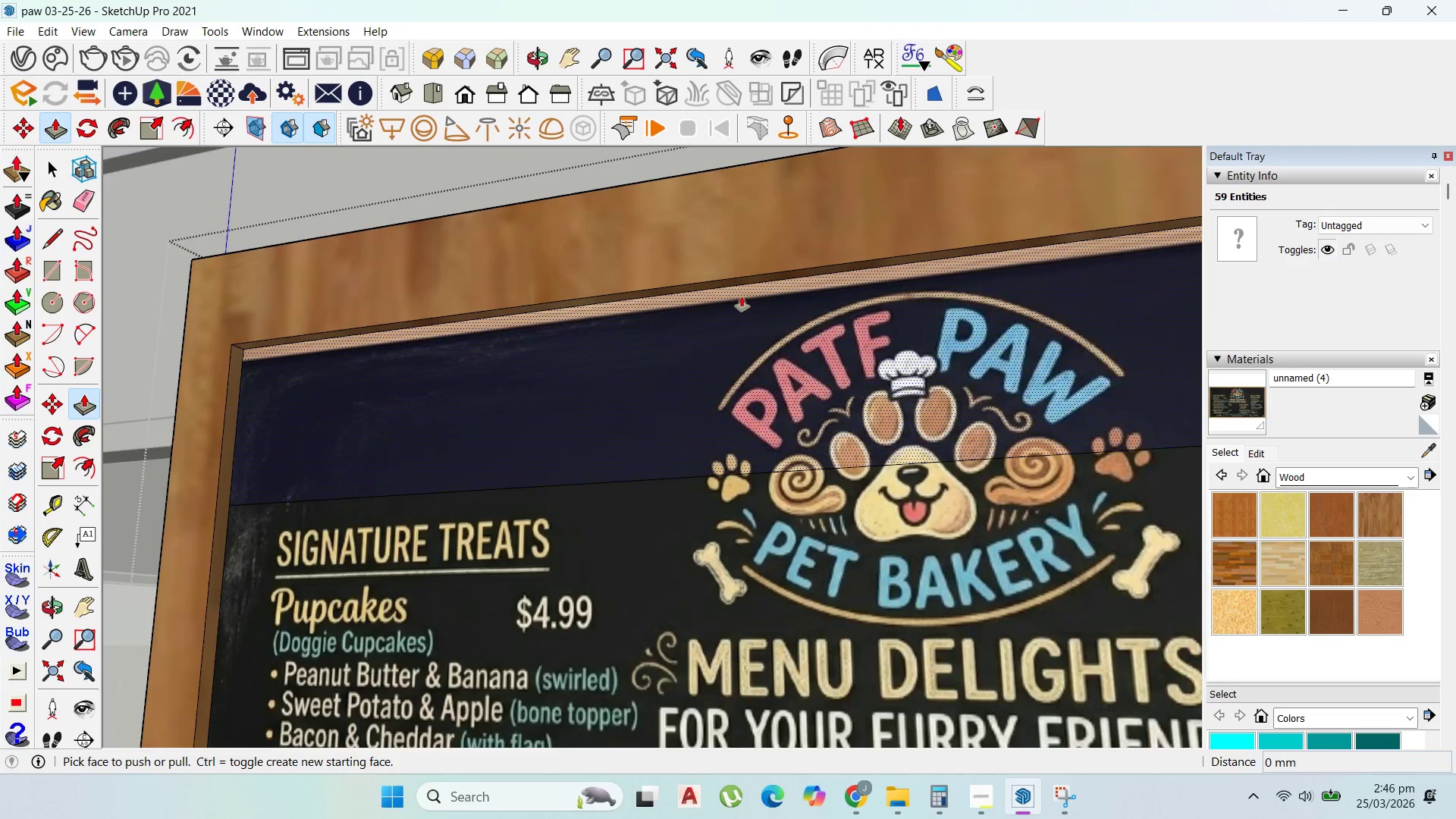 
scroll: coordinate [742, 297], scroll_direction: up, amount: 2.0
 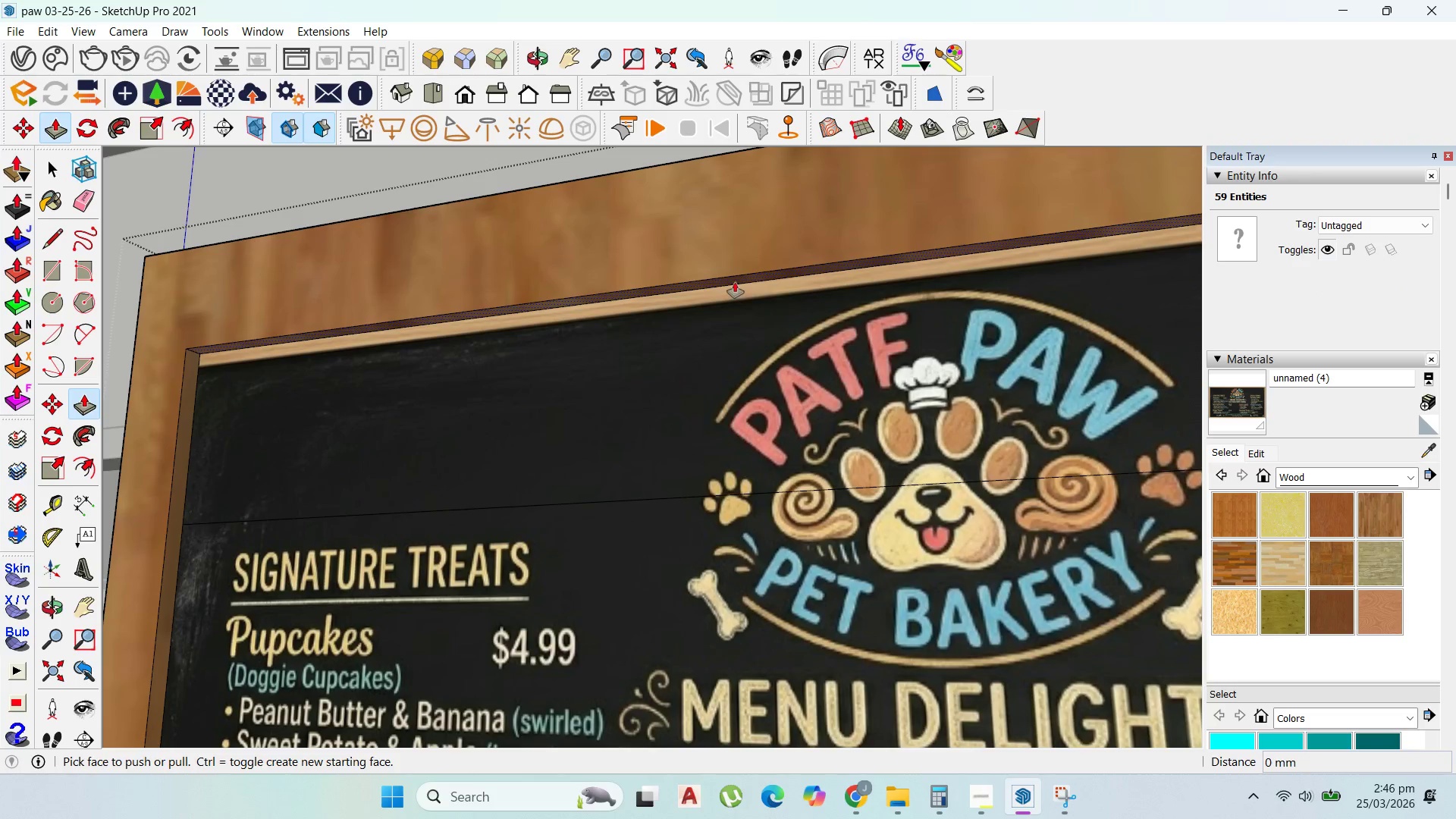 
left_click_drag(start_coordinate=[735, 282], to_coordinate=[741, 302])
 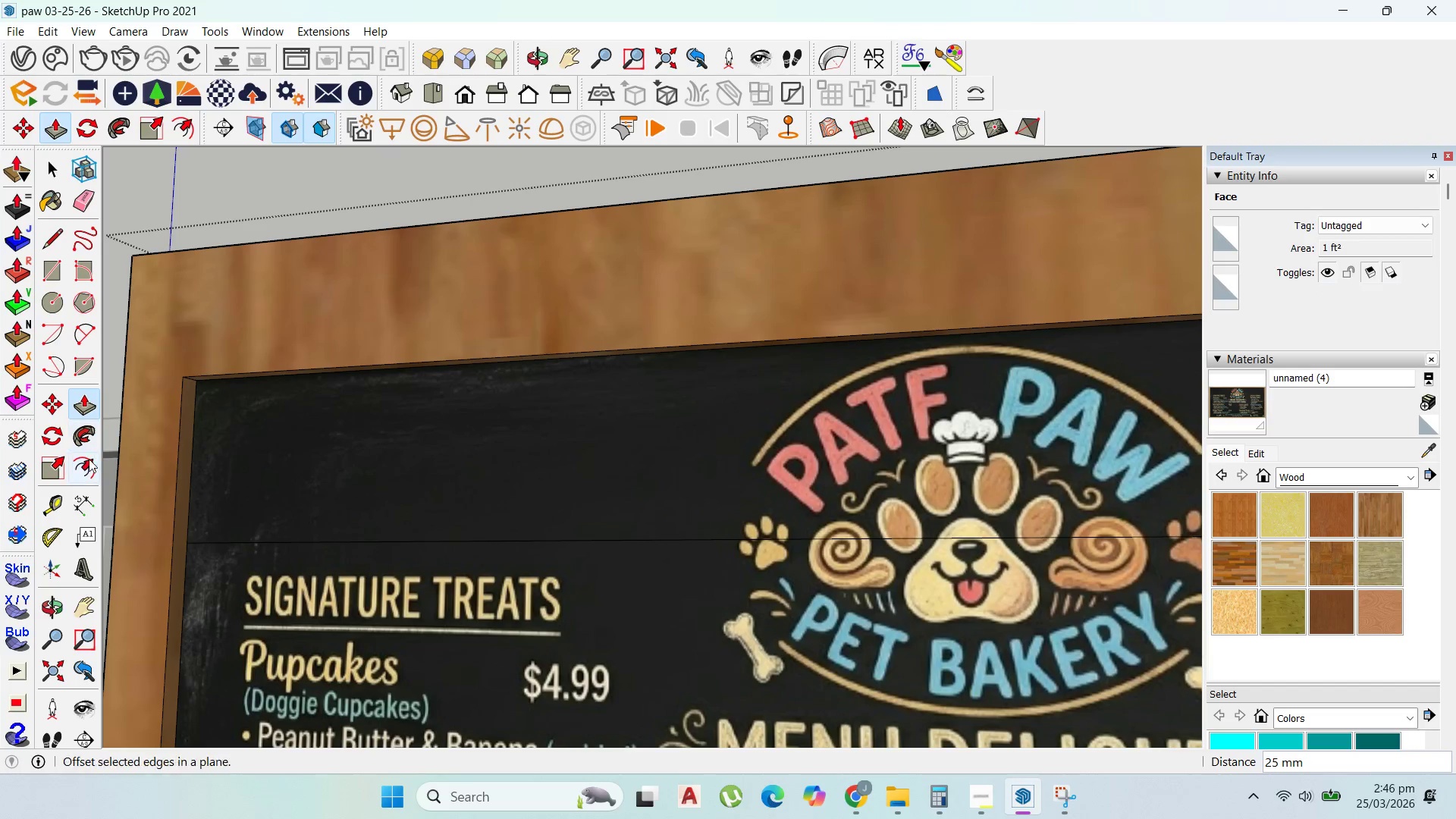 
left_click([53, 509])
 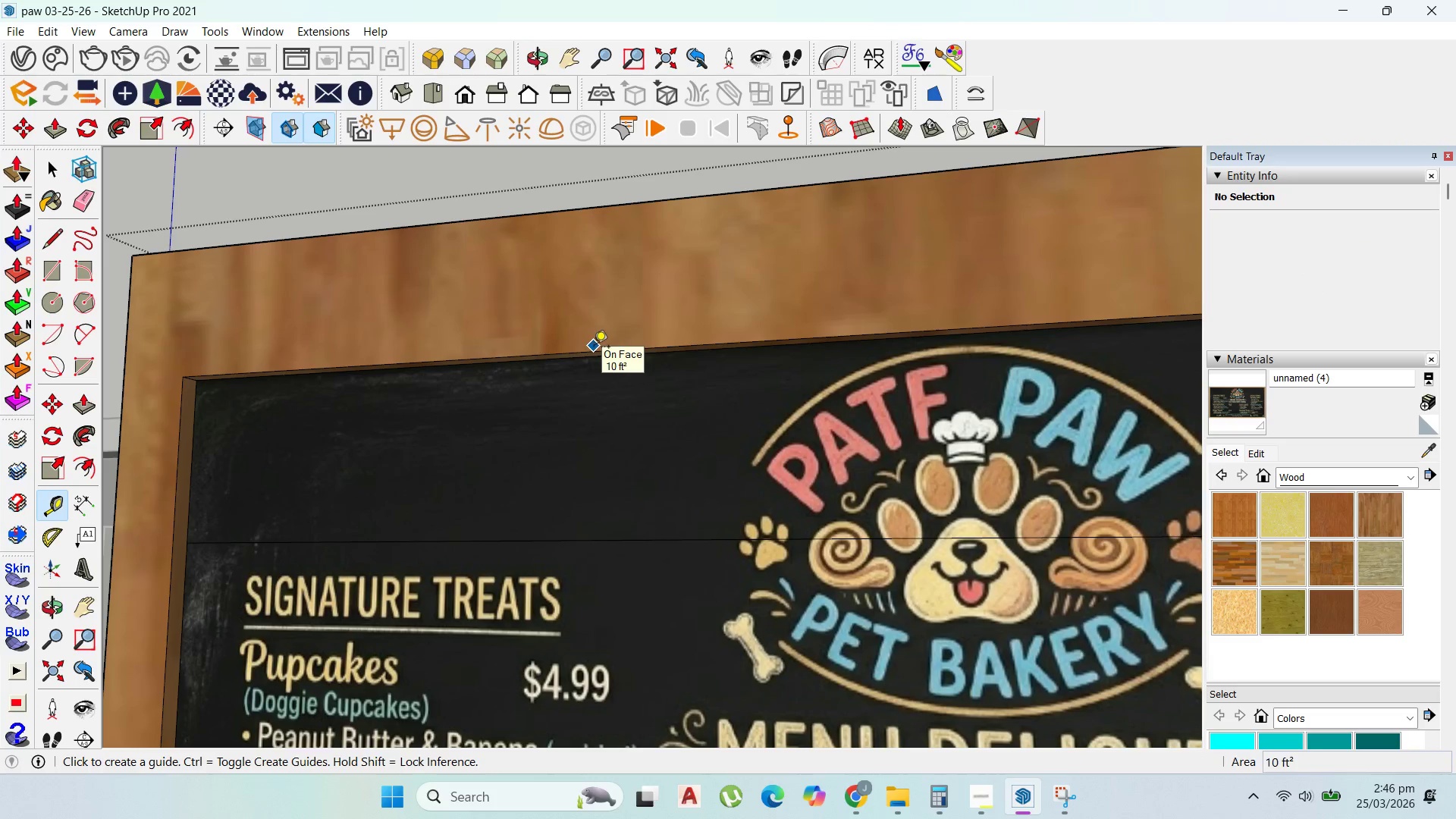 
left_click([594, 351])
 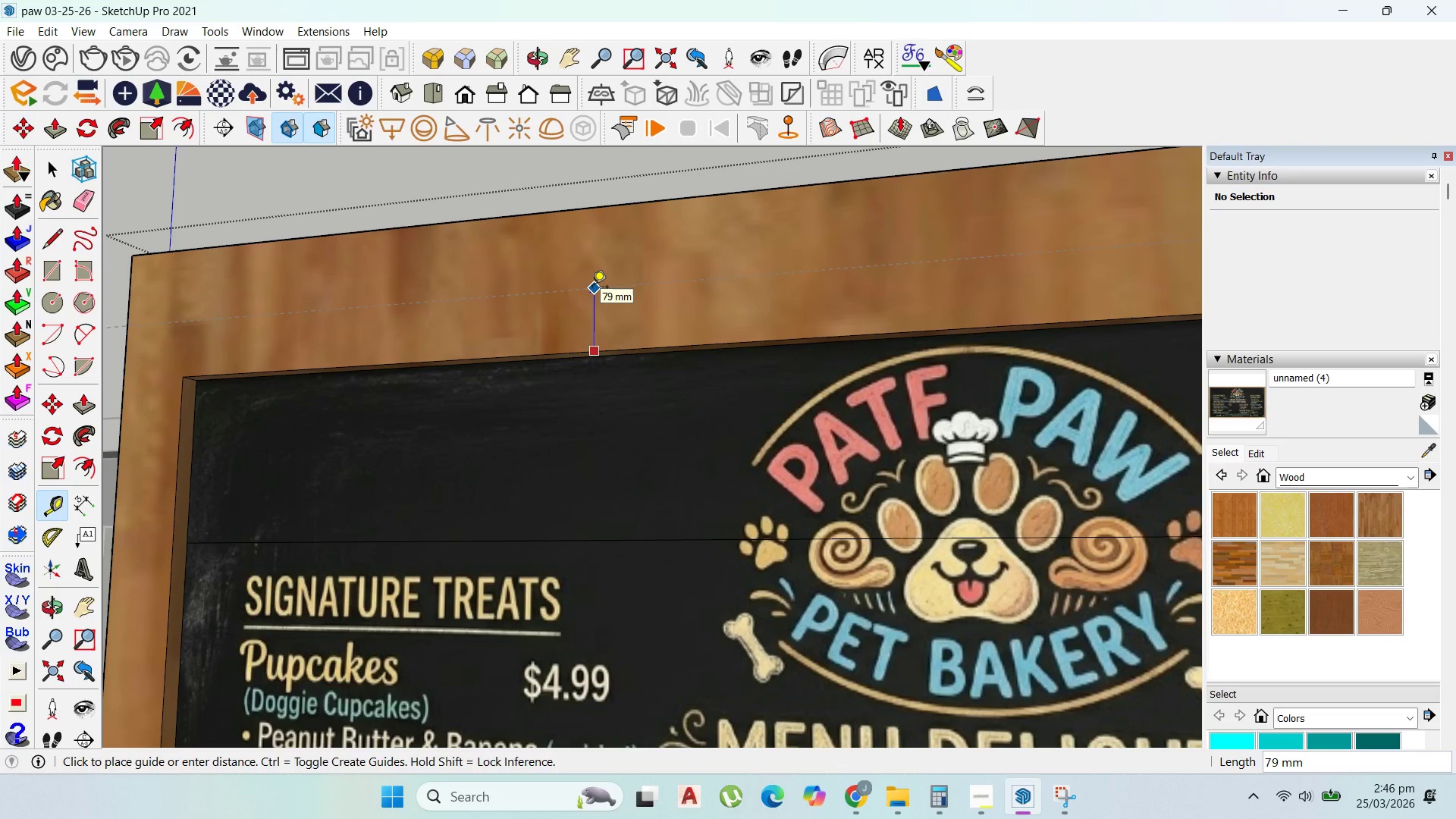 
type(5)
key(Backspace)
type(100)
 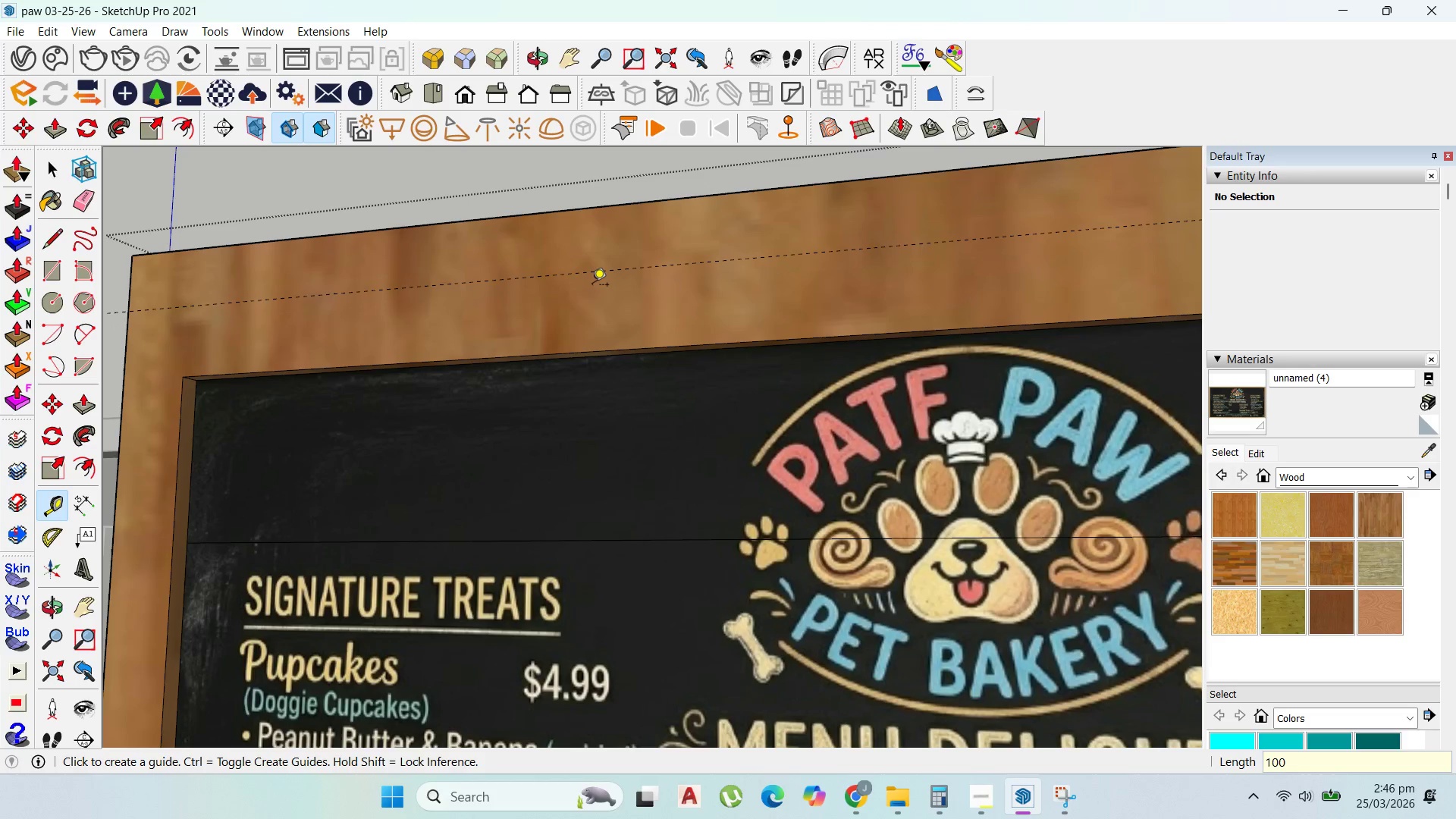 
key(Enter)
 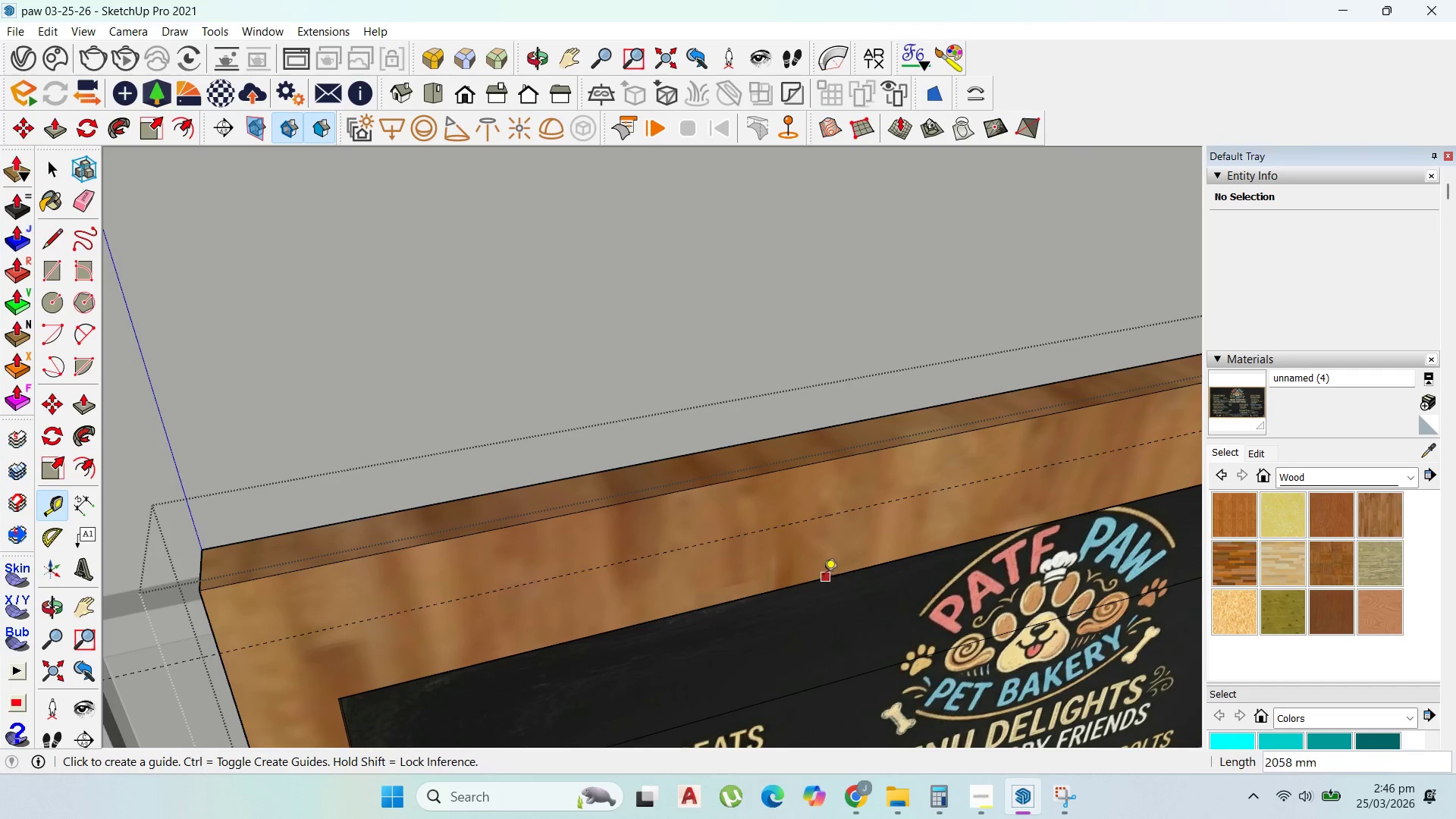 
key(P)
 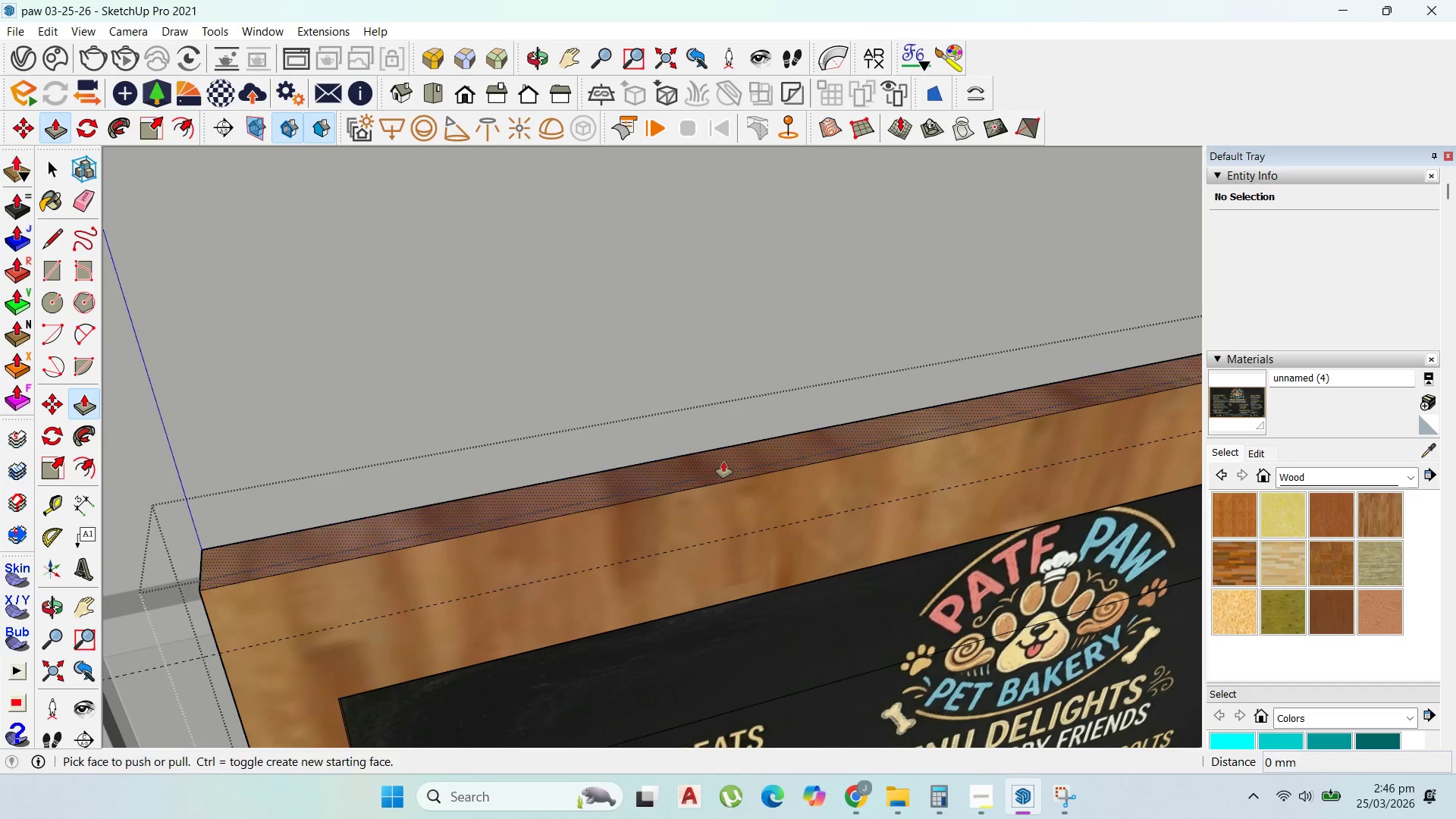 
left_click_drag(start_coordinate=[723, 462], to_coordinate=[810, 520])
 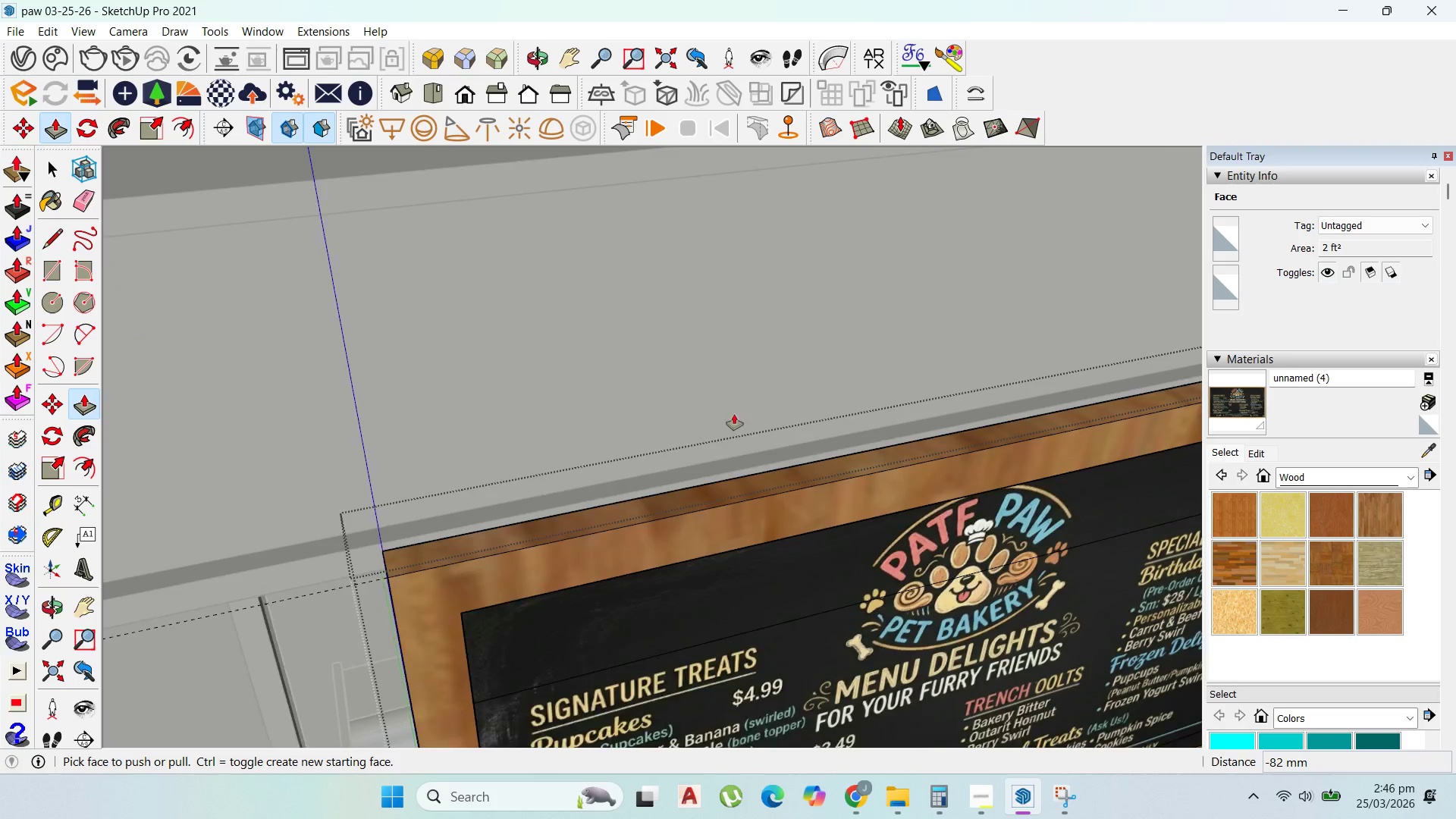 
scroll: coordinate [647, 420], scroll_direction: down, amount: 16.0
 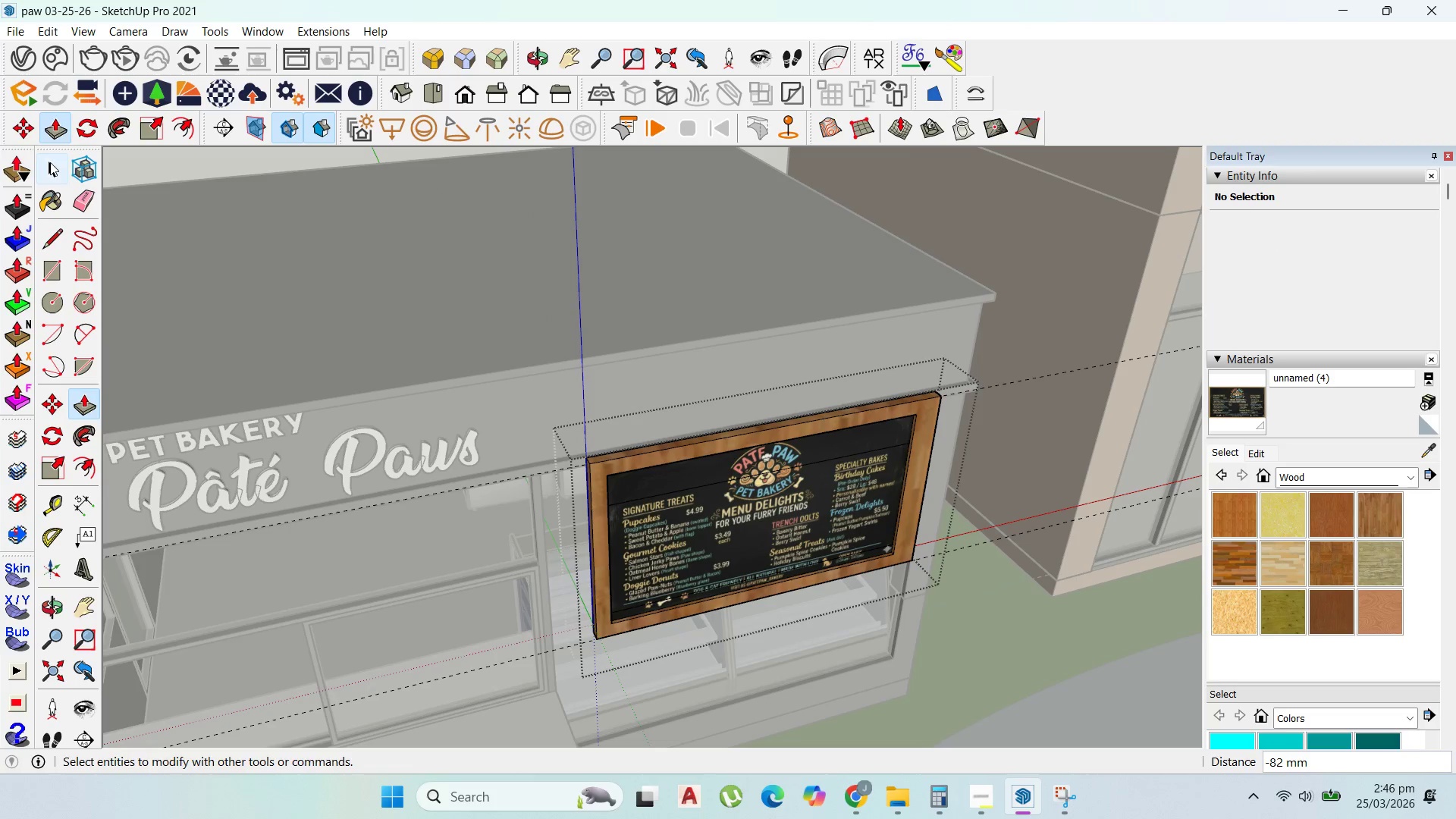 
key(Escape)
 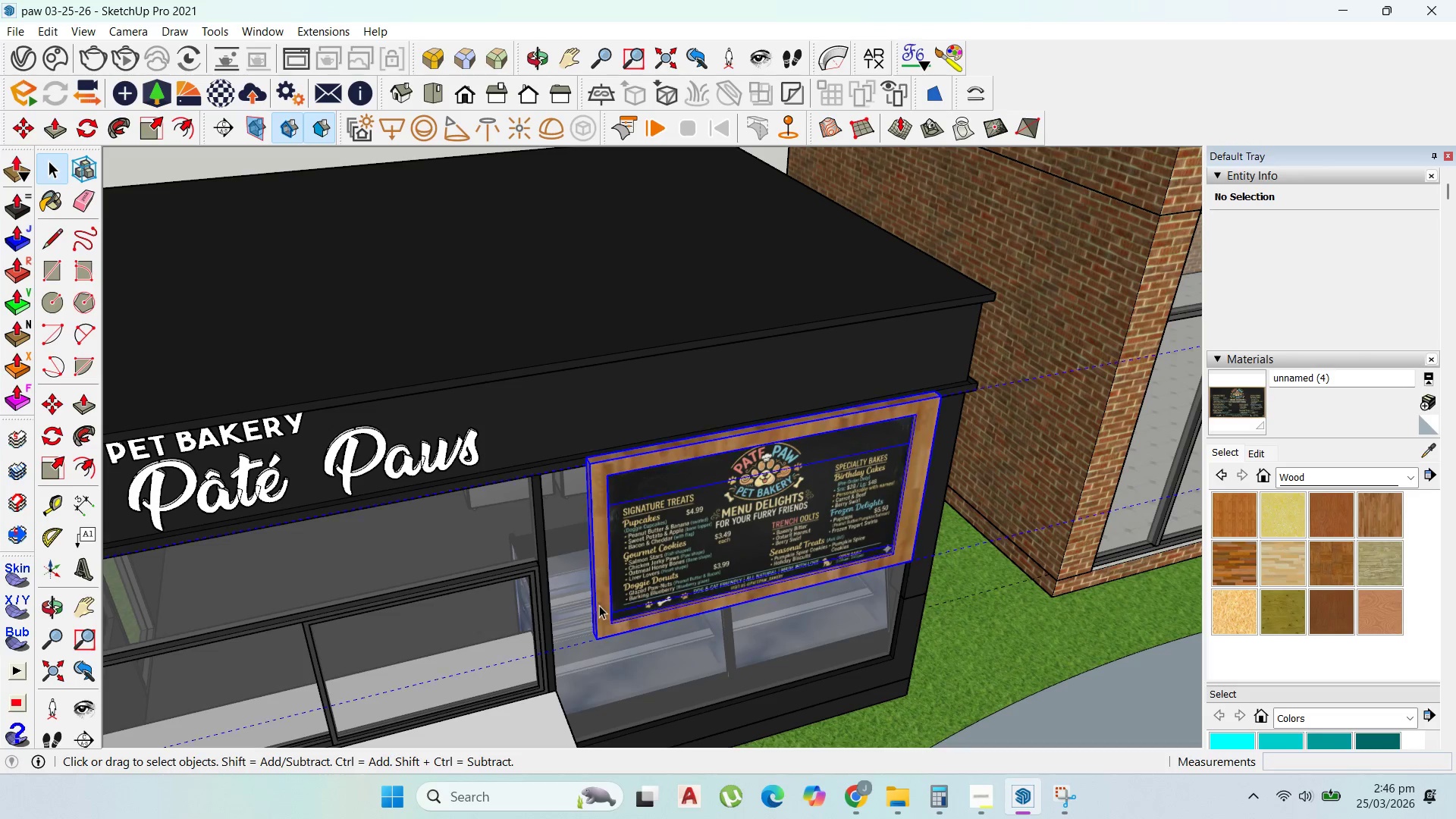 
double_click([589, 641])
 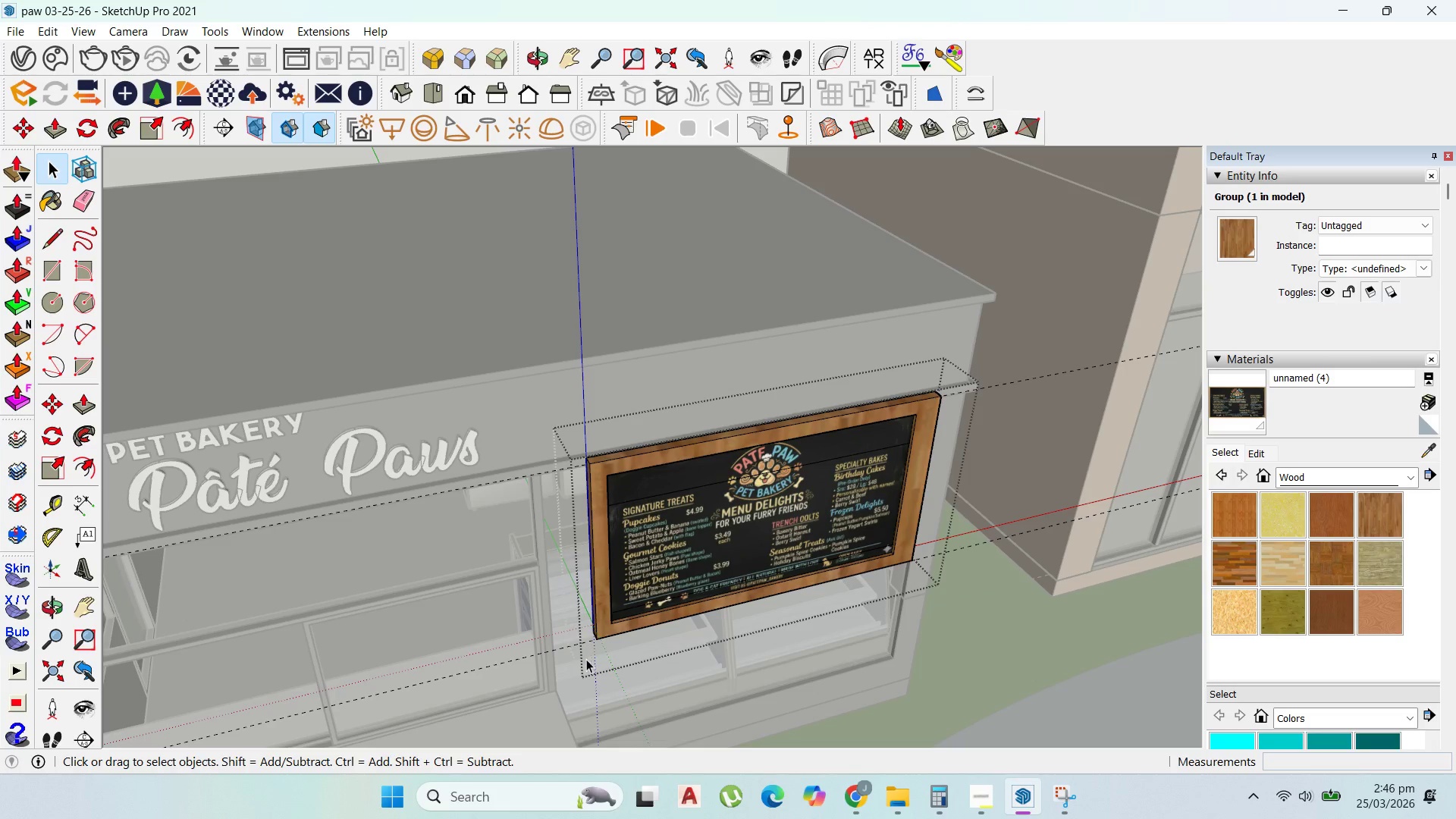 
left_click_drag(start_coordinate=[585, 664], to_coordinate=[488, 453])
 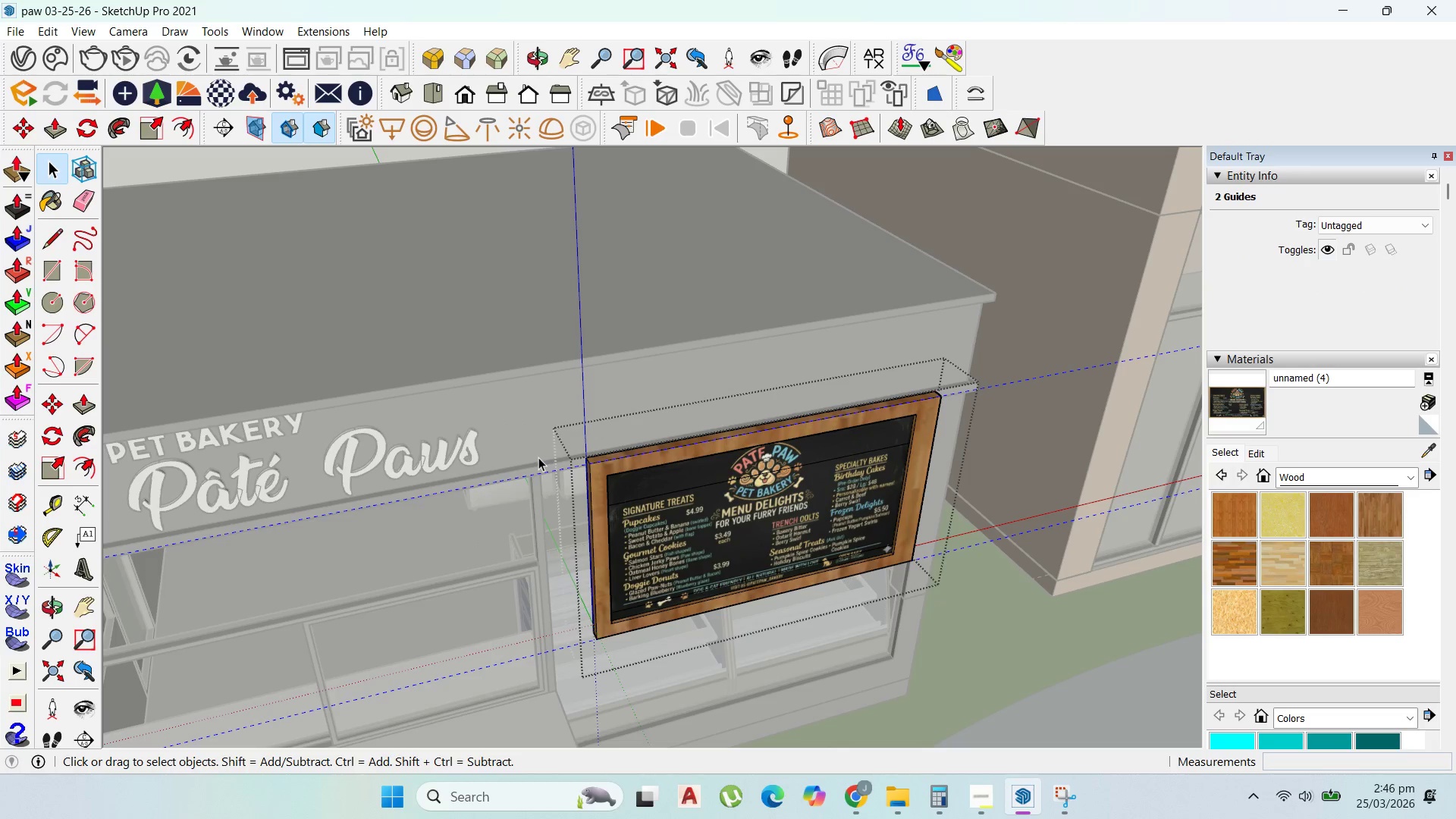 
key(Delete)
 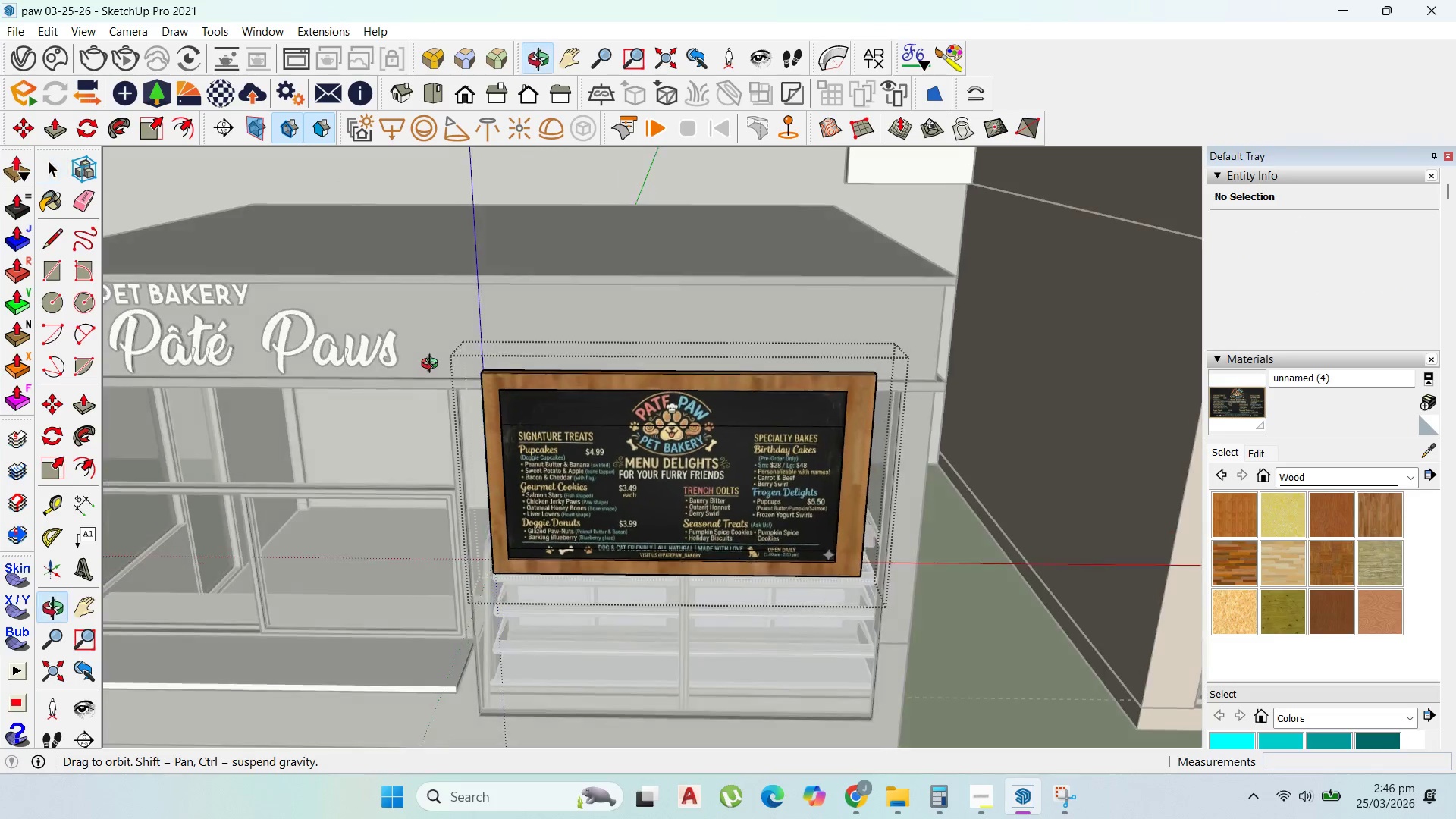 
key(Escape)
 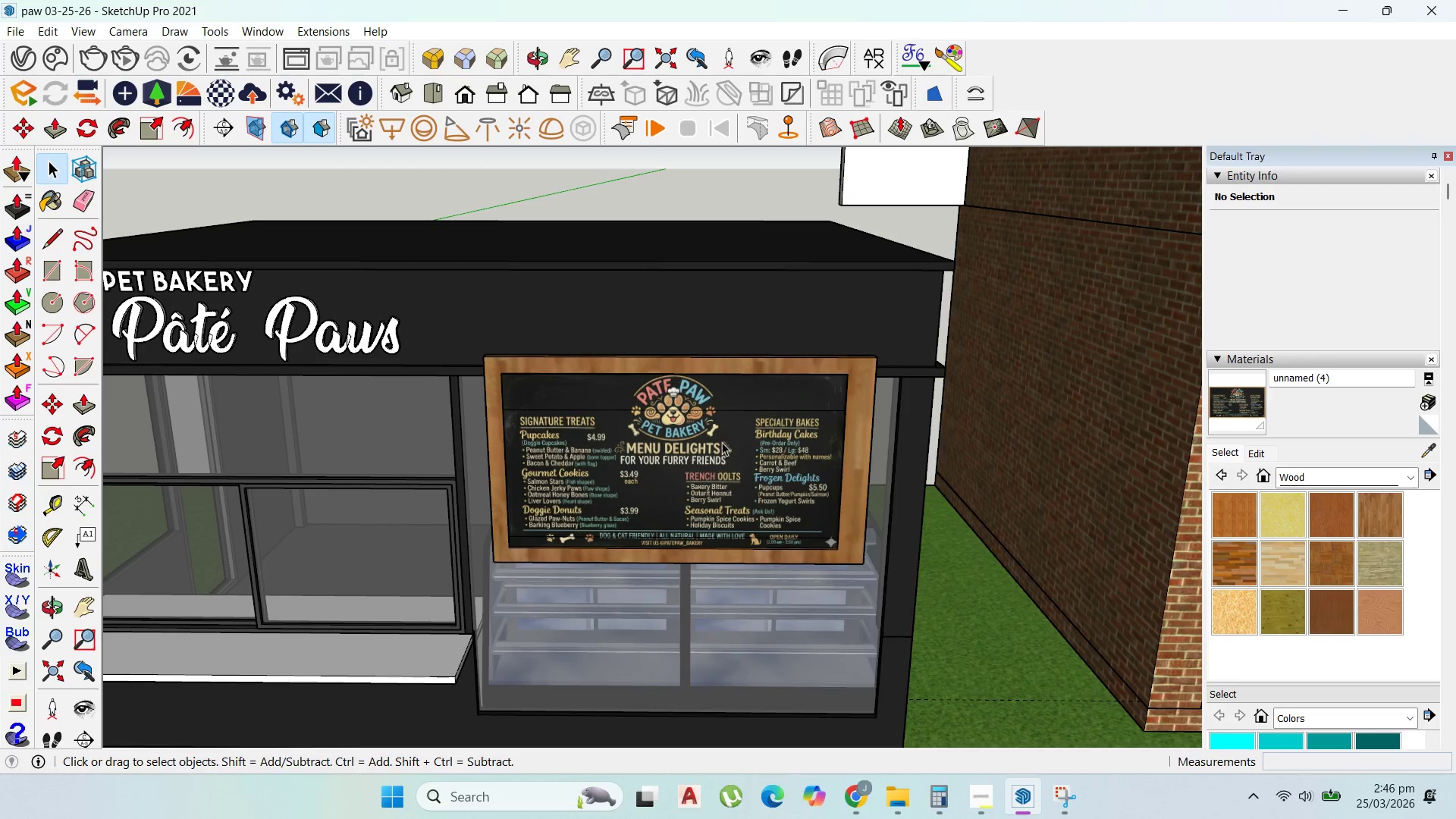 
key(Escape)
 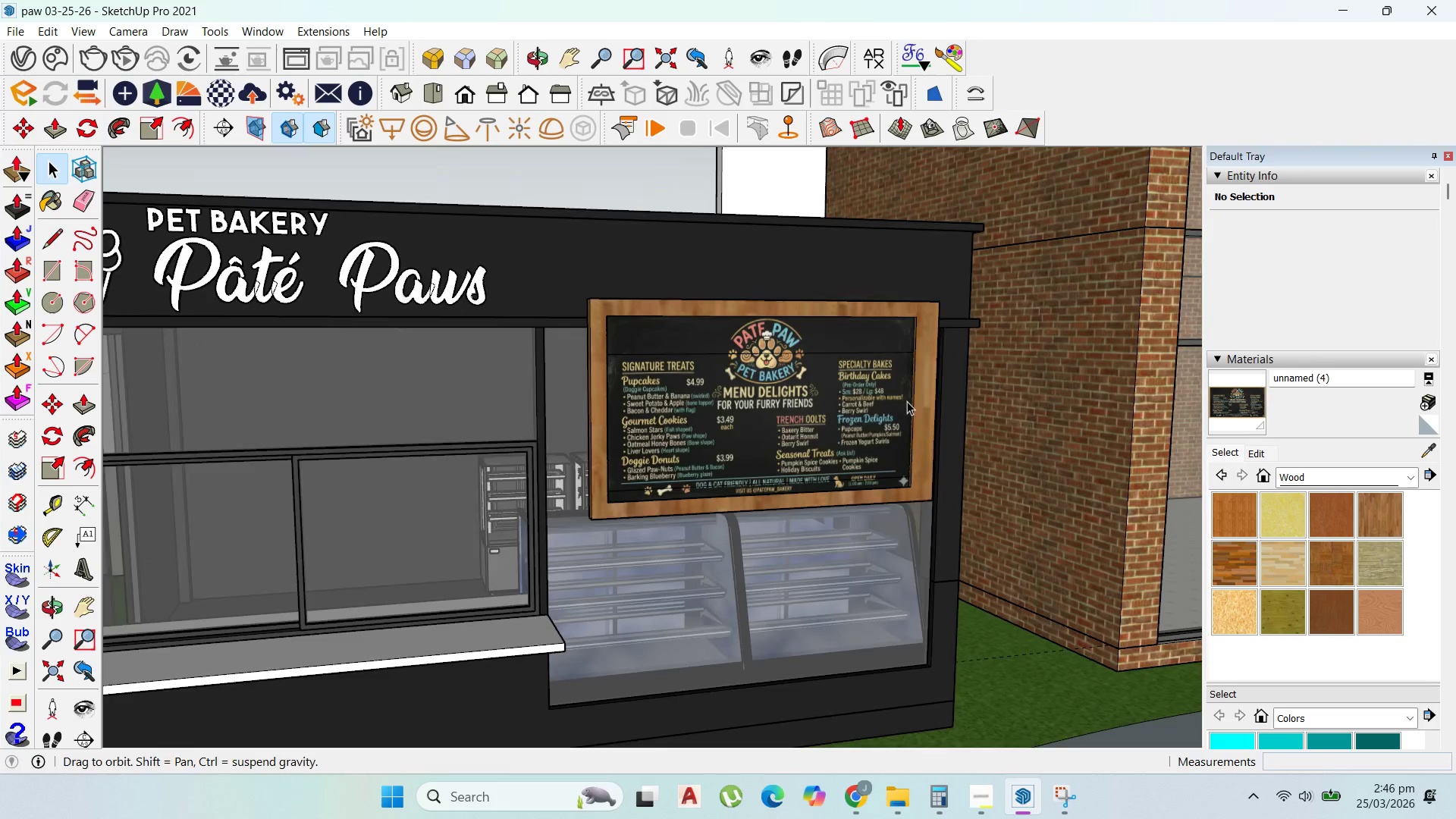 
double_click([923, 431])
 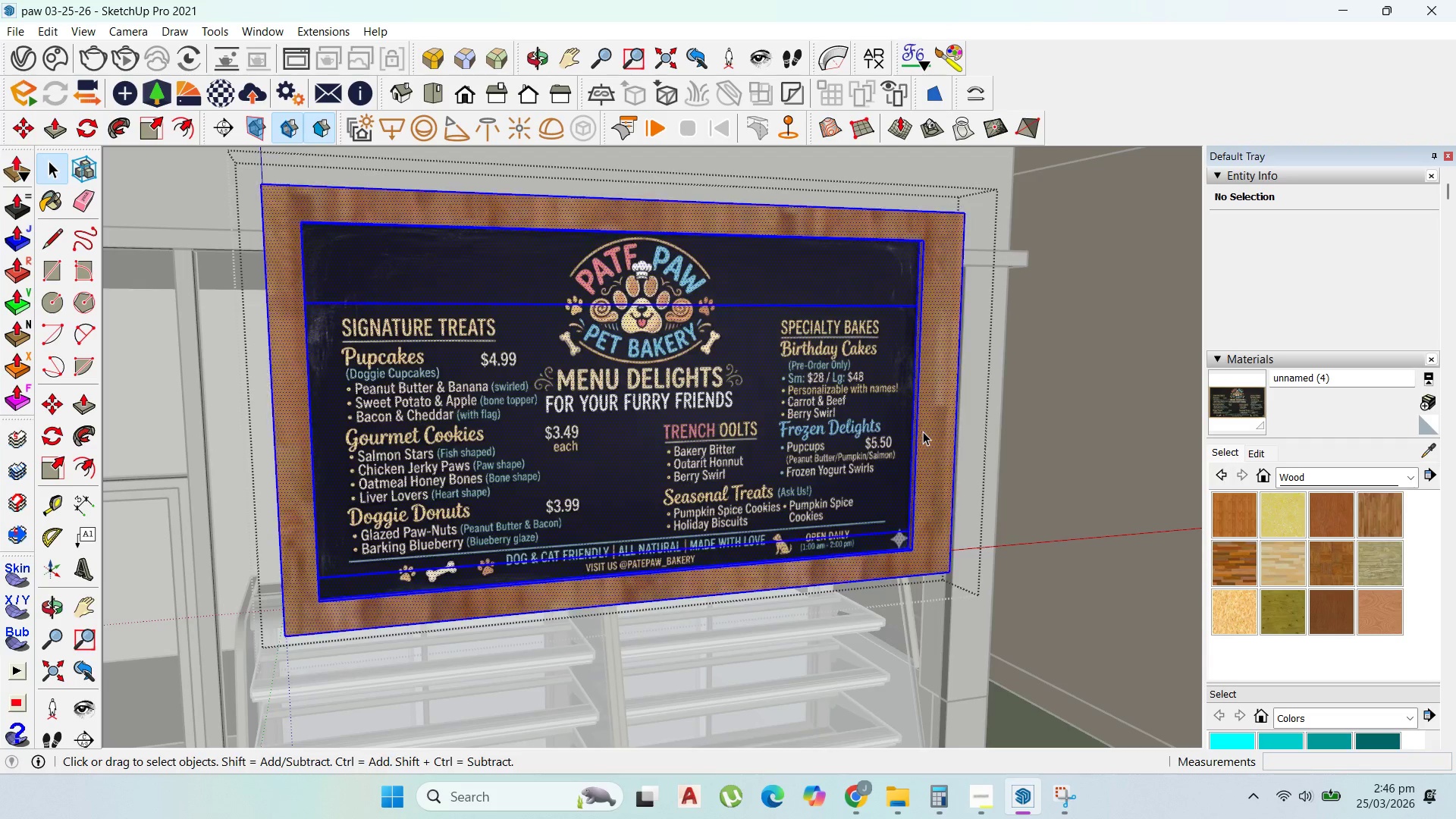 
scroll: coordinate [918, 420], scroll_direction: up, amount: 6.0
 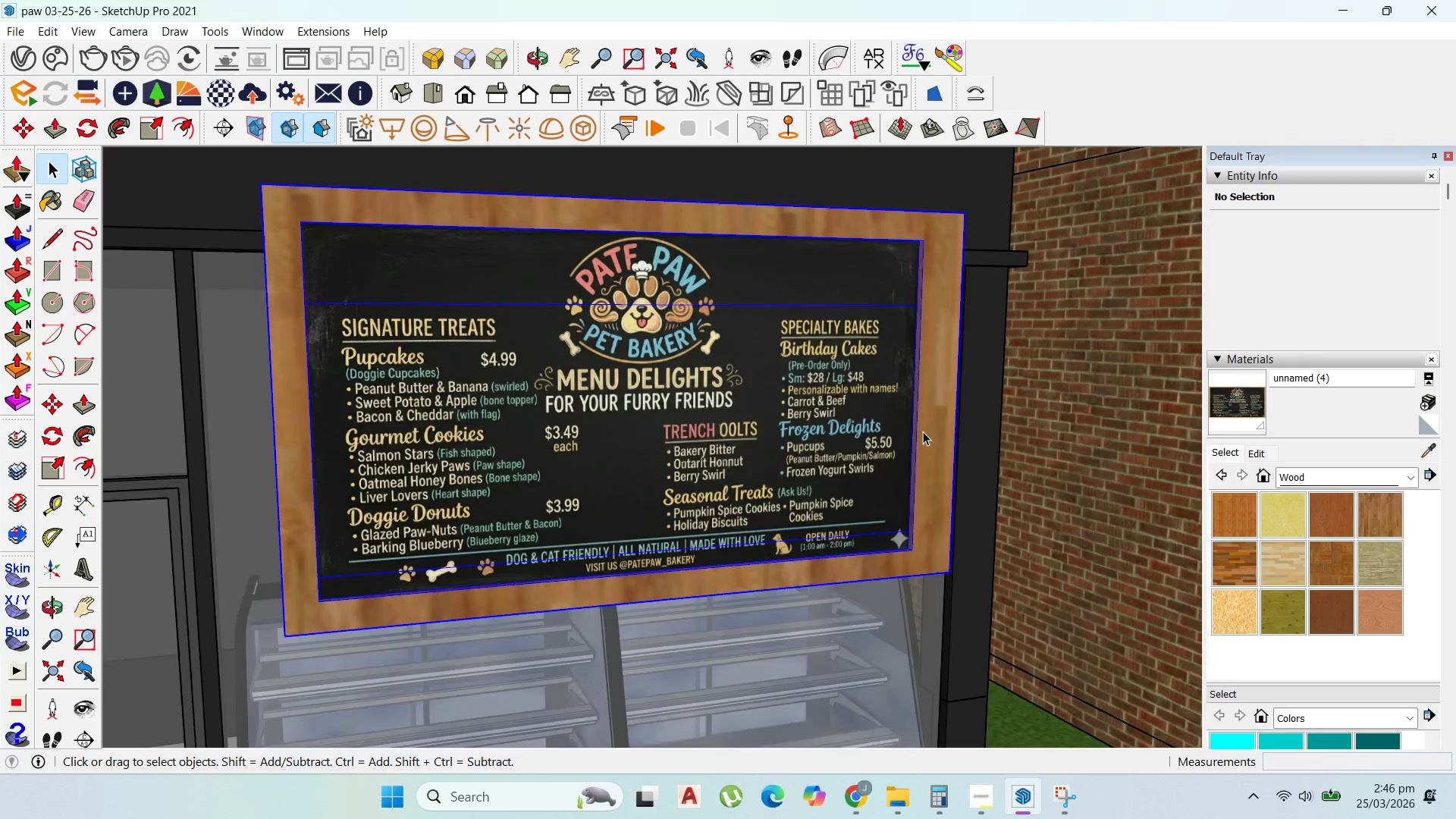 
triple_click([923, 431])
 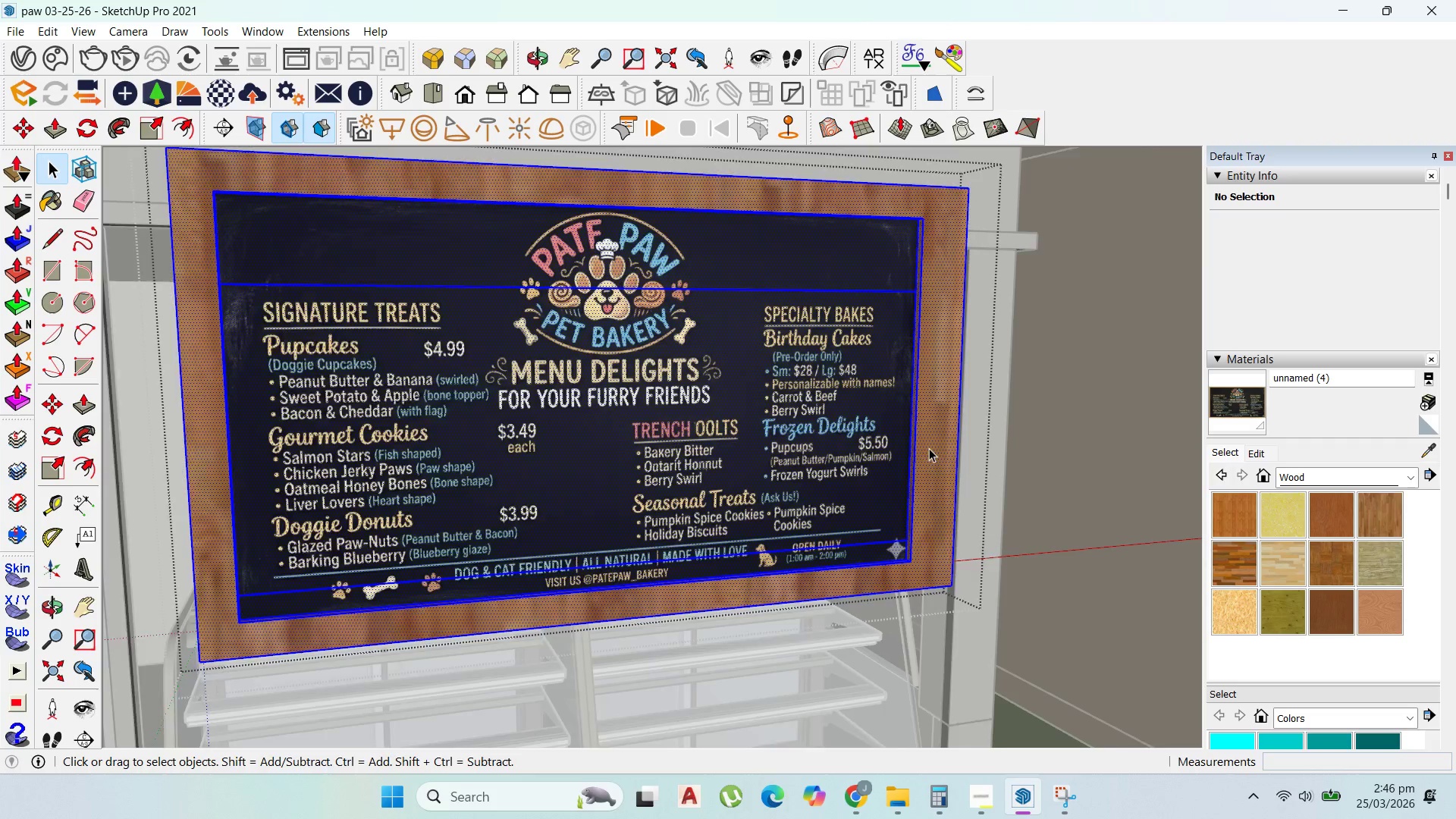 
scroll: coordinate [929, 452], scroll_direction: up, amount: 2.0
 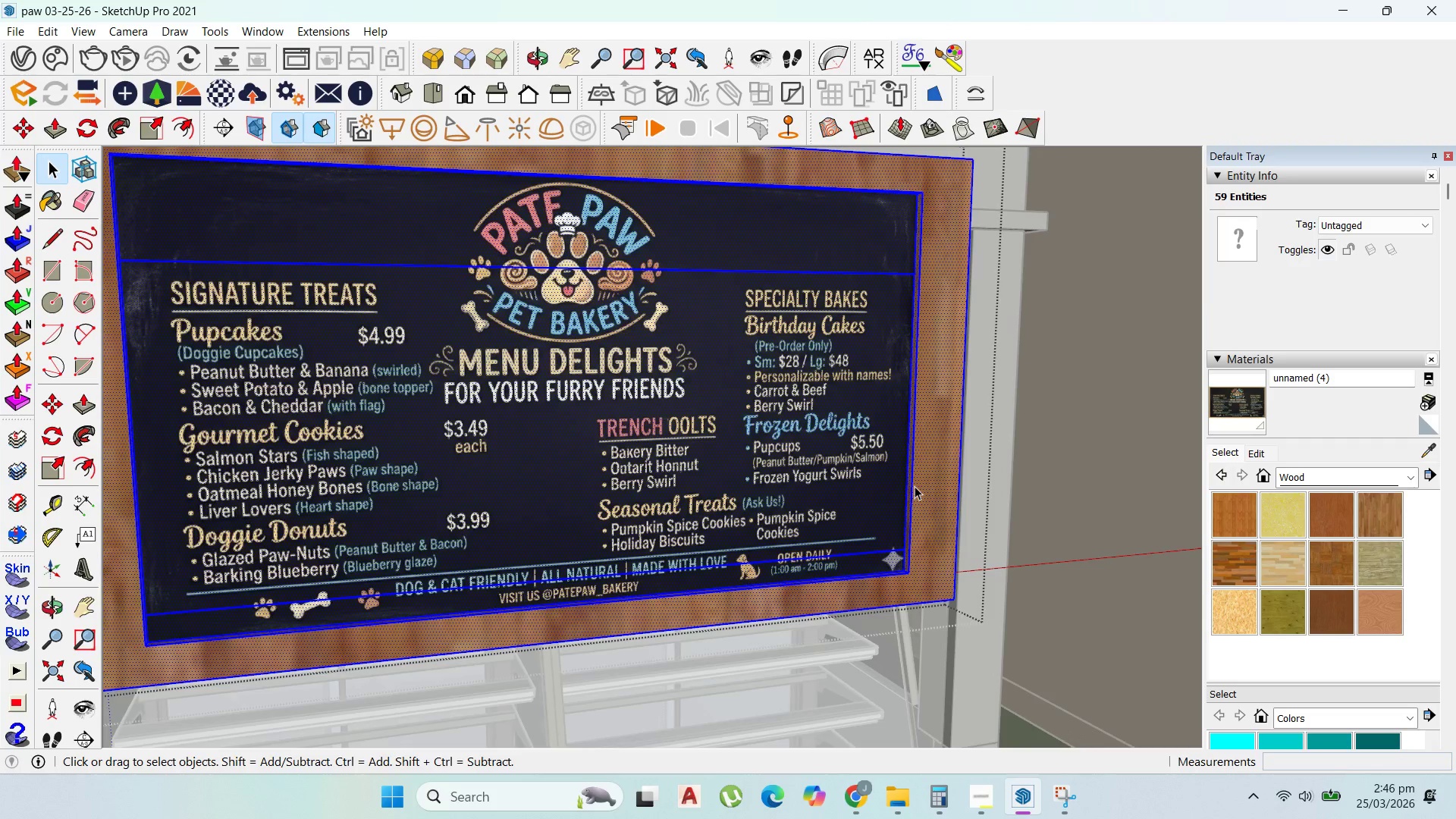 
key(Escape)
 